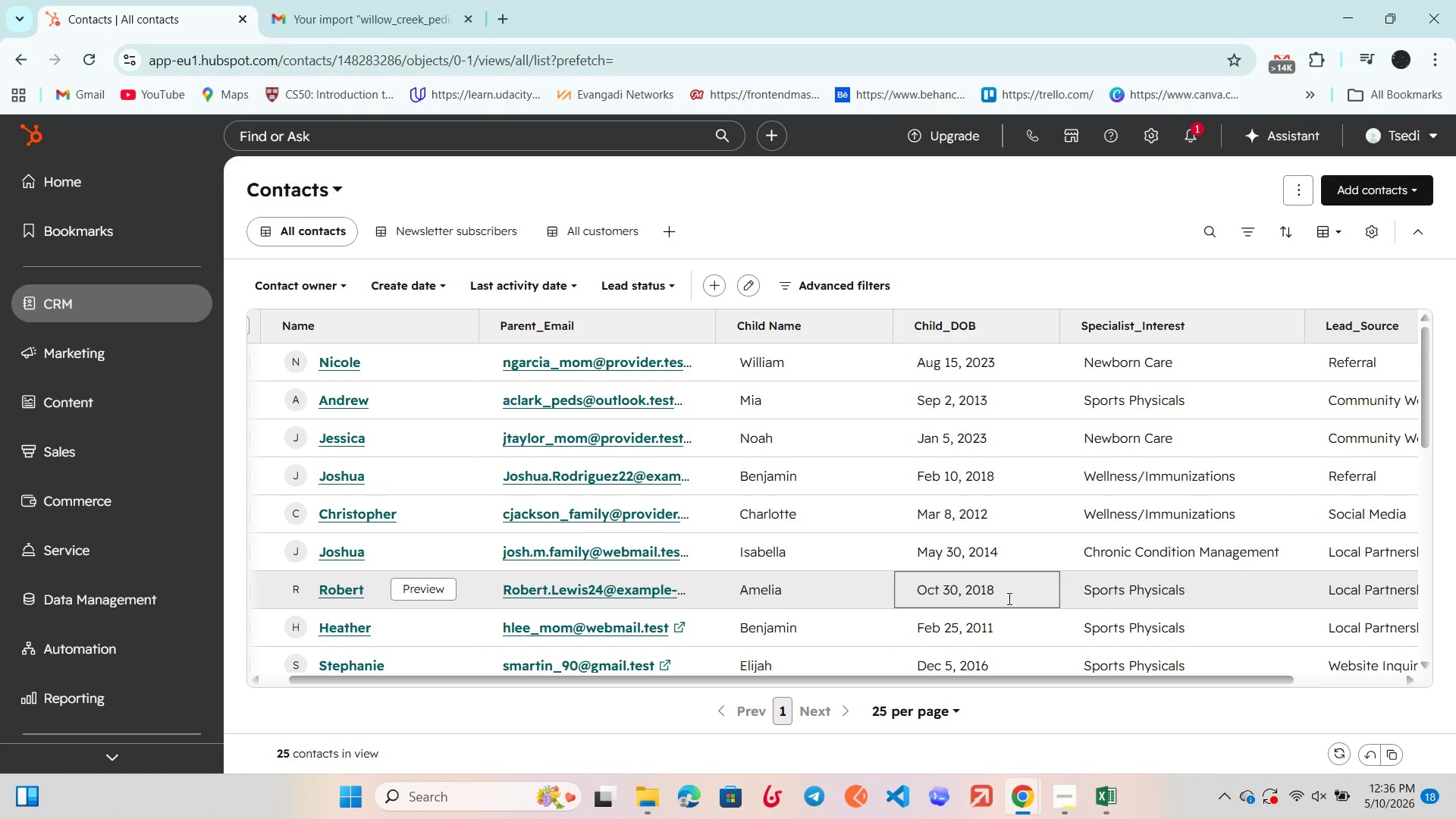 
left_click([664, 243])
 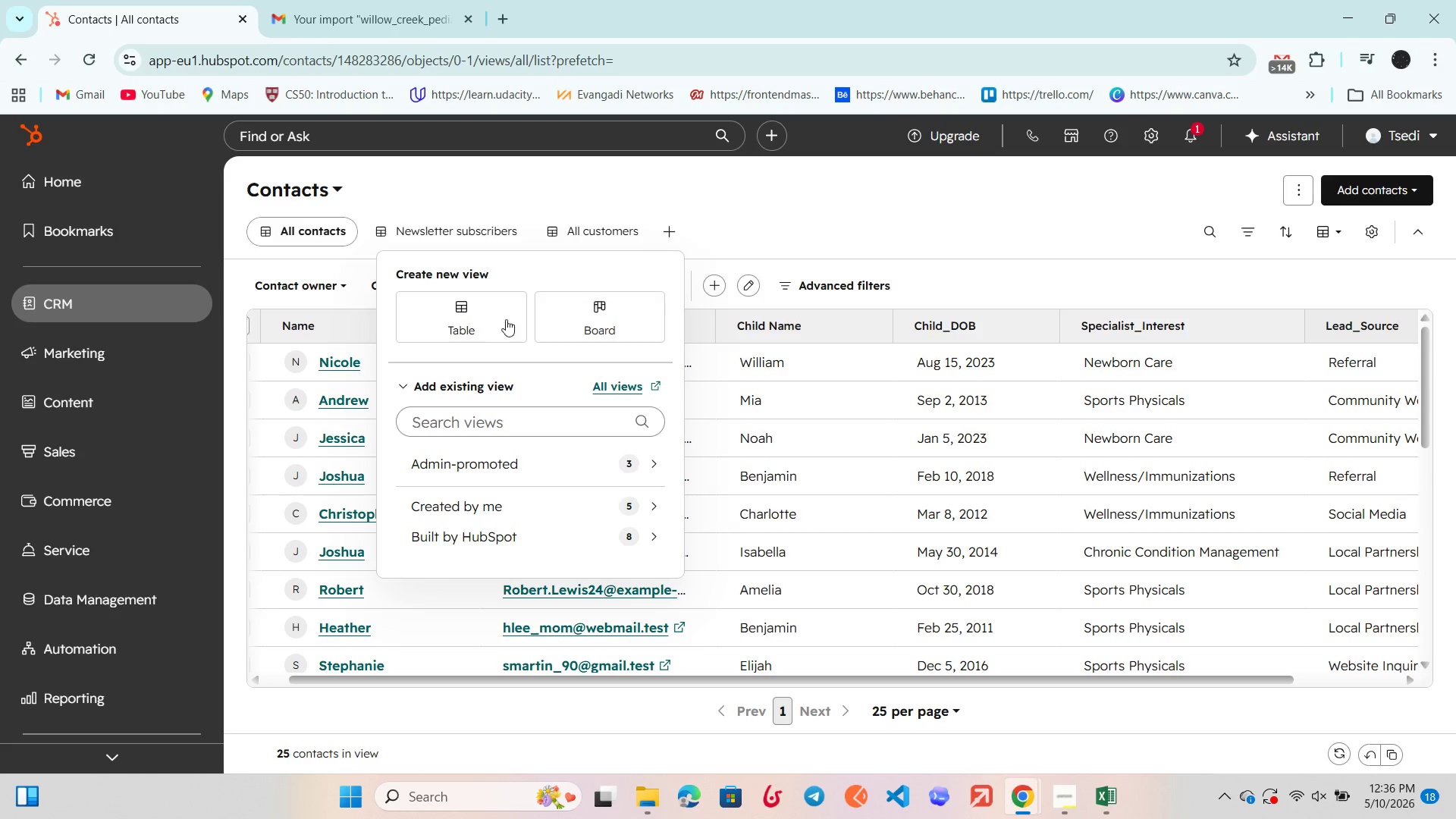 
left_click([467, 325])
 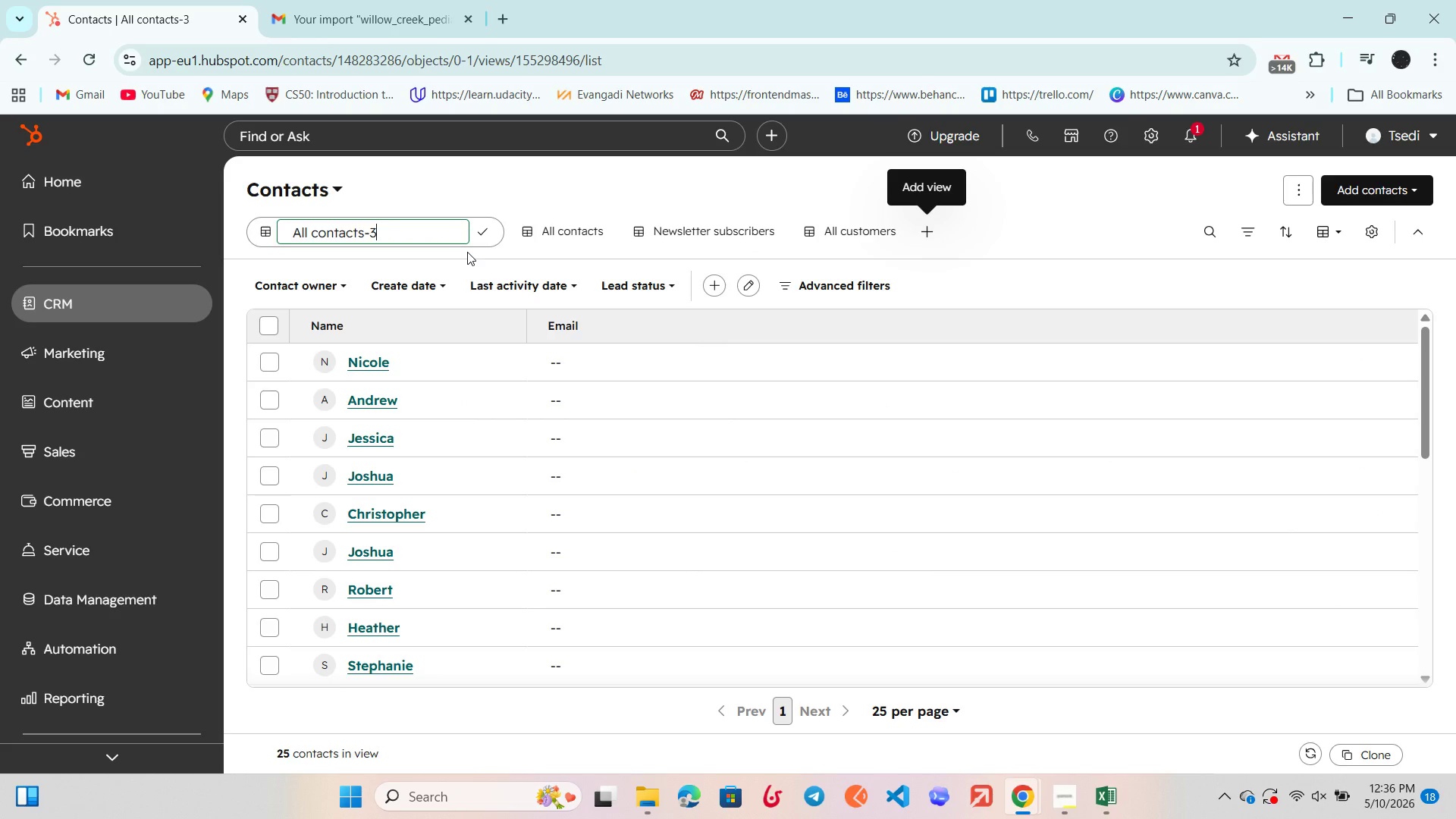 
hold_key(key=Backspace, duration=1.08)
 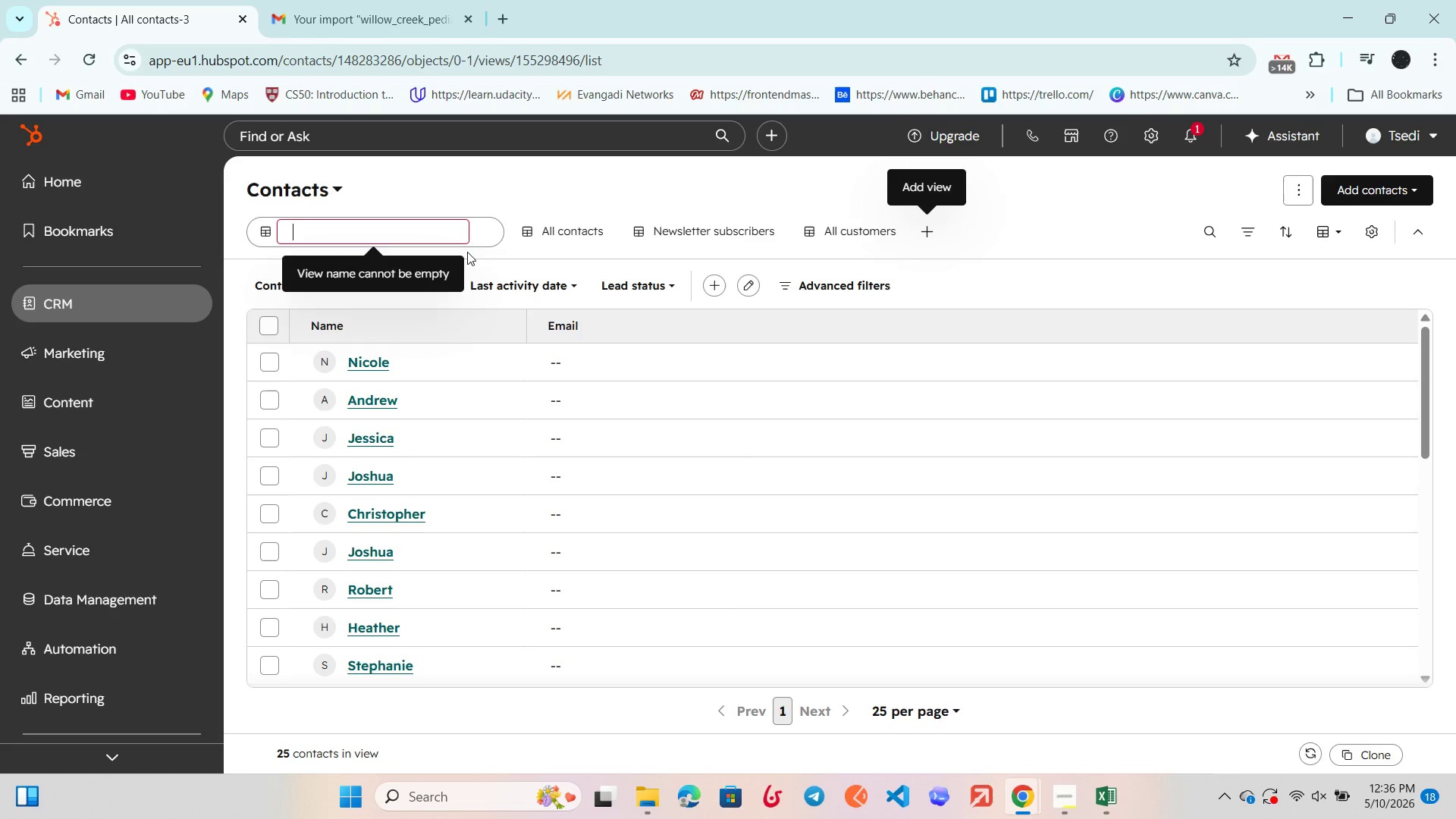 
type(High Prior)
 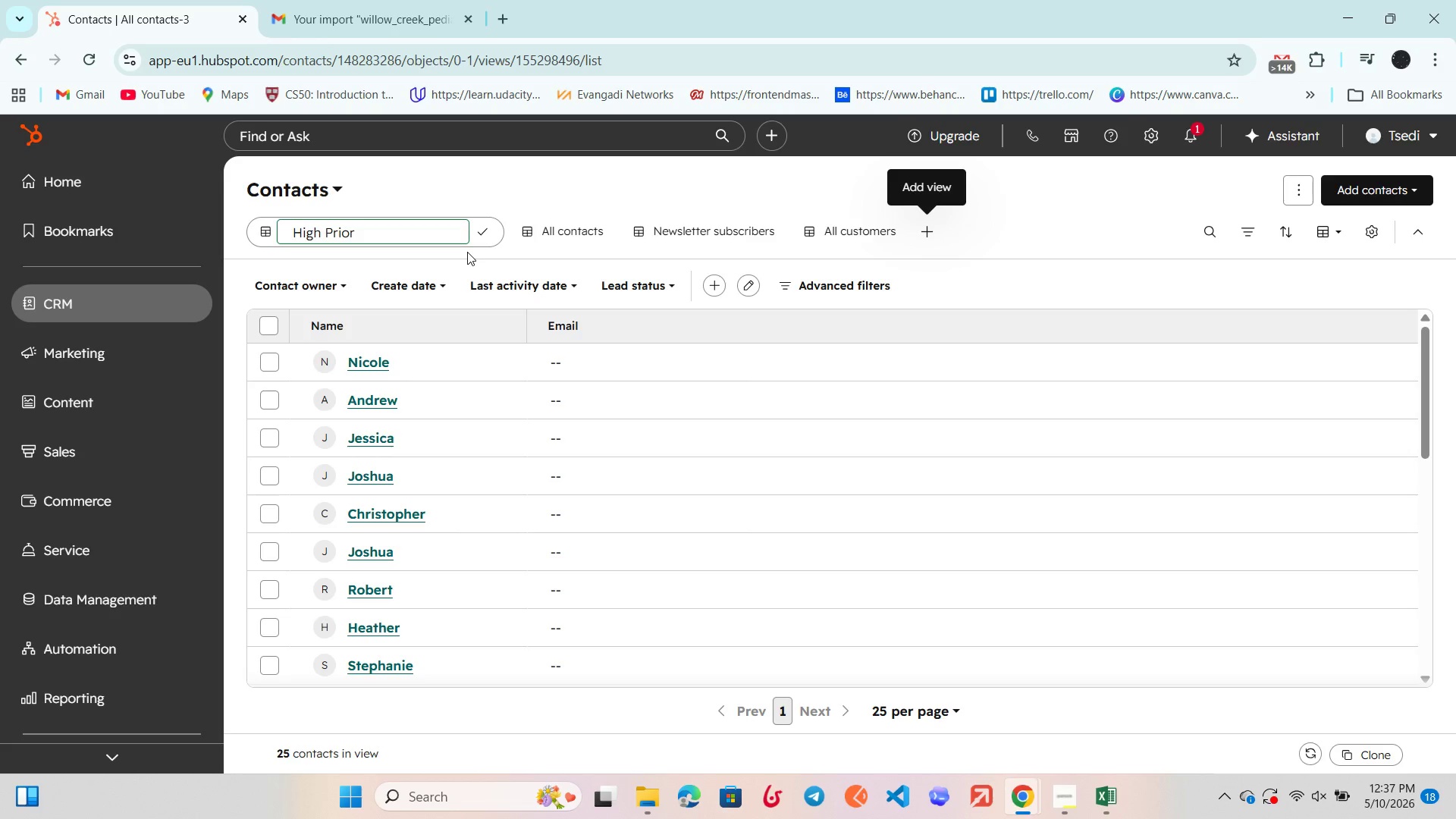 
wait(43.73)
 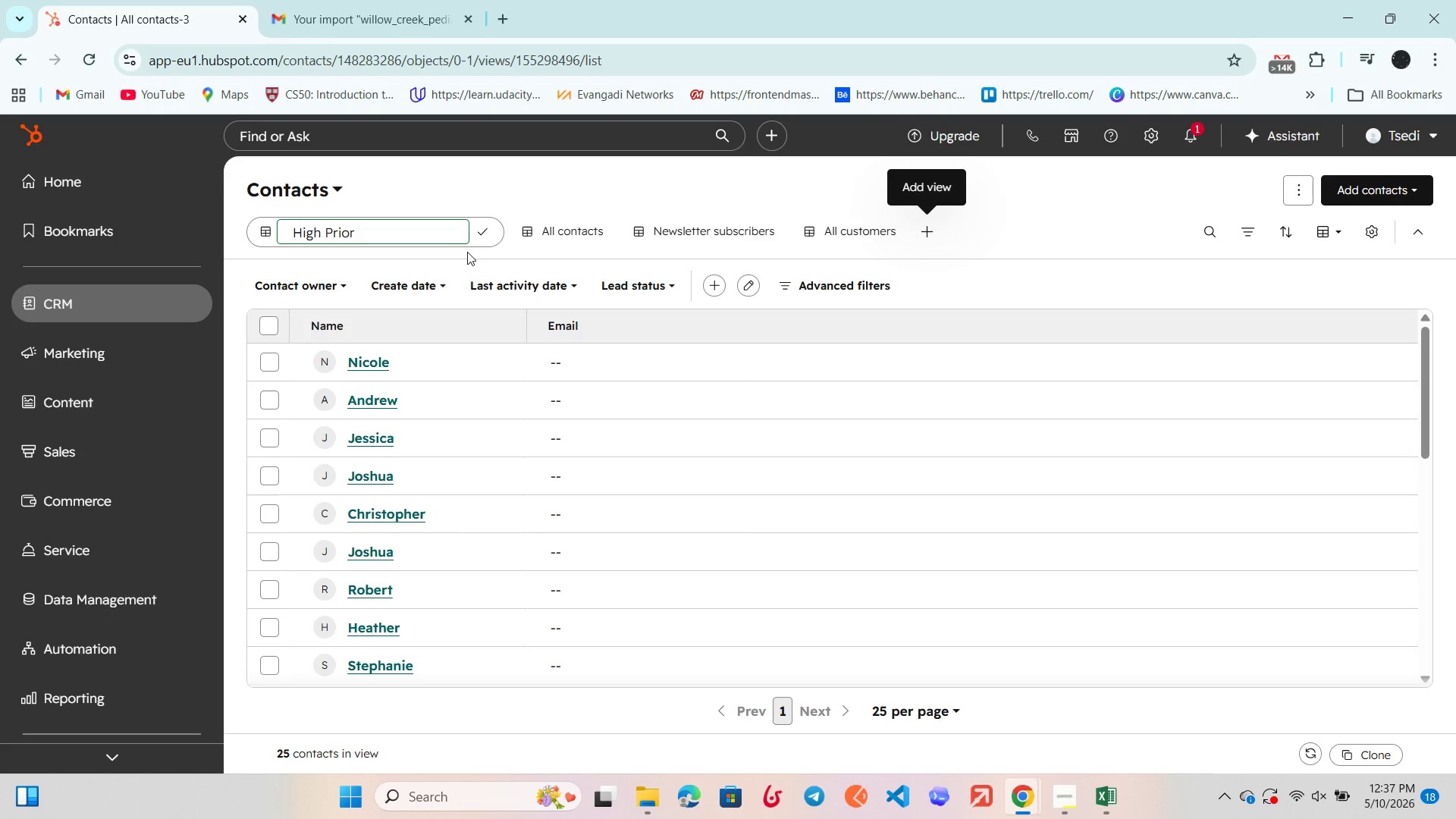 
type(ity Outreach)
 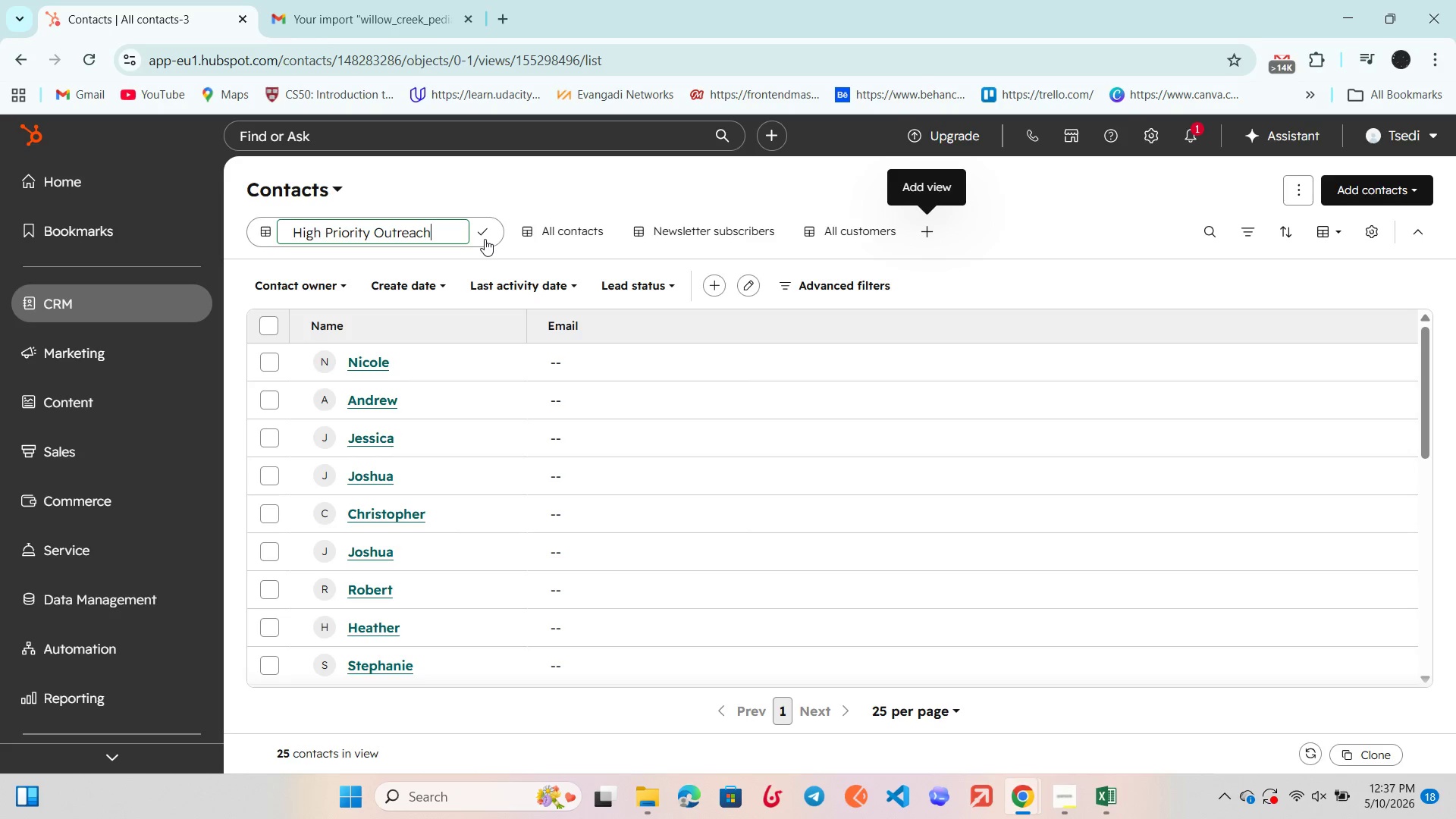 
wait(12.53)
 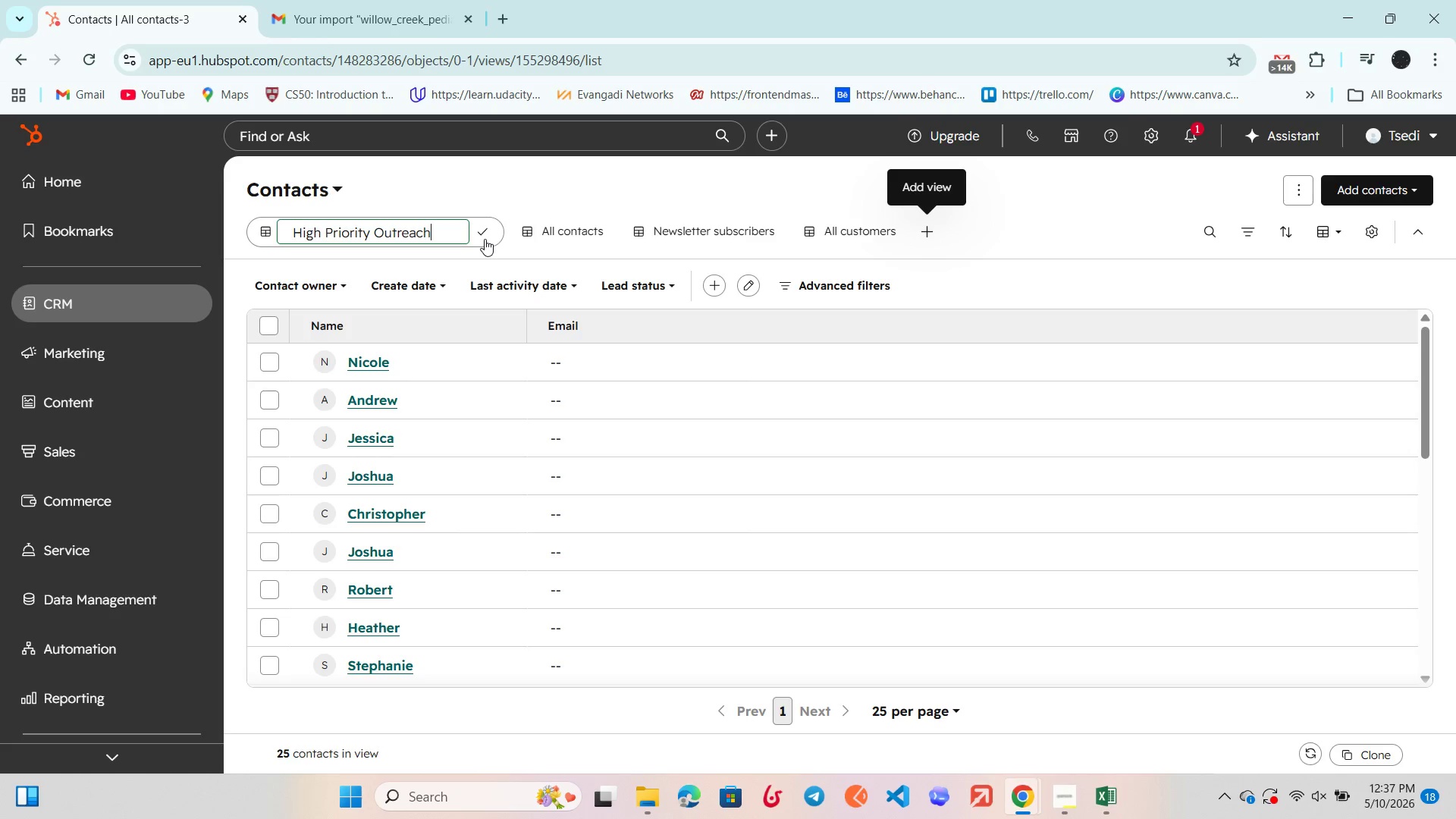 
left_click([485, 237])
 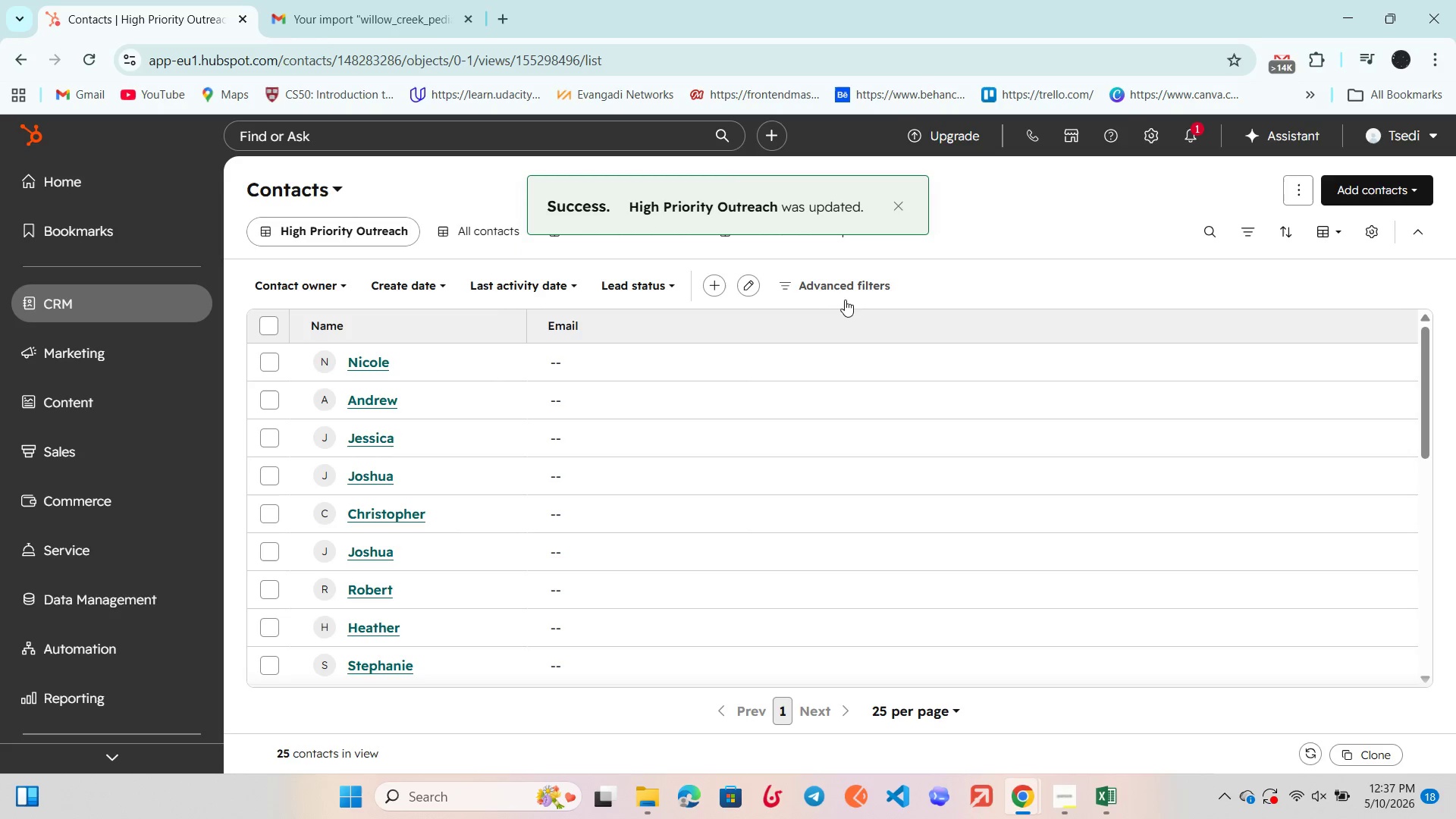 
left_click([846, 300])
 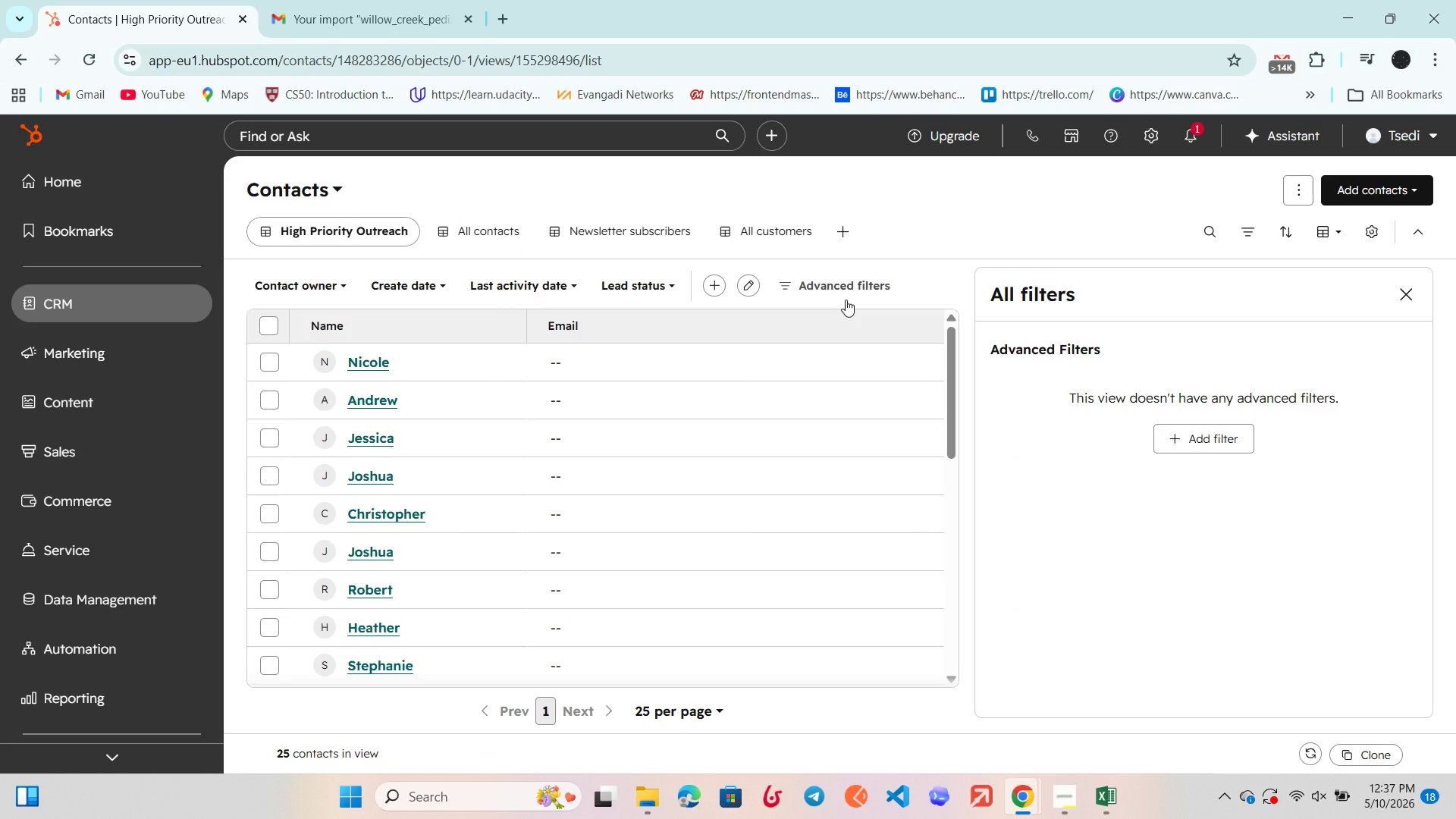 
wait(14.52)
 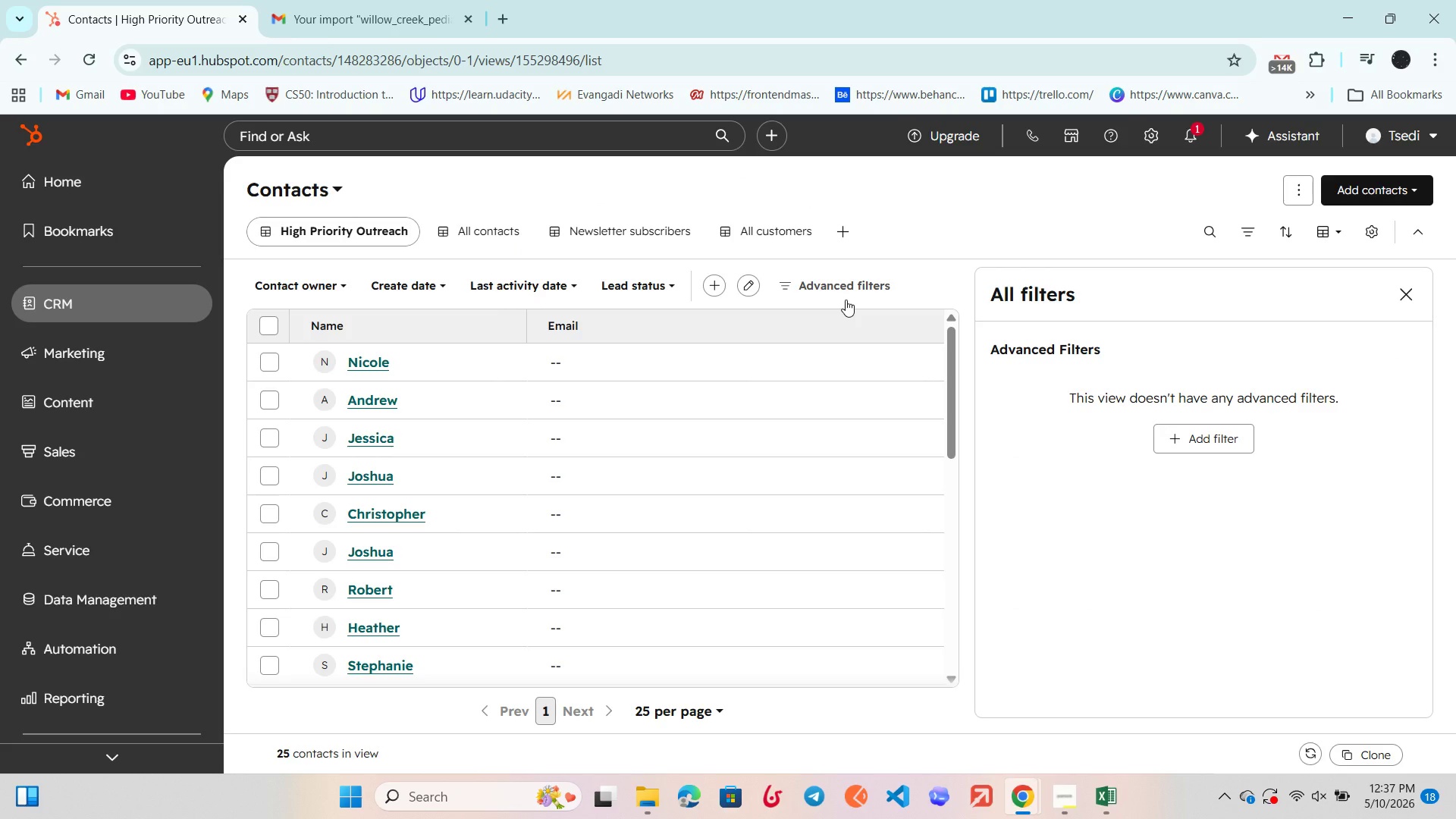 
left_click([1198, 447])
 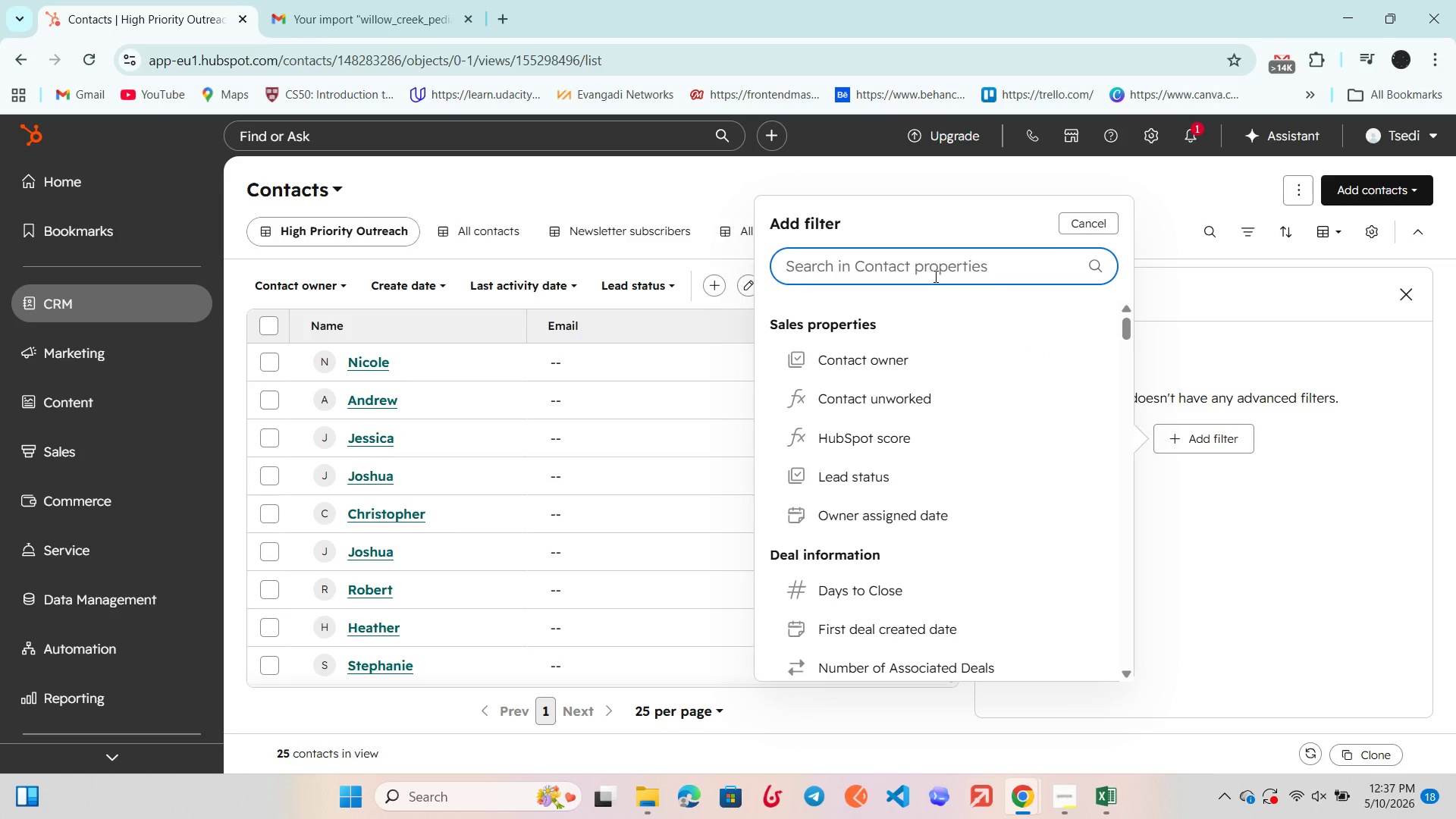 
type(Medi)
 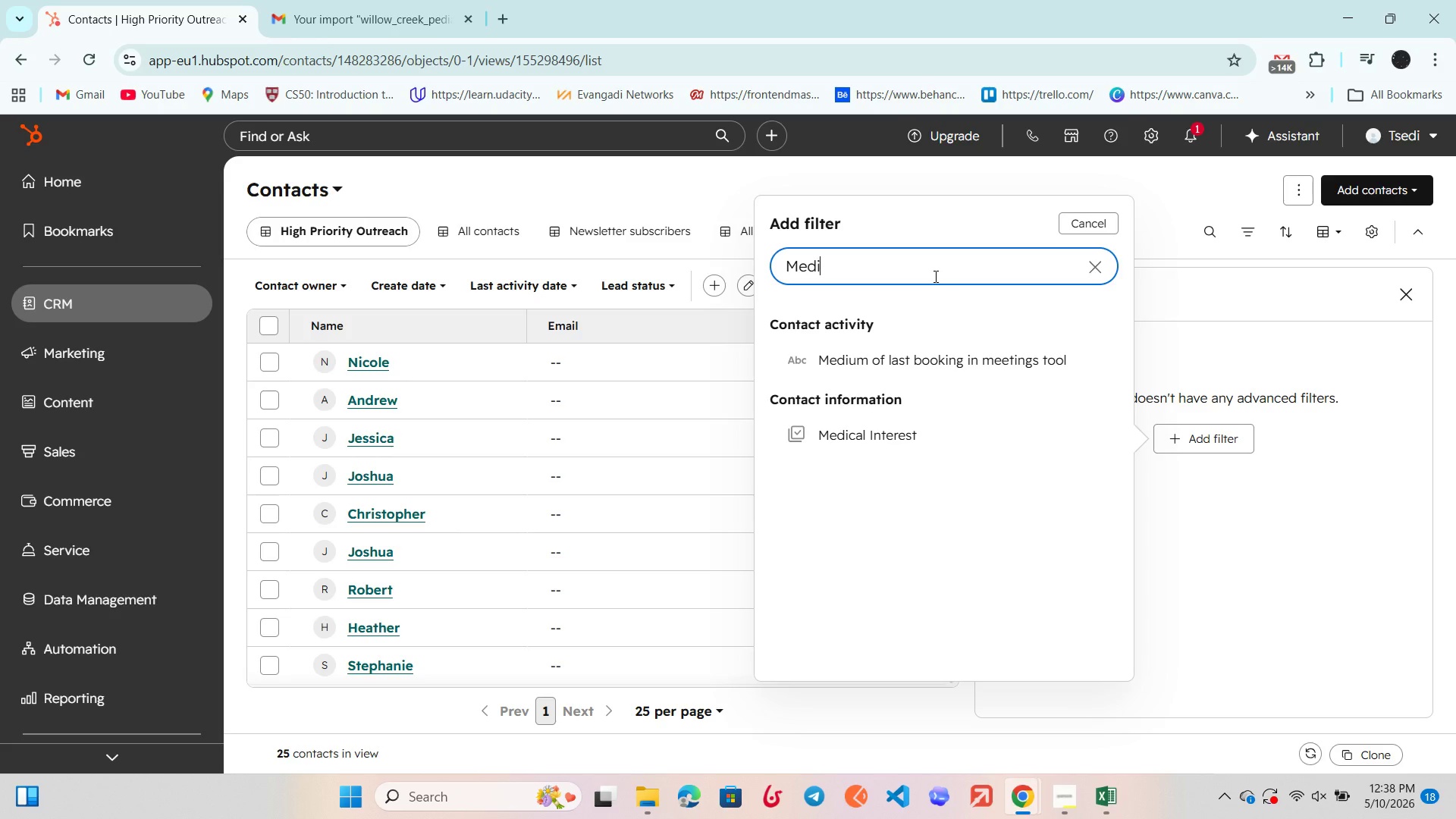 
wait(41.28)
 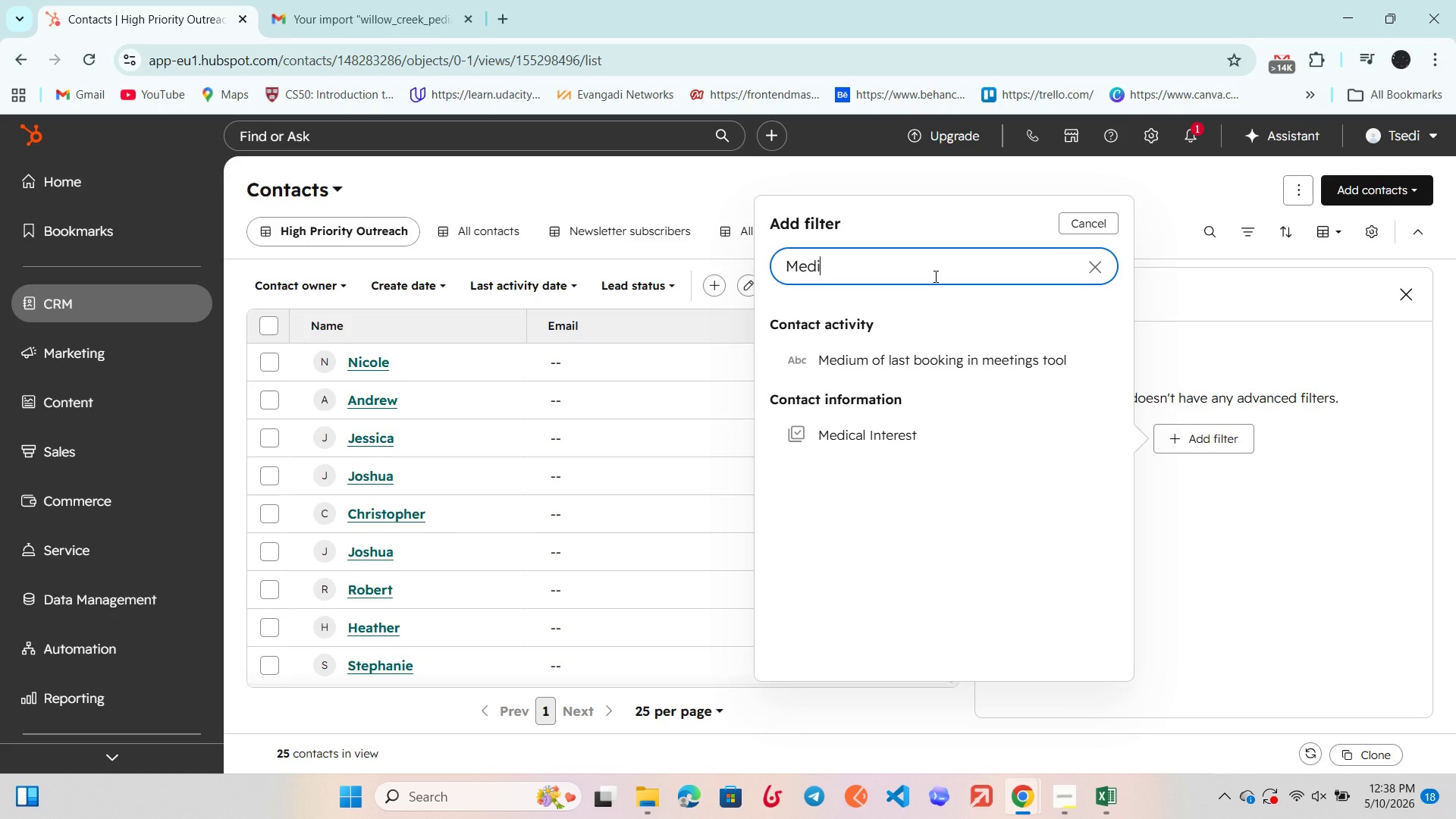 
left_click([909, 437])
 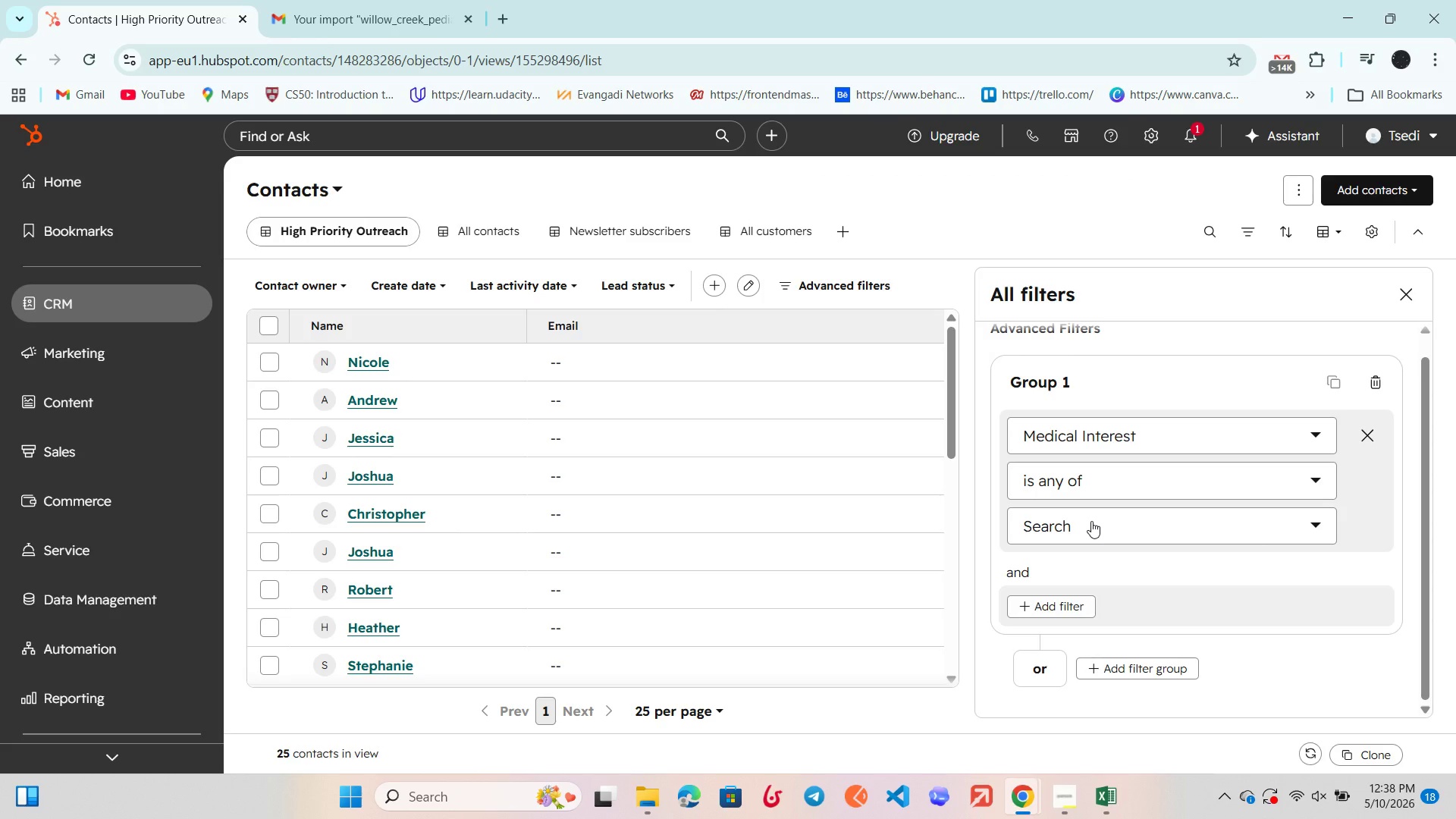 
left_click([1092, 522])
 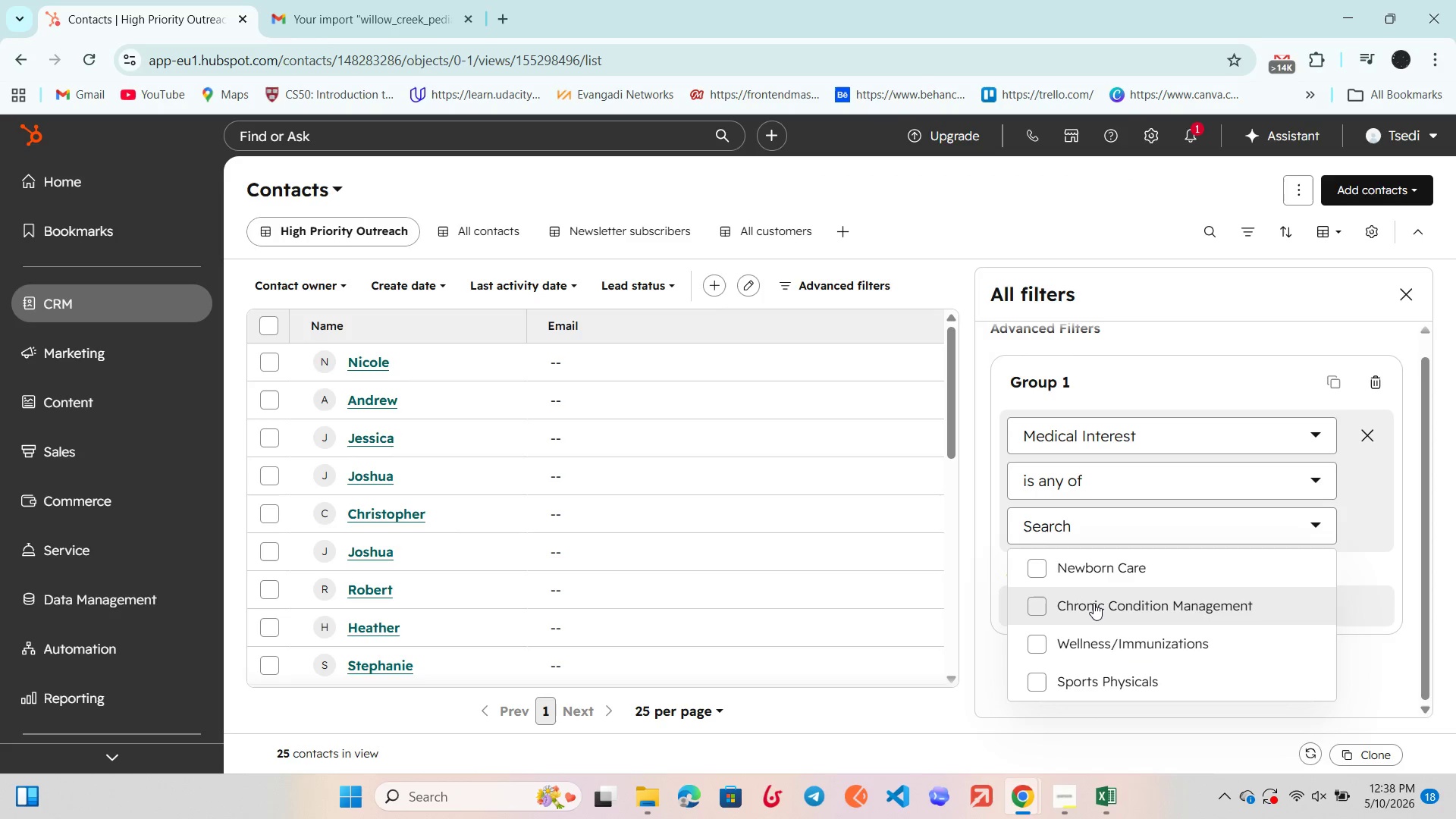 
left_click([1094, 603])
 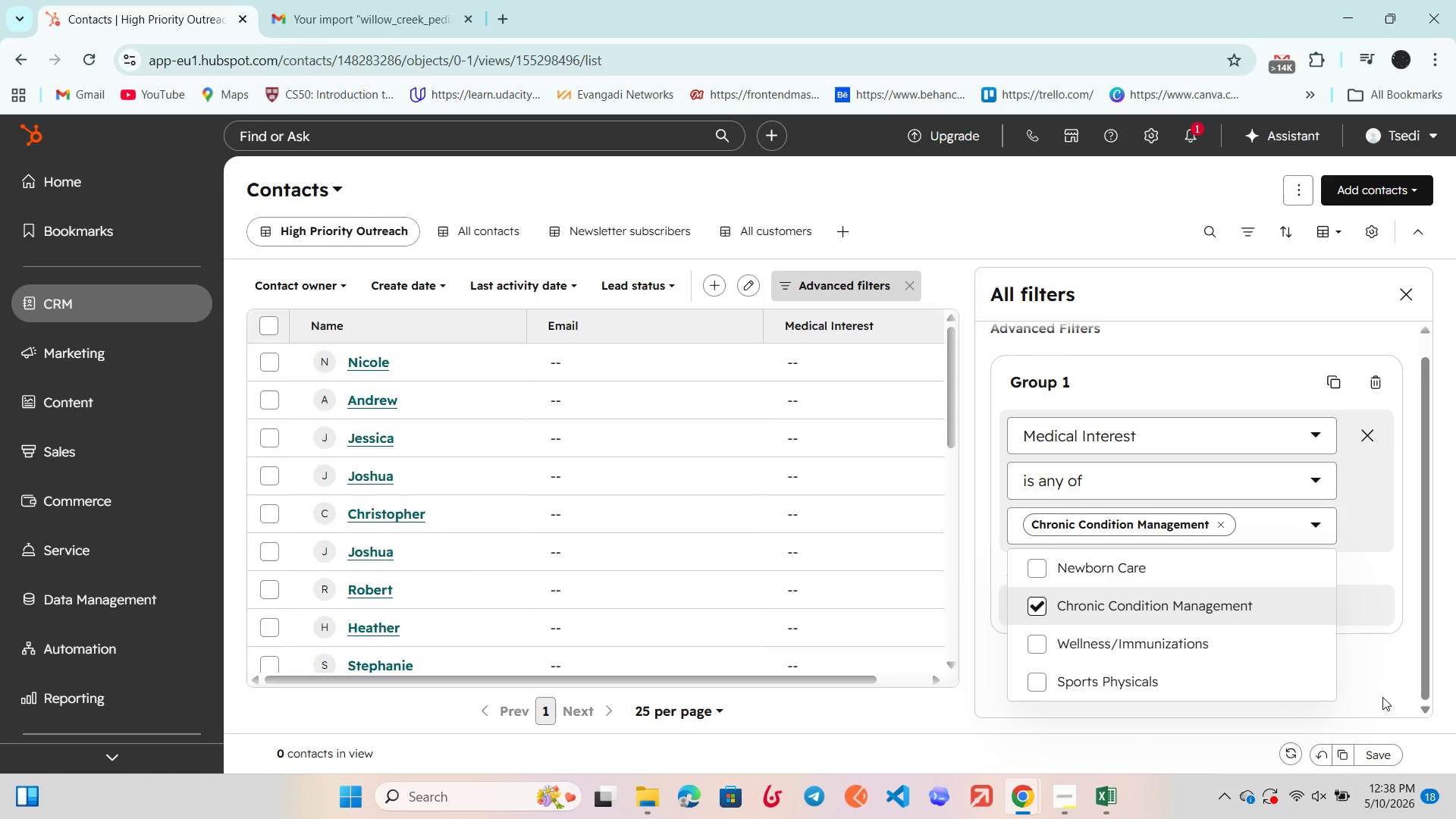 
left_click([1386, 689])
 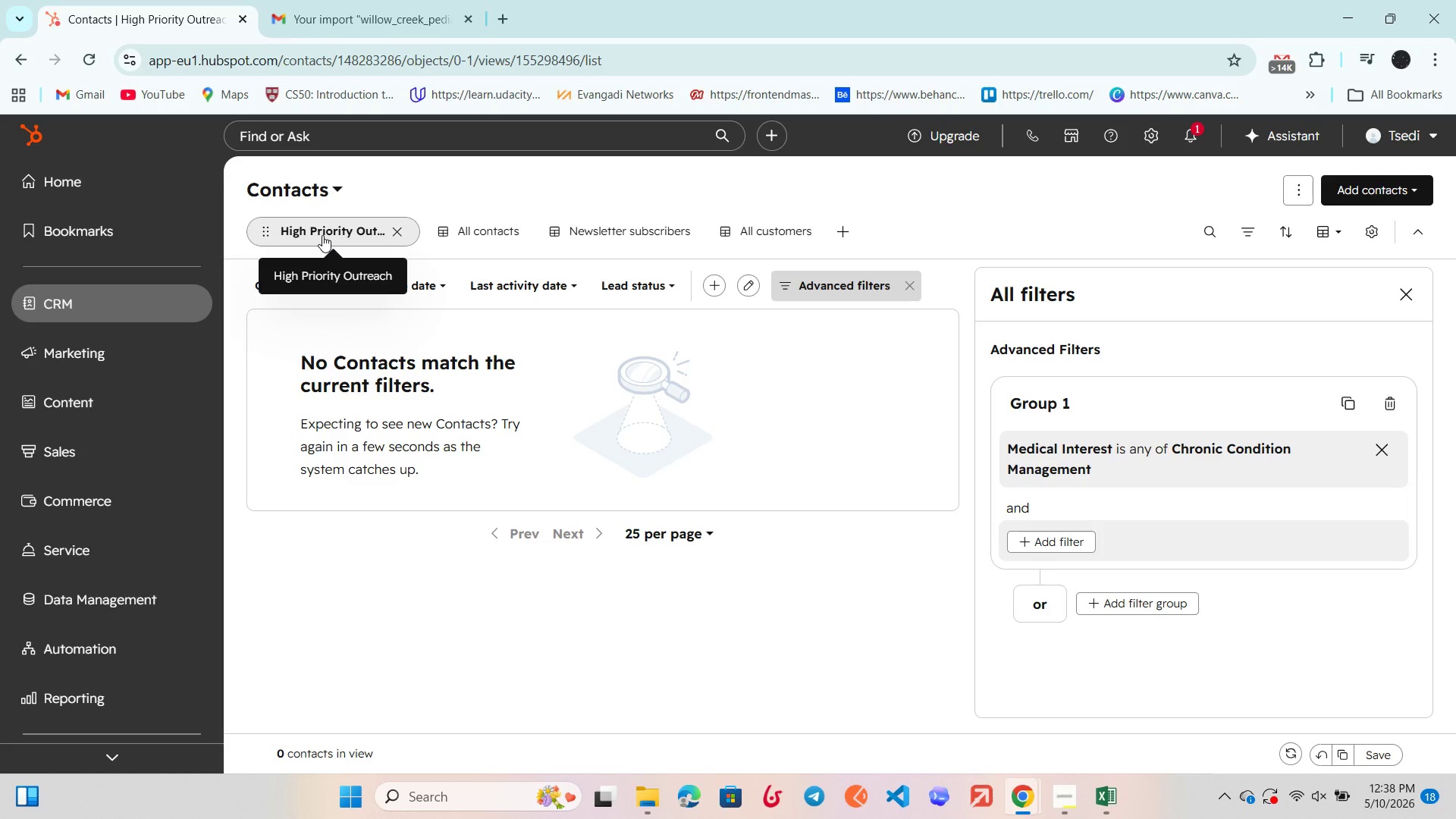 
wait(5.91)
 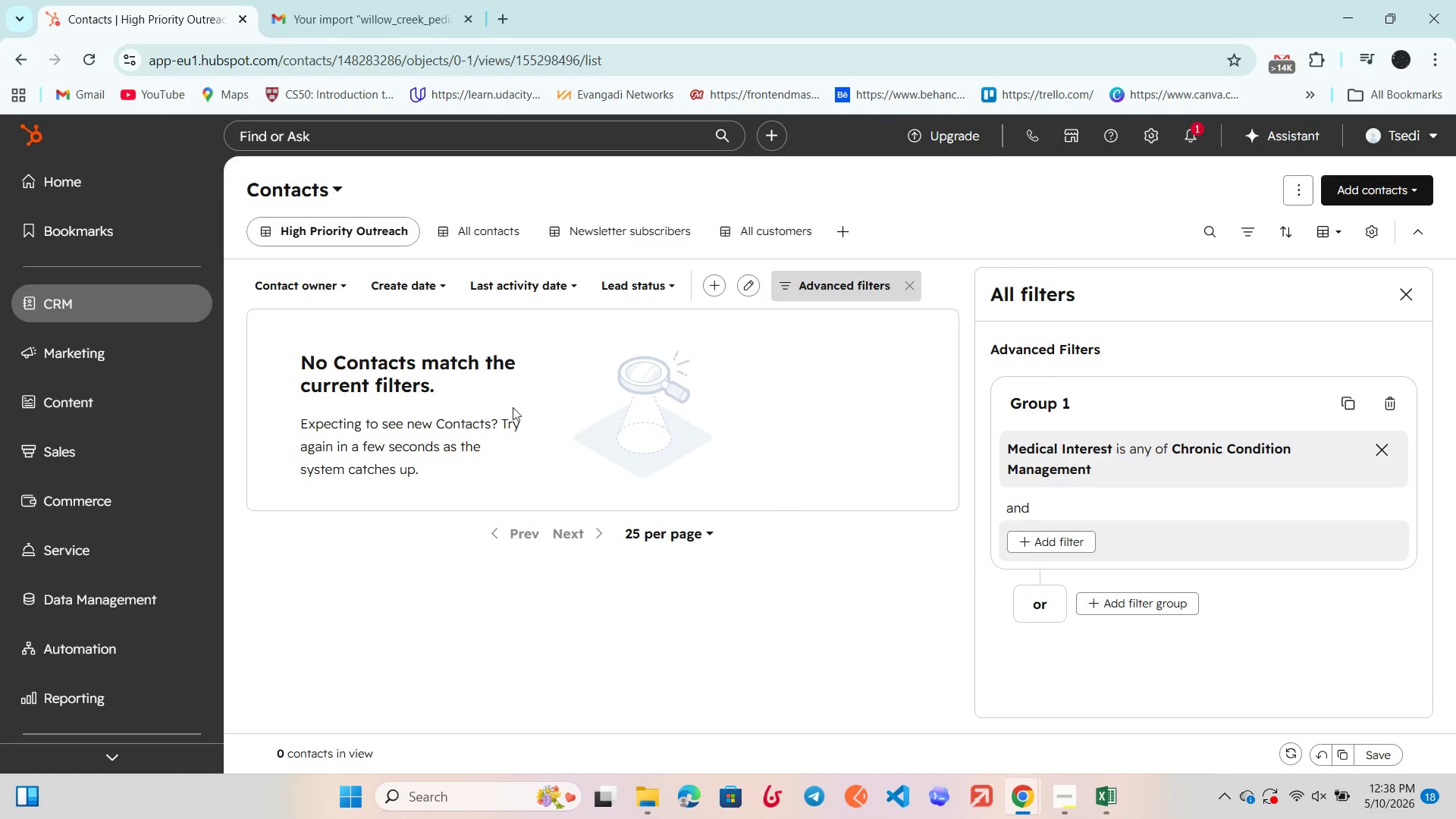 
left_click([322, 234])
 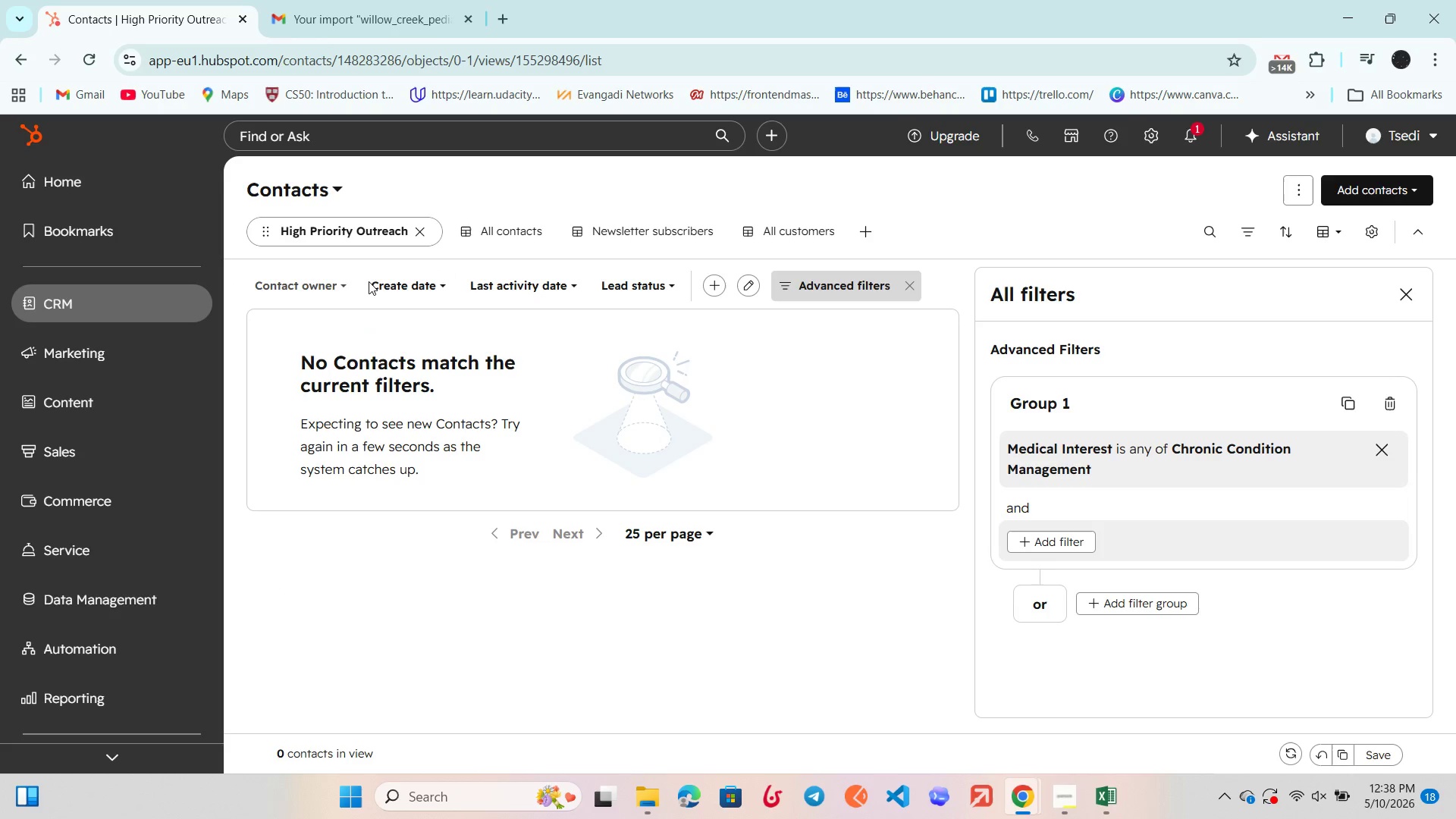 
scroll: coordinate [447, 422], scroll_direction: up, amount: 3.0
 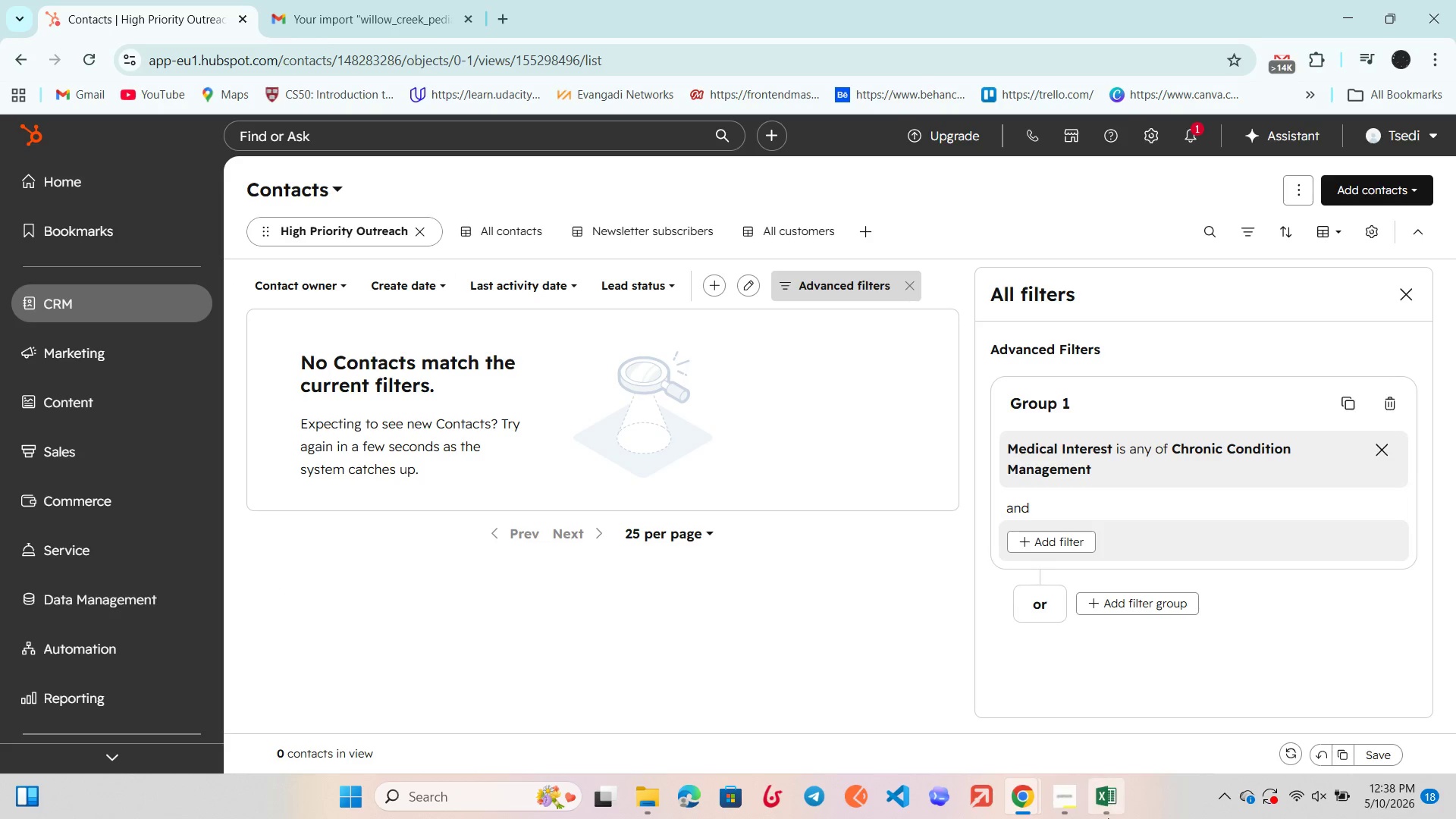 
left_click([1110, 818])
 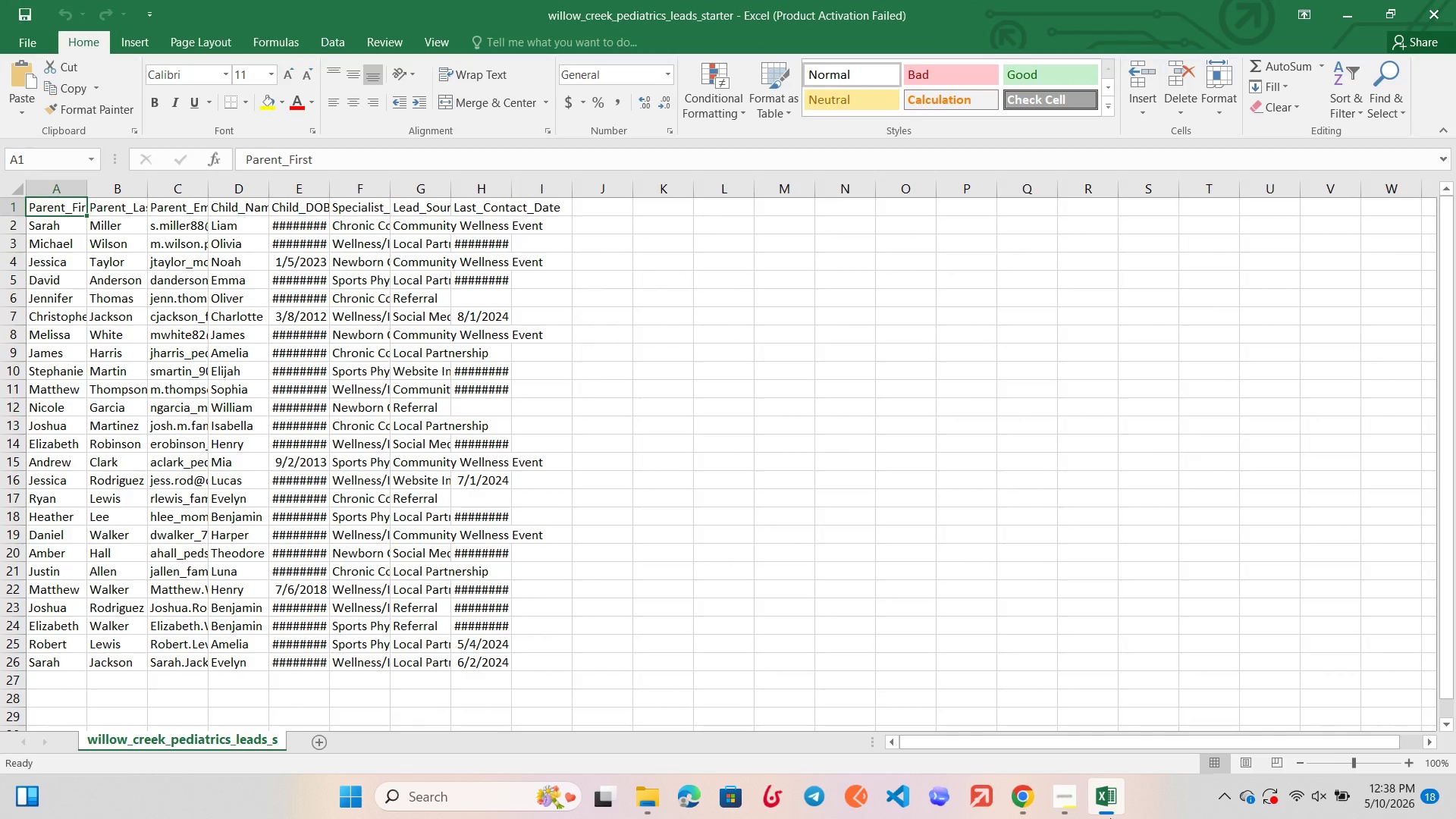 
left_click([1110, 818])
 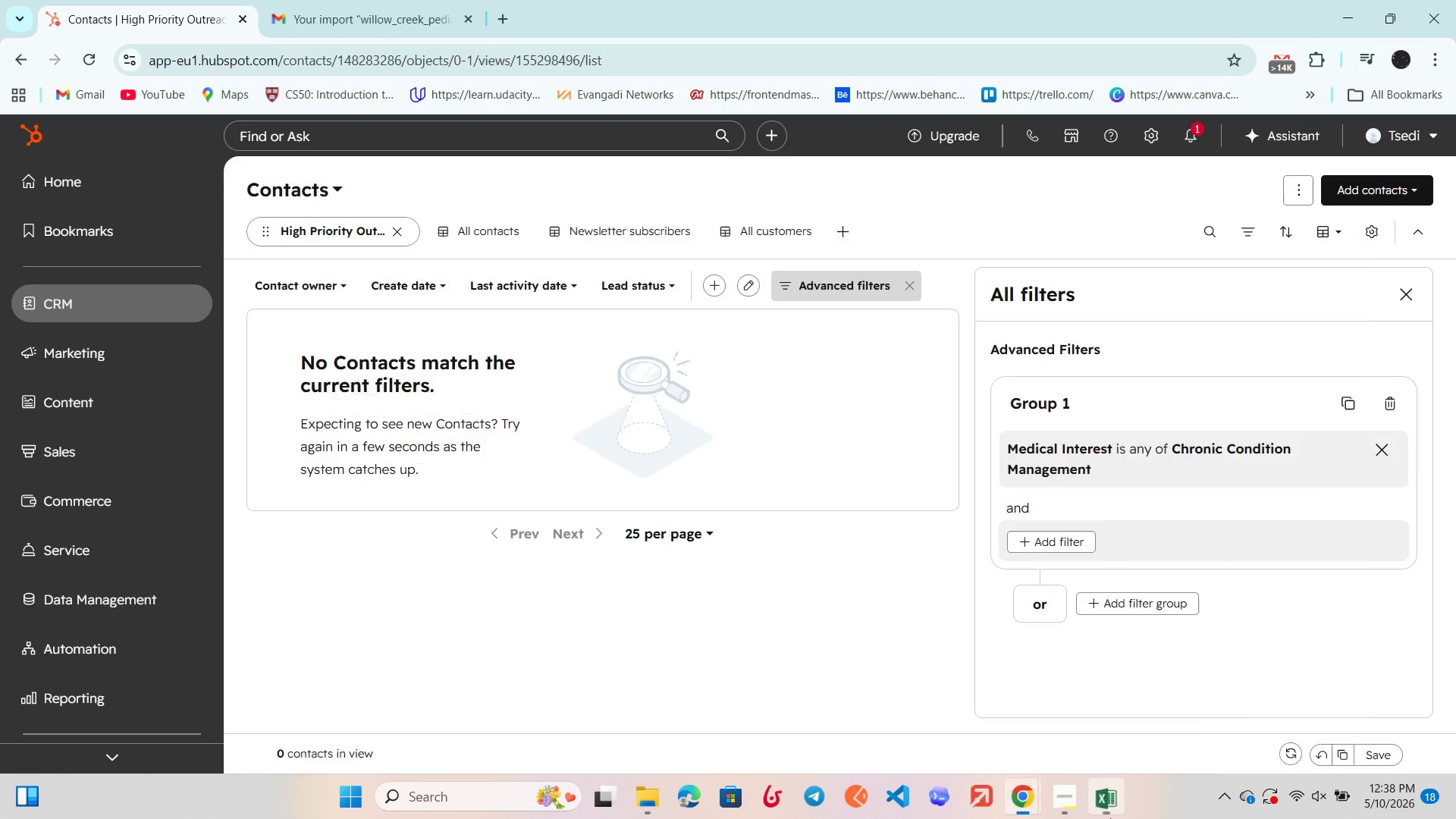 
left_click([1110, 818])
 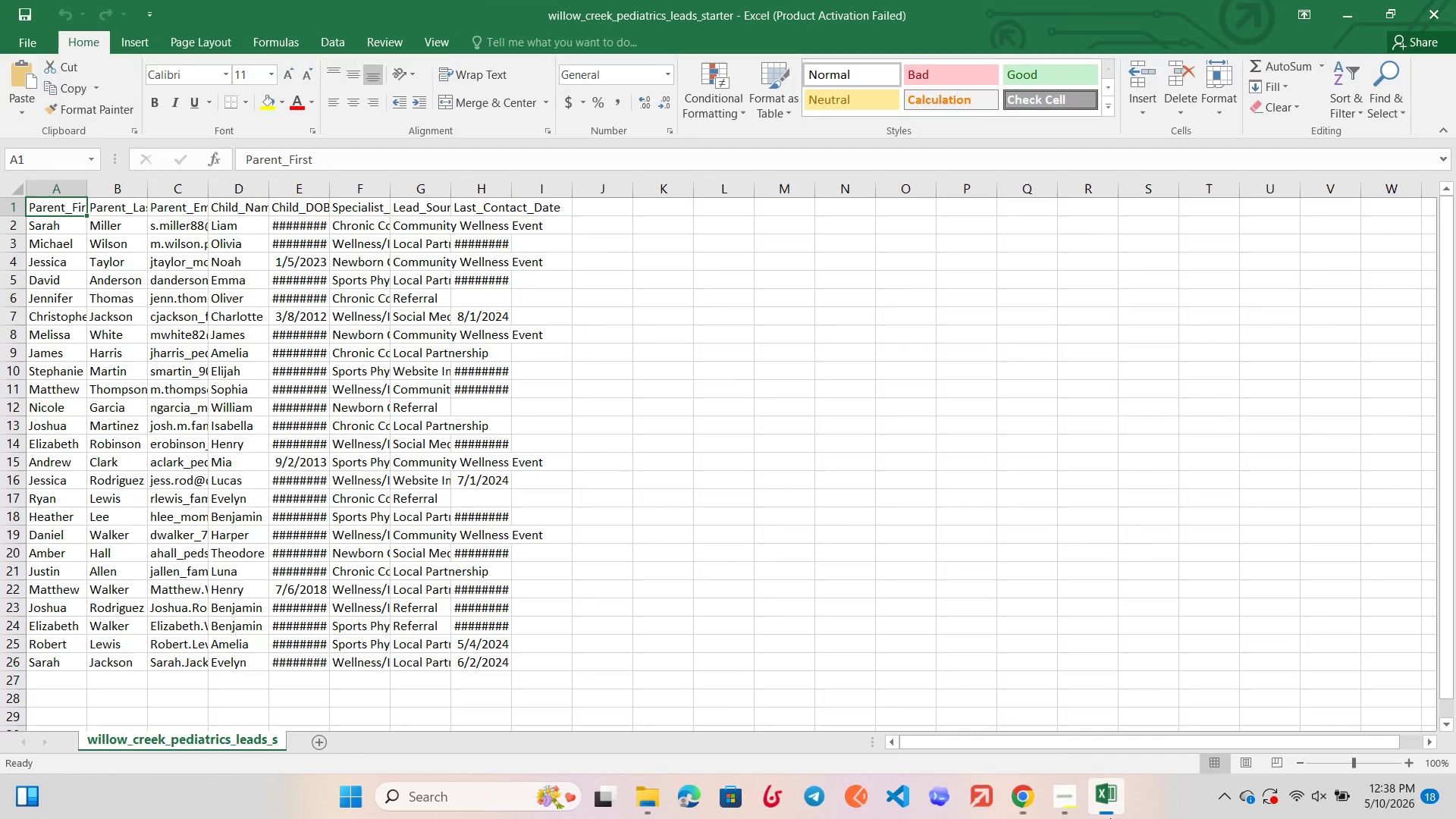 
left_click([1110, 818])
 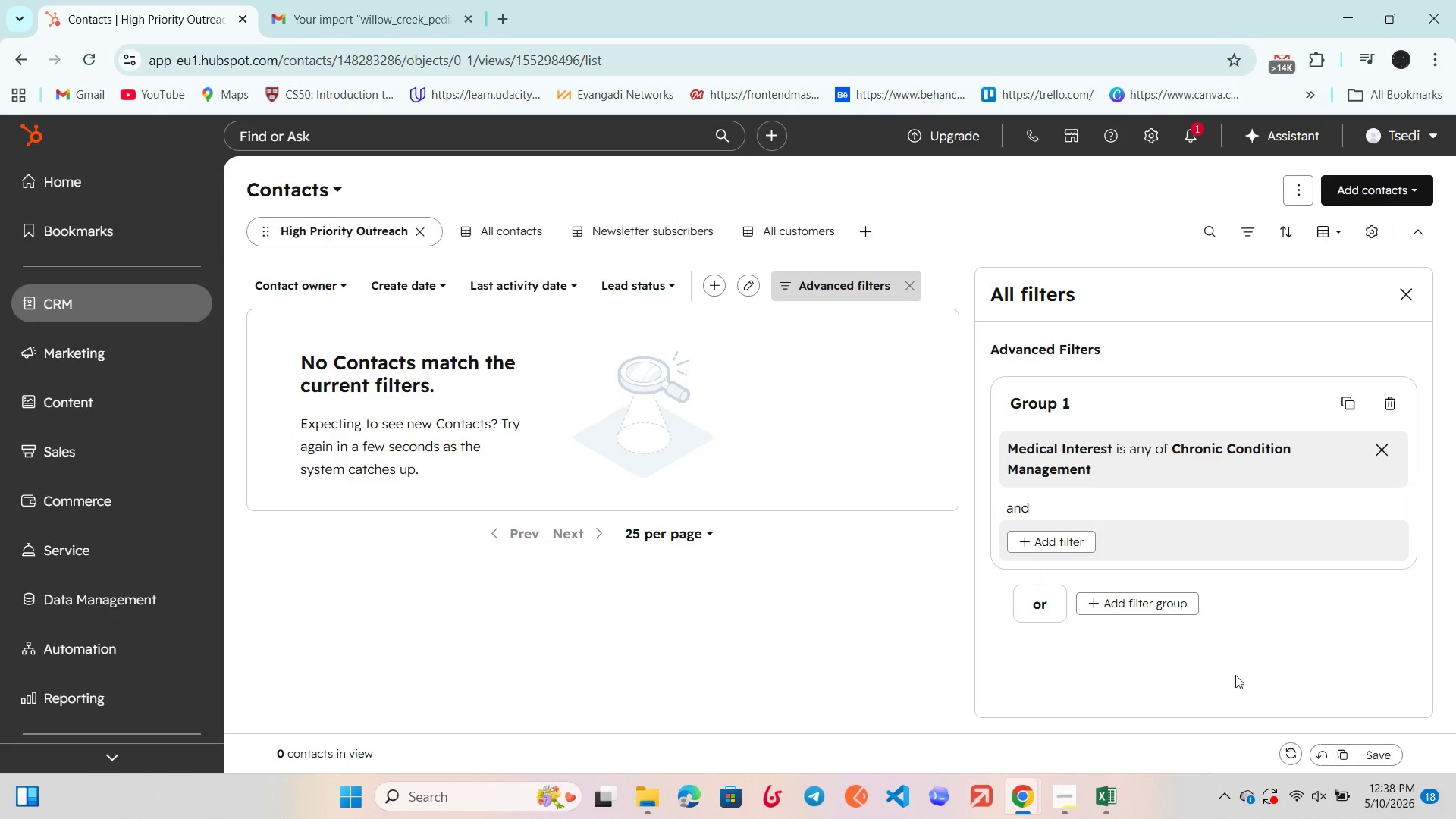 
left_click([1392, 754])
 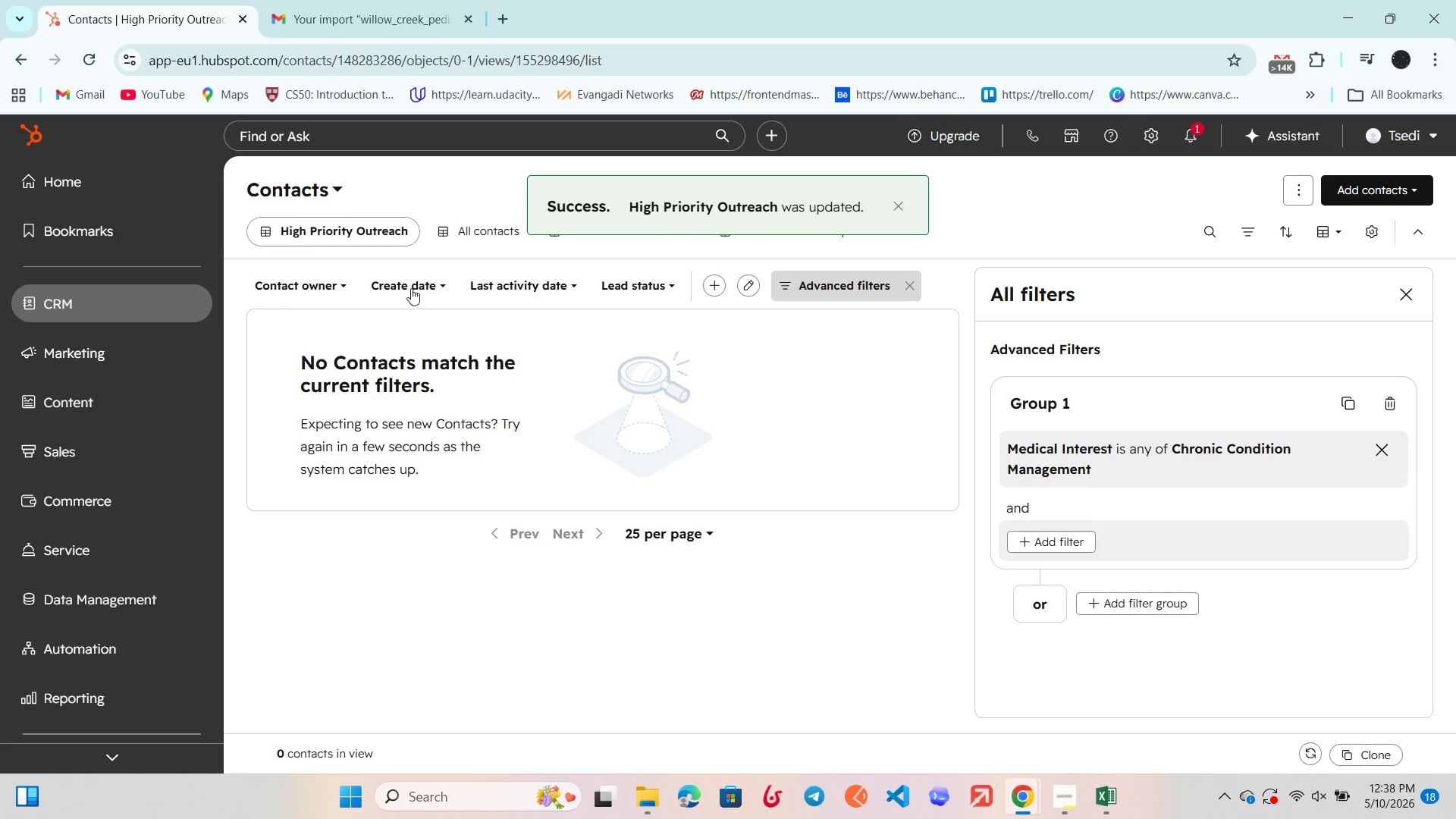 
left_click([306, 226])
 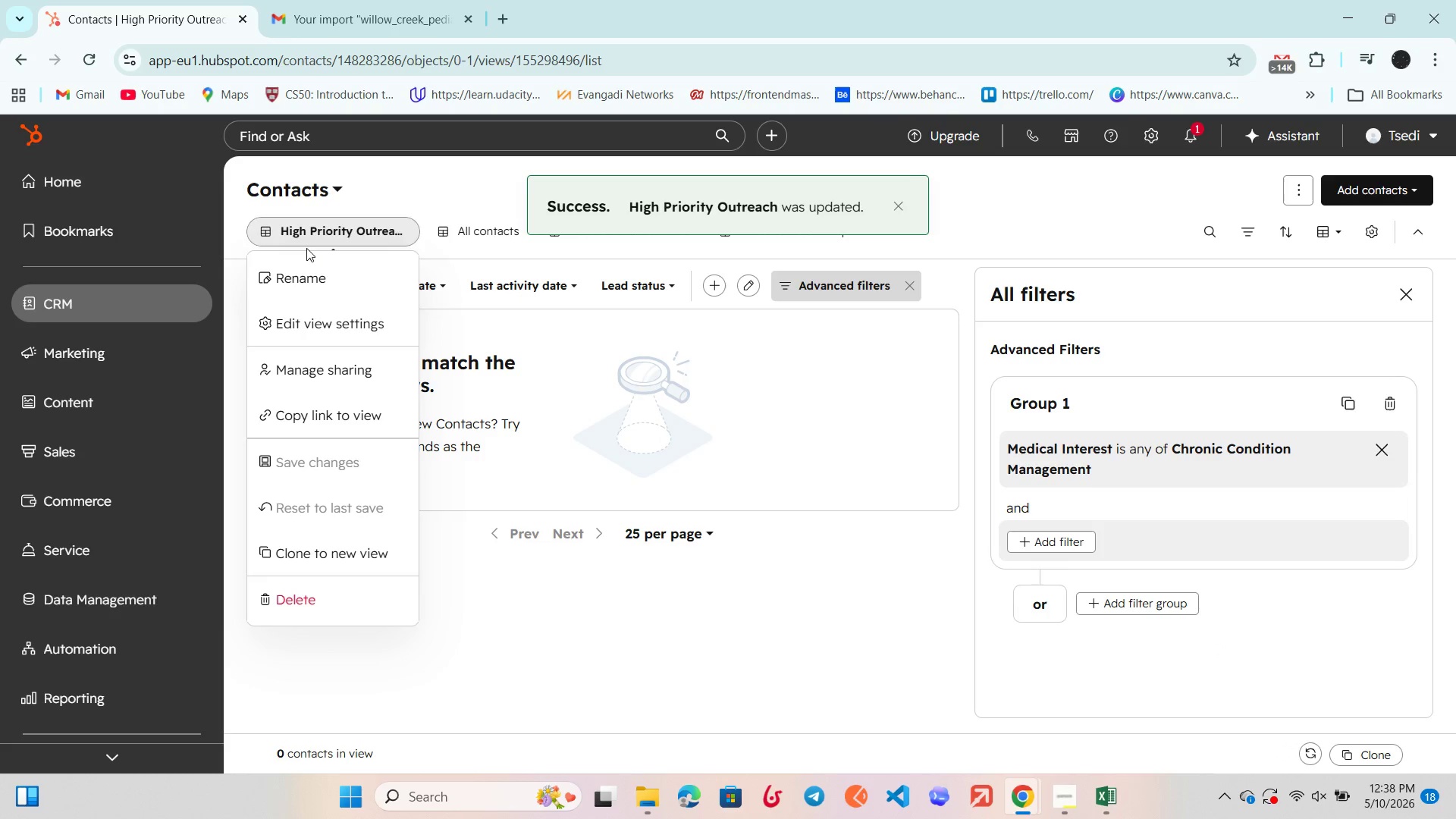 
left_click([300, 228])
 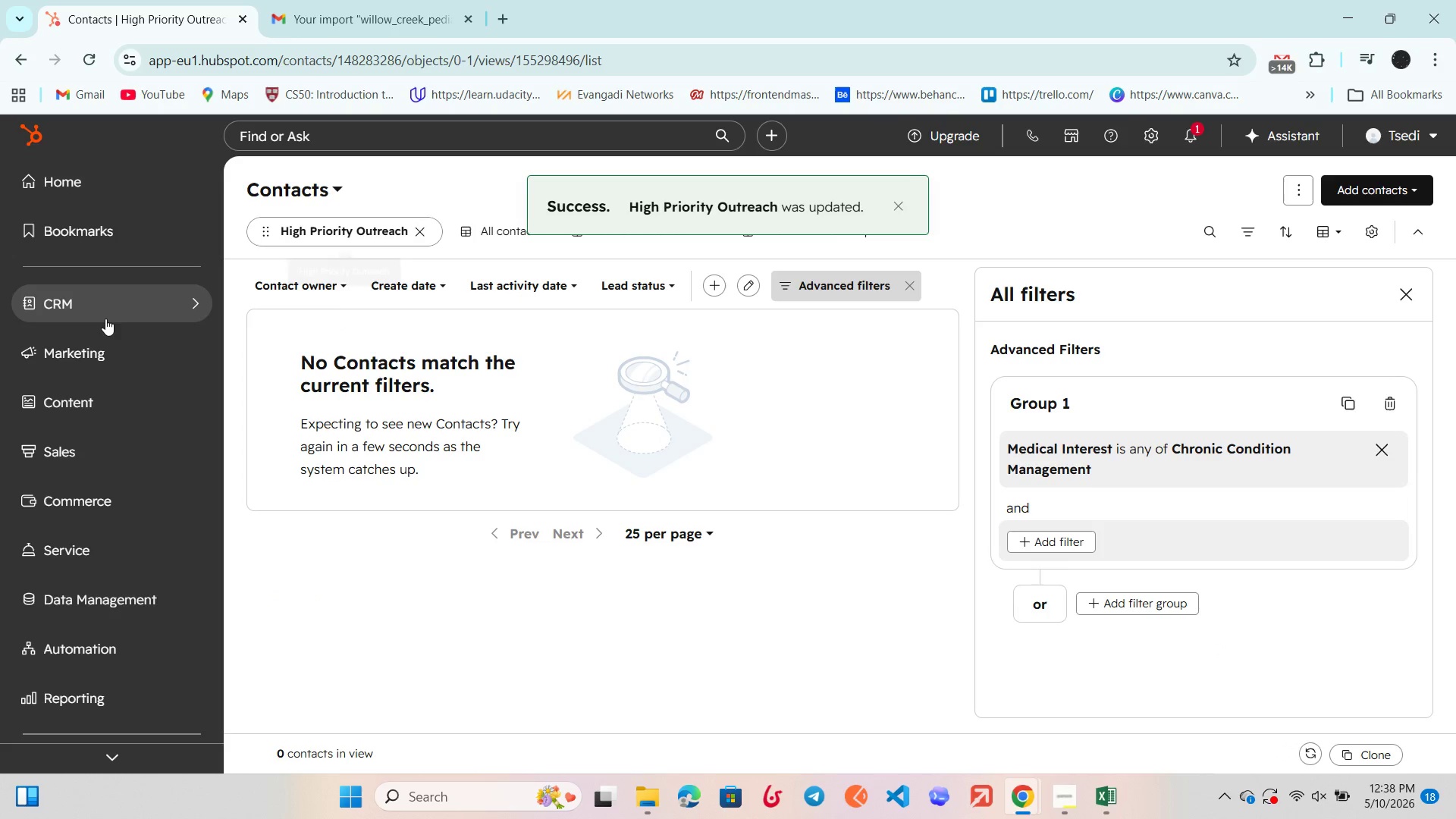 
left_click([102, 314])
 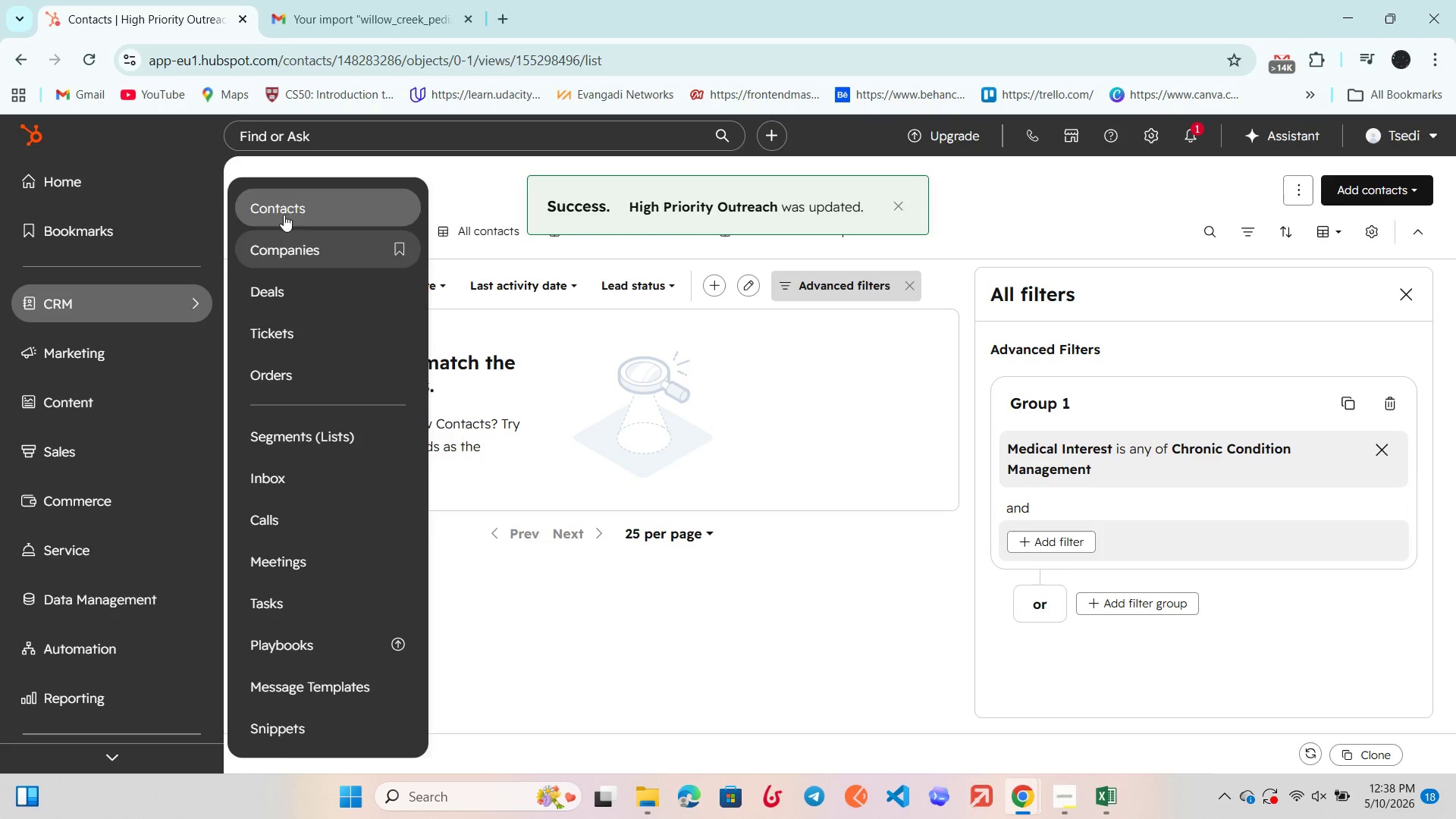 
left_click([290, 198])
 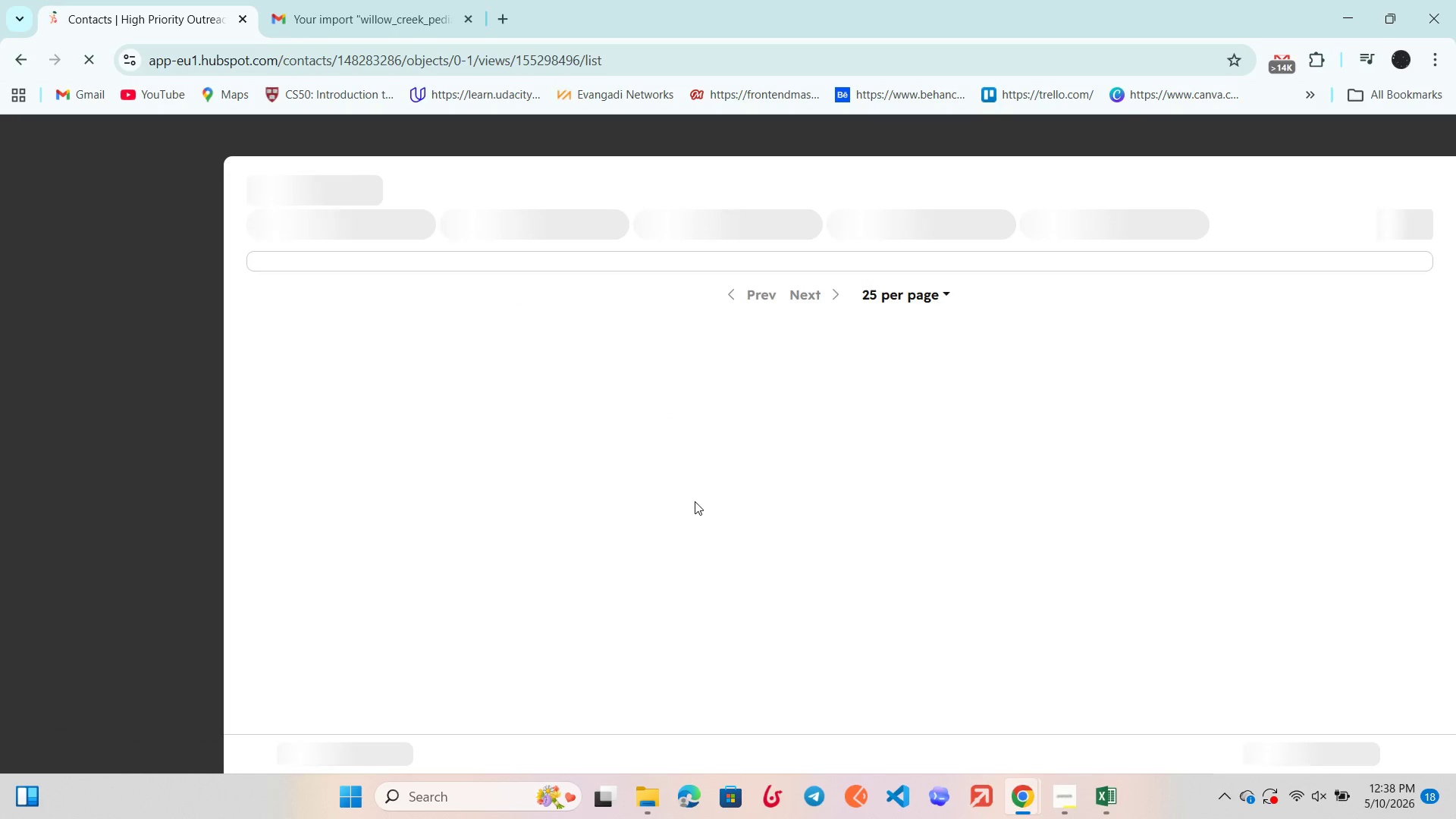 
scroll: coordinate [695, 501], scroll_direction: up, amount: 5.0
 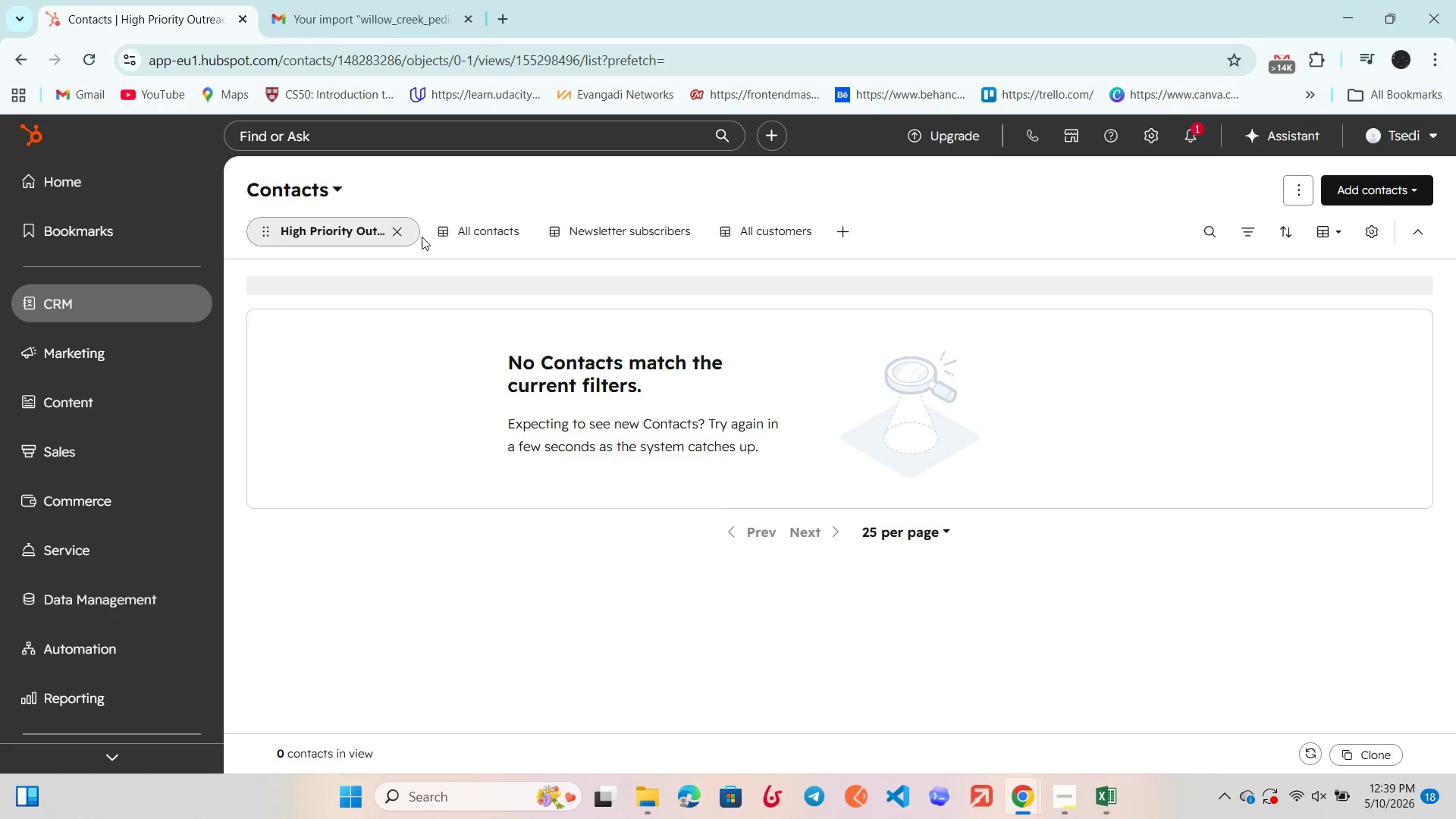 
left_click([460, 227])
 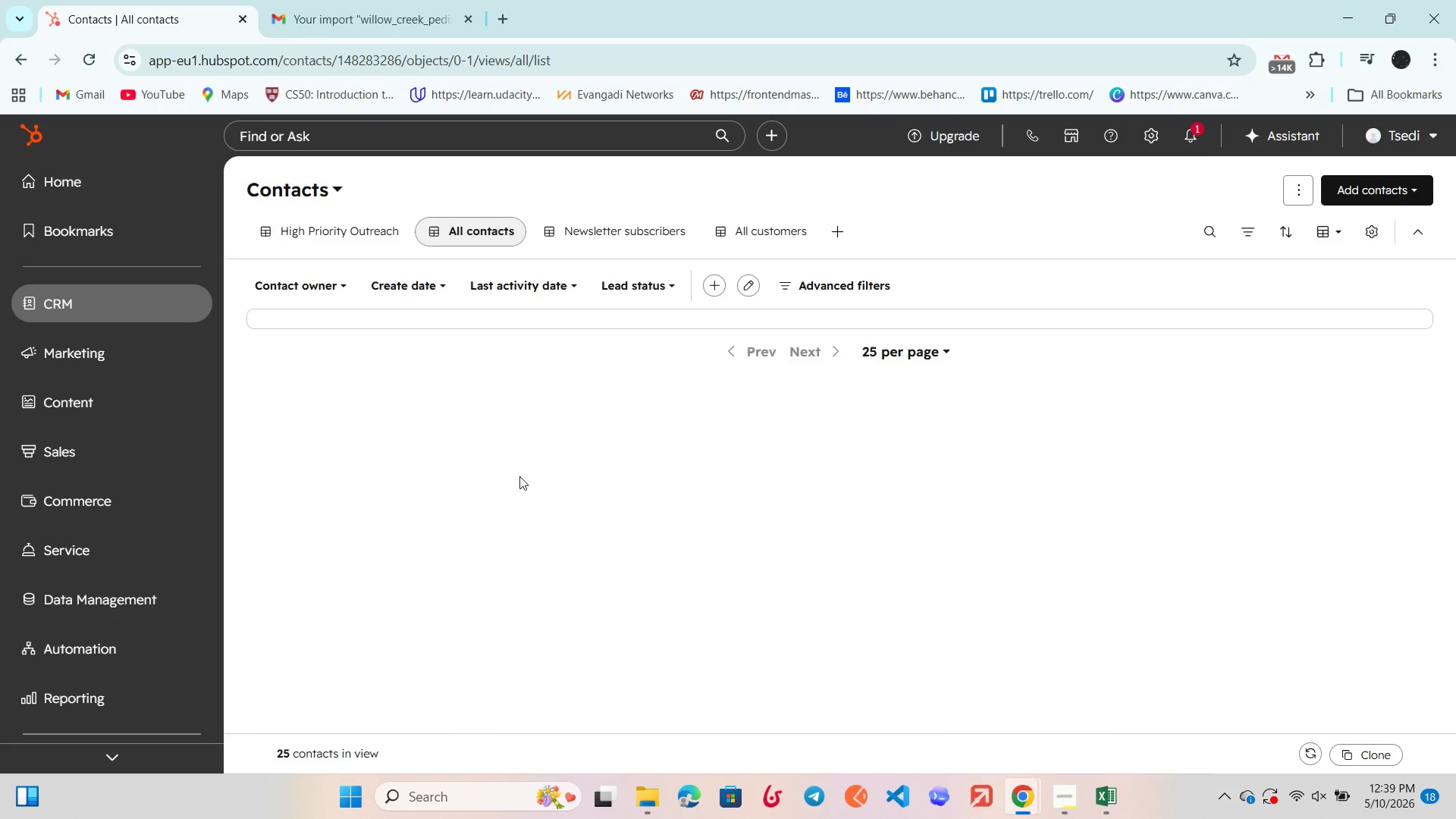 
scroll: coordinate [519, 476], scroll_direction: up, amount: 5.0
 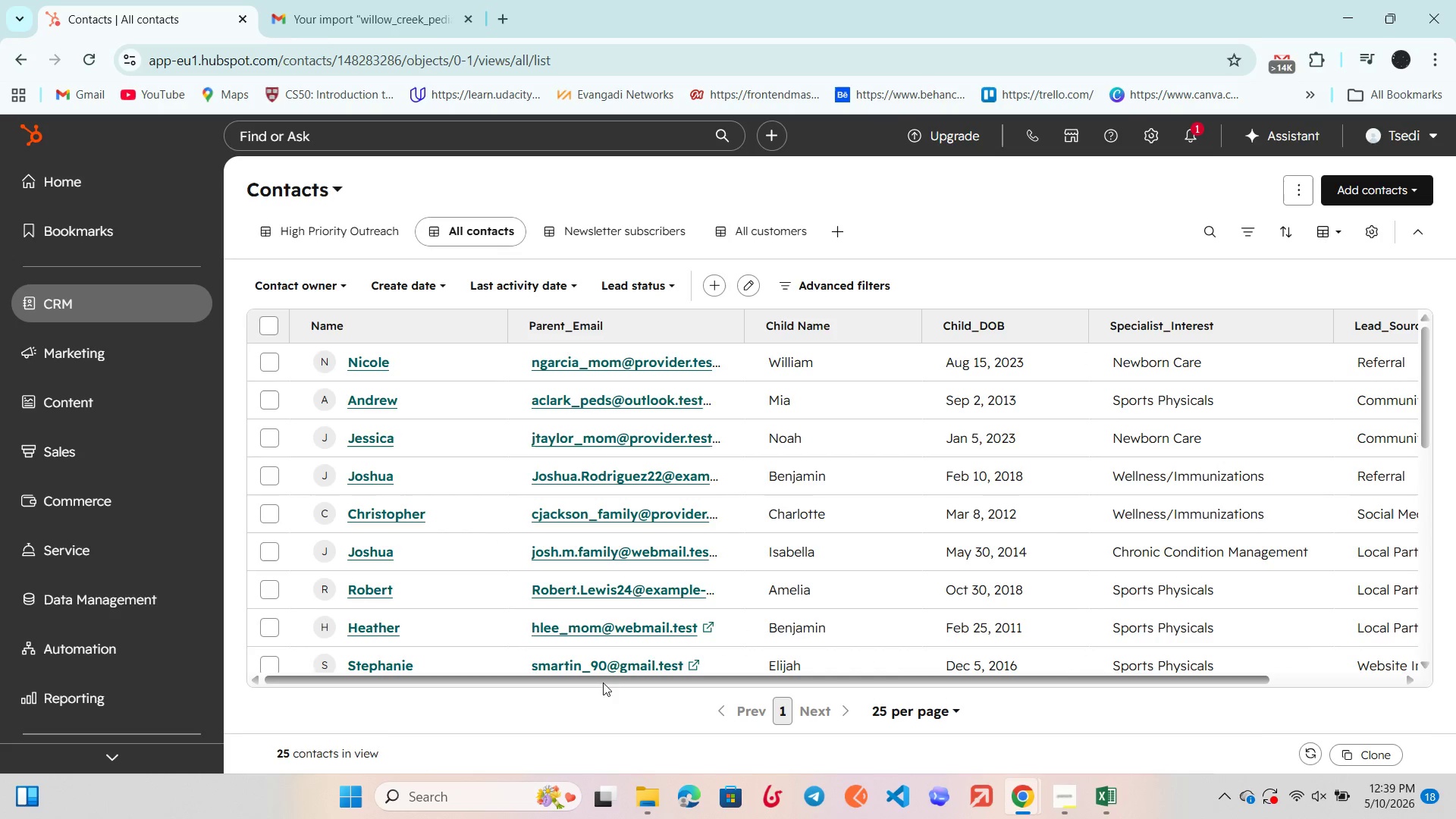 
left_click_drag(start_coordinate=[611, 681], to_coordinate=[956, 682])
 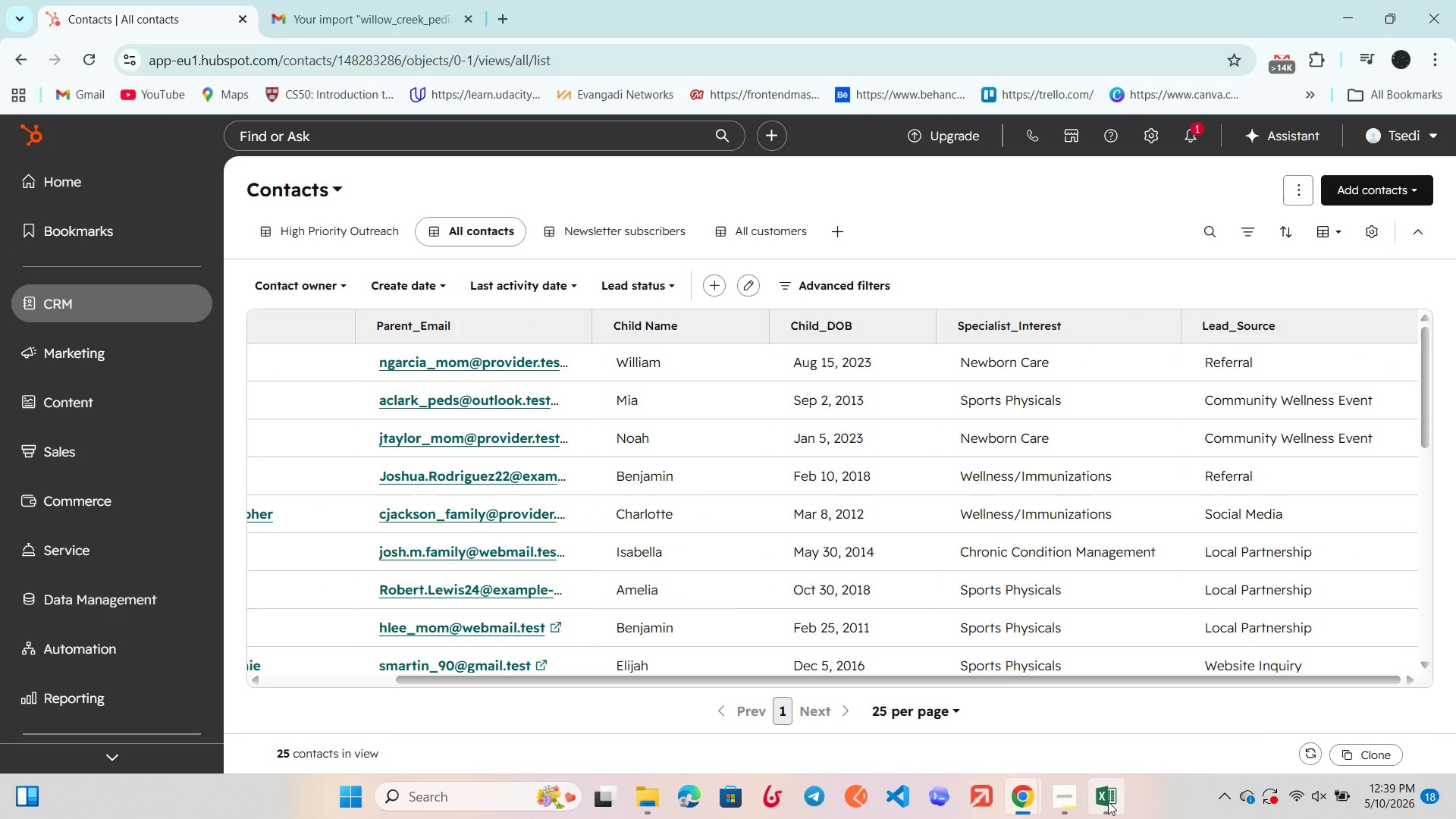 
left_click([1108, 802])
 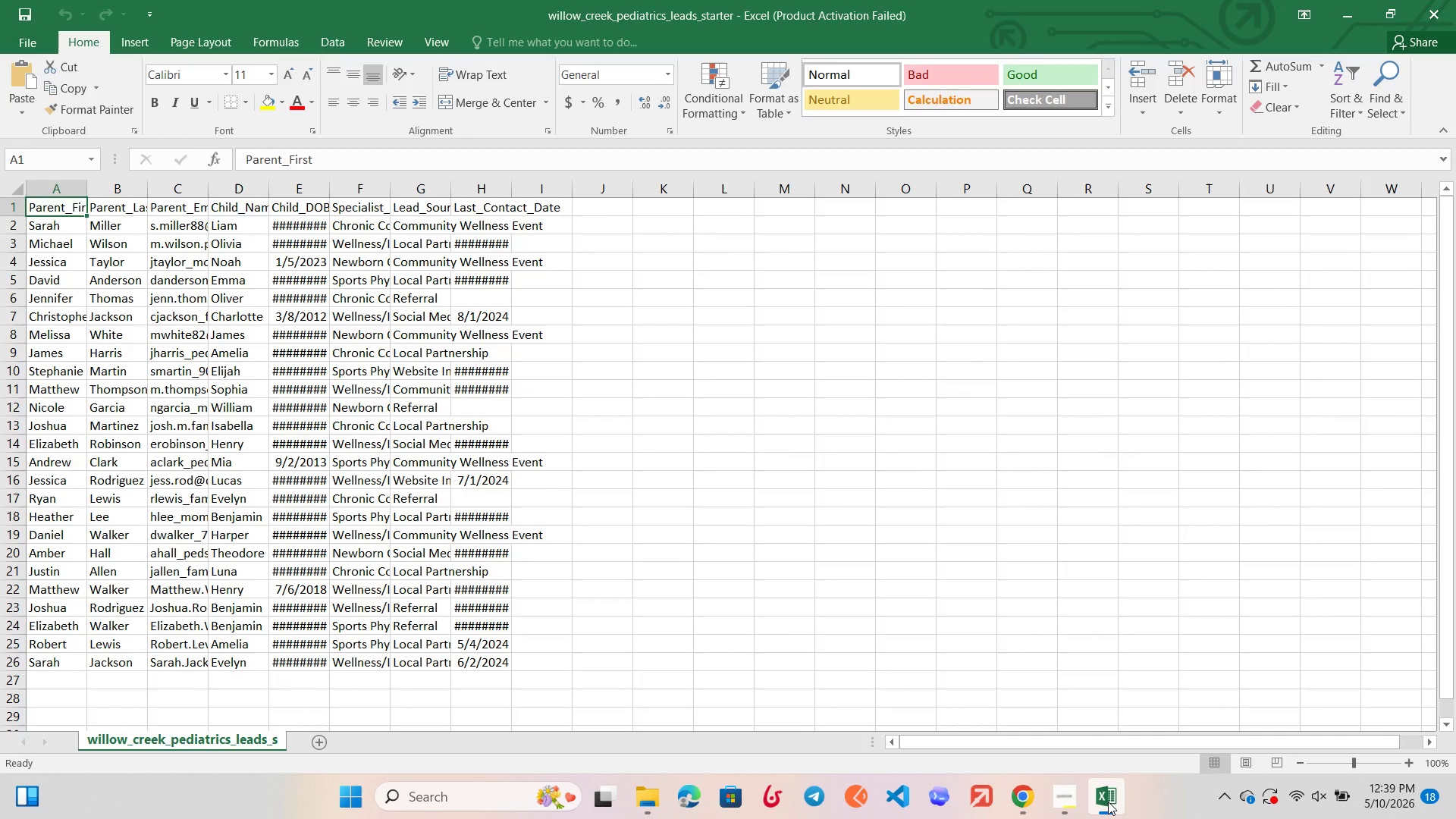 
wait(16.62)
 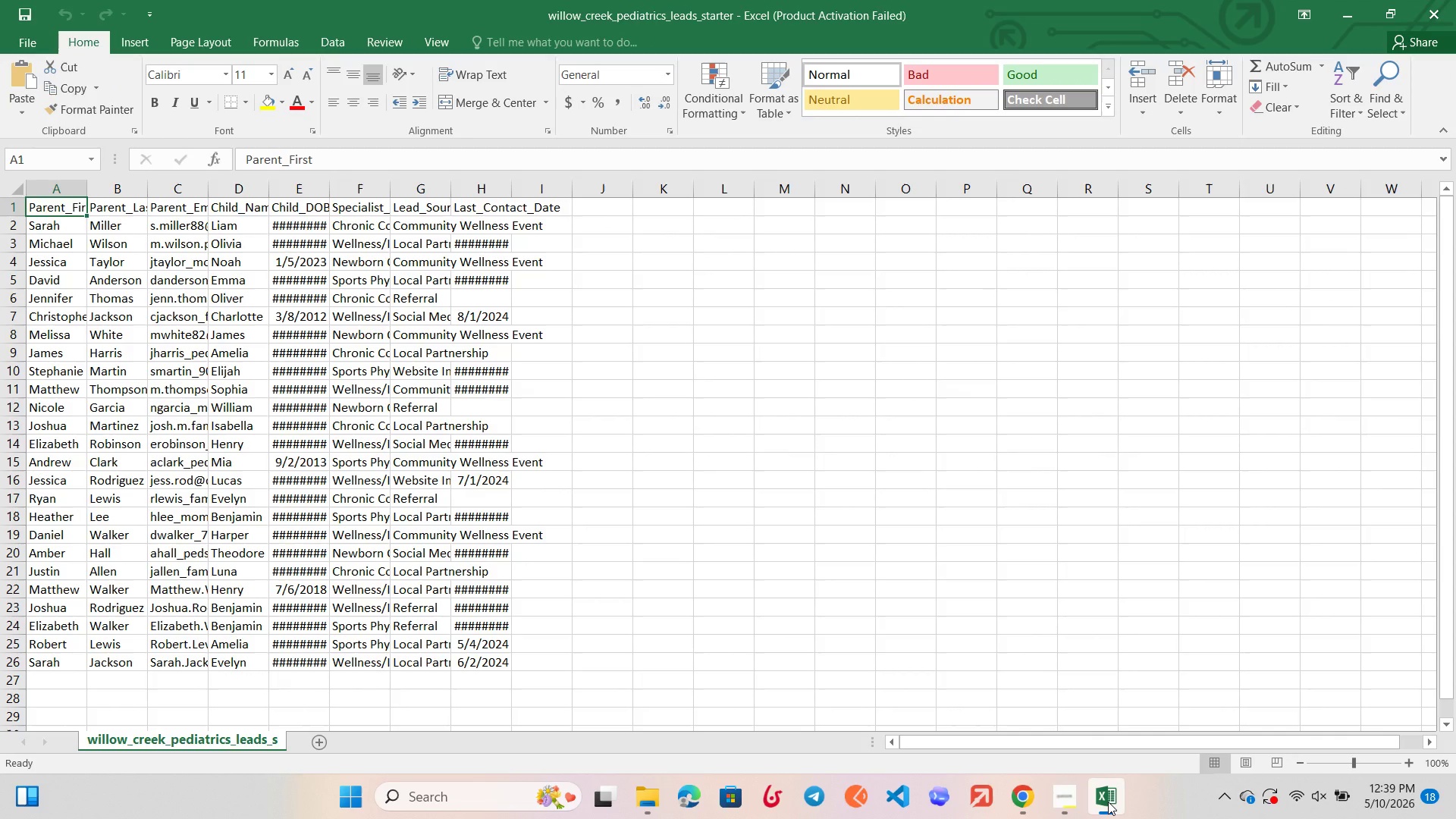 
left_click([345, 210])
 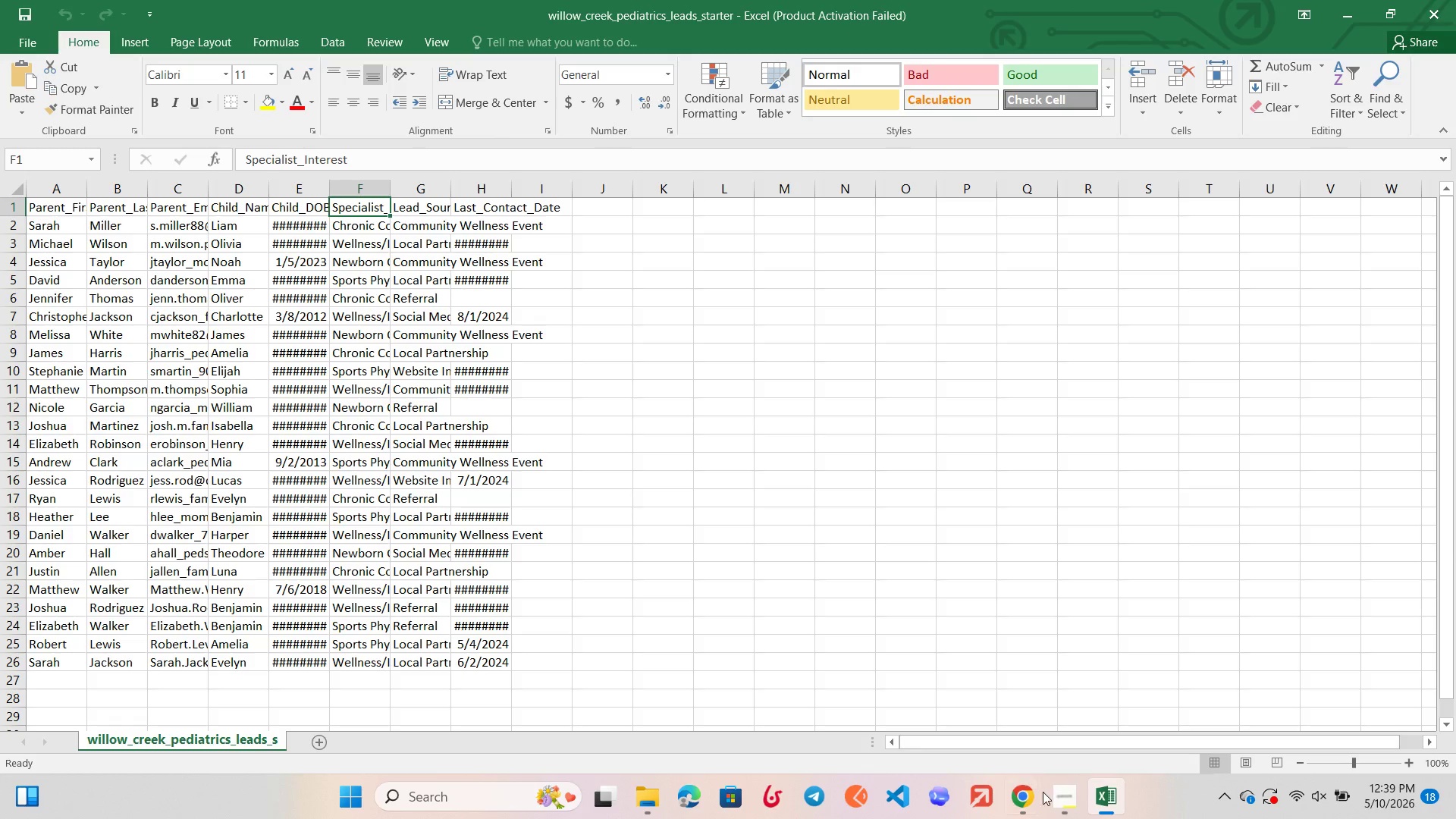 
wait(5.48)
 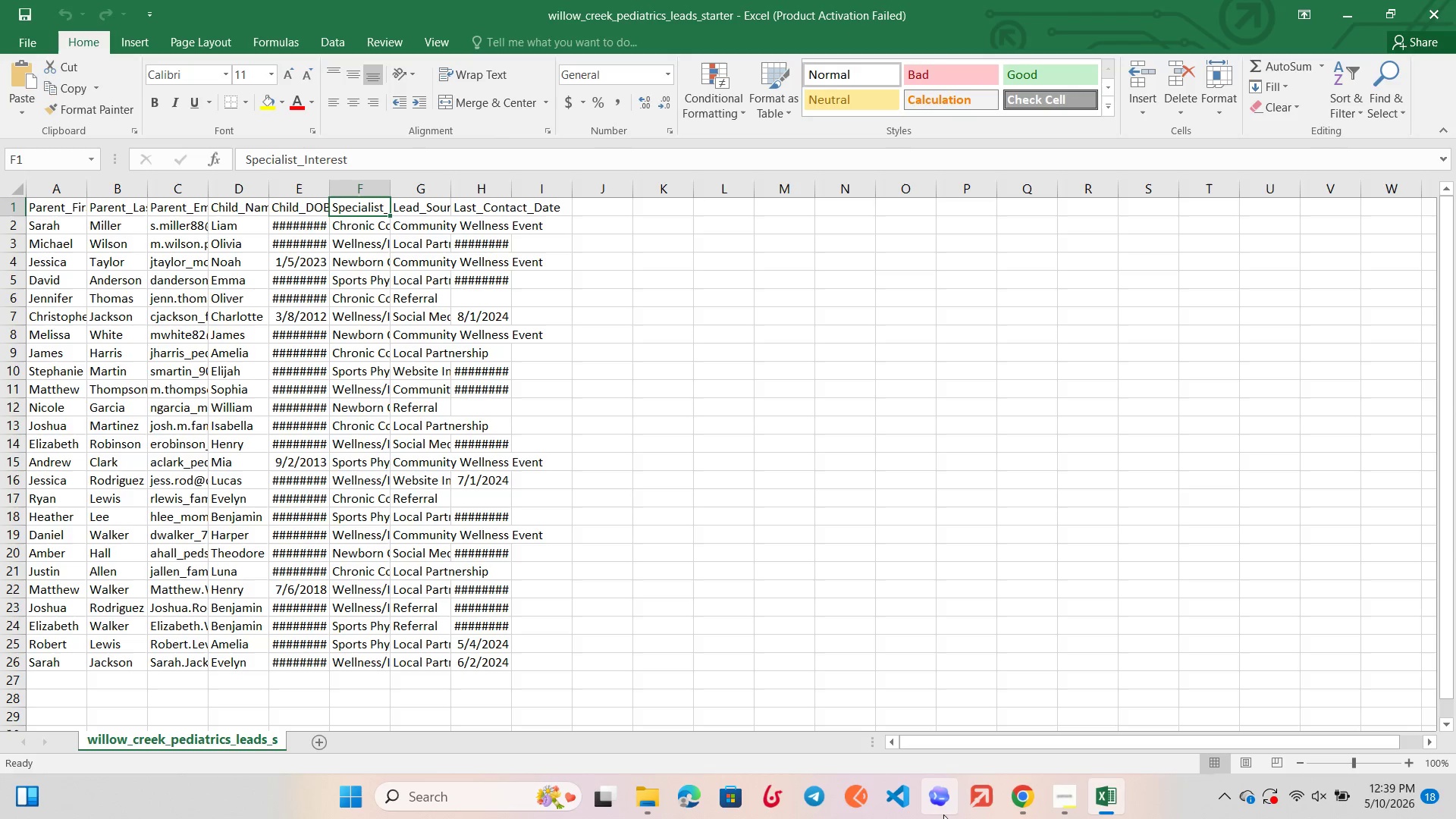 
left_click([1042, 704])
 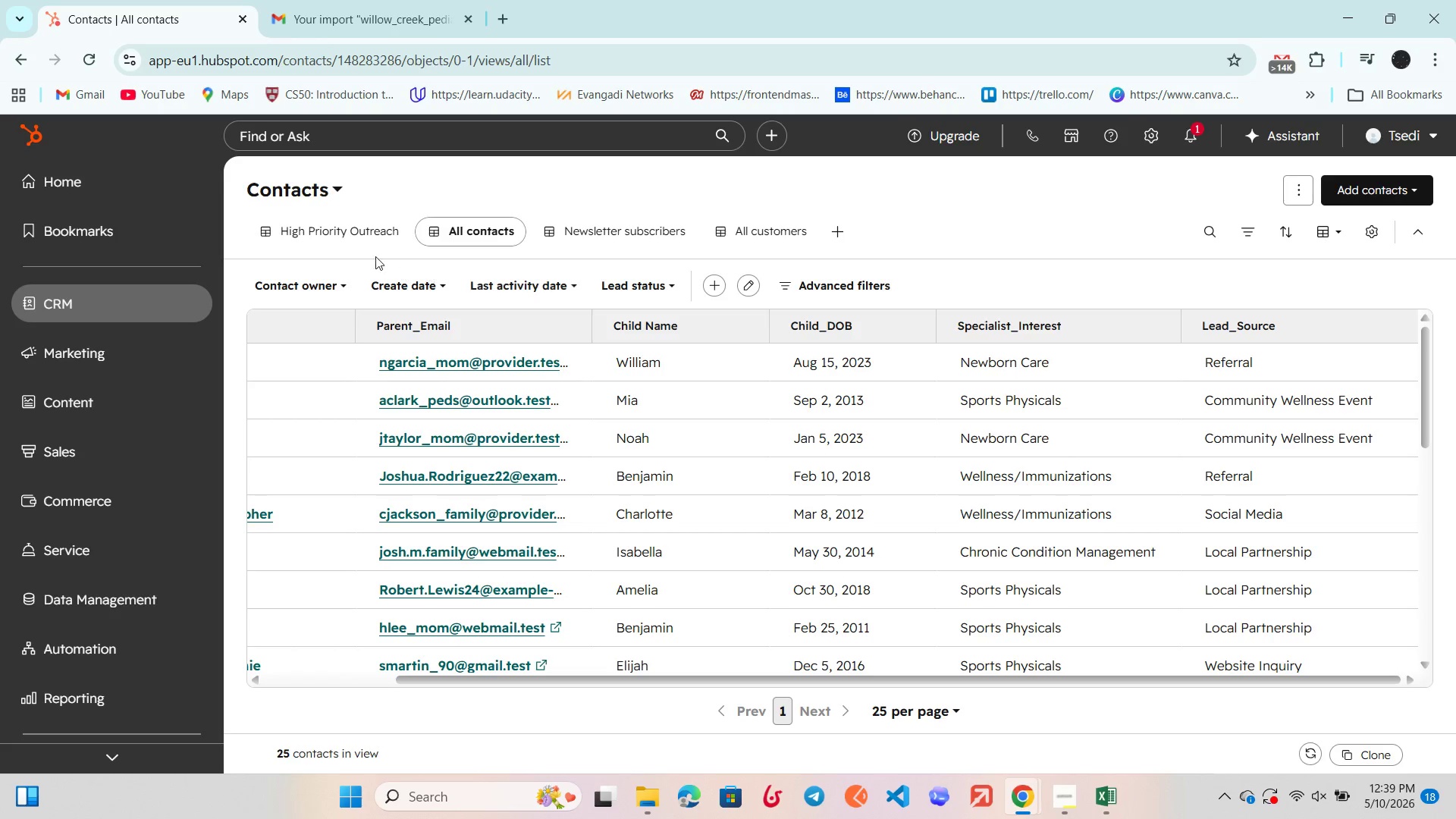 
left_click([344, 236])
 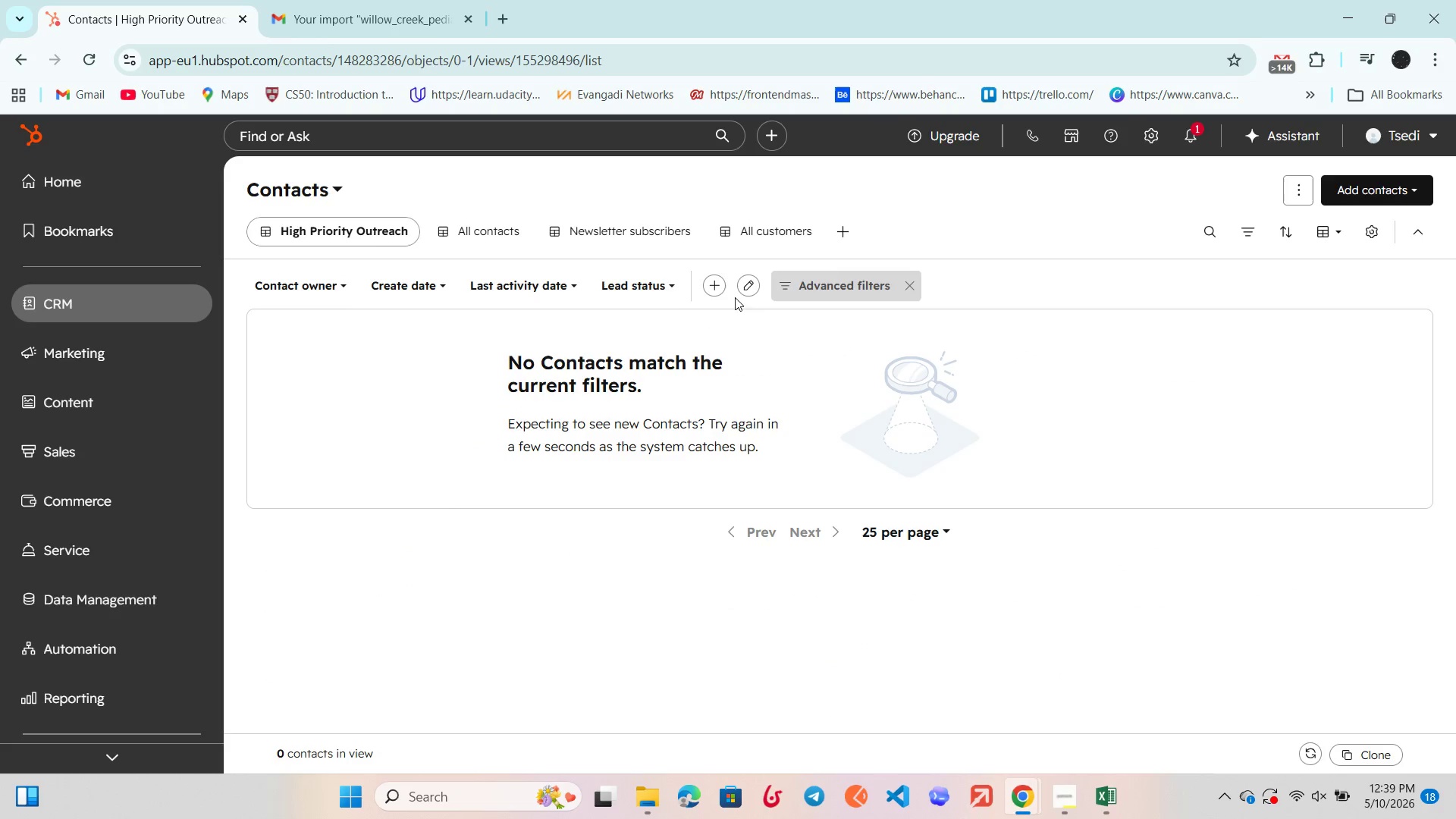 
wait(5.5)
 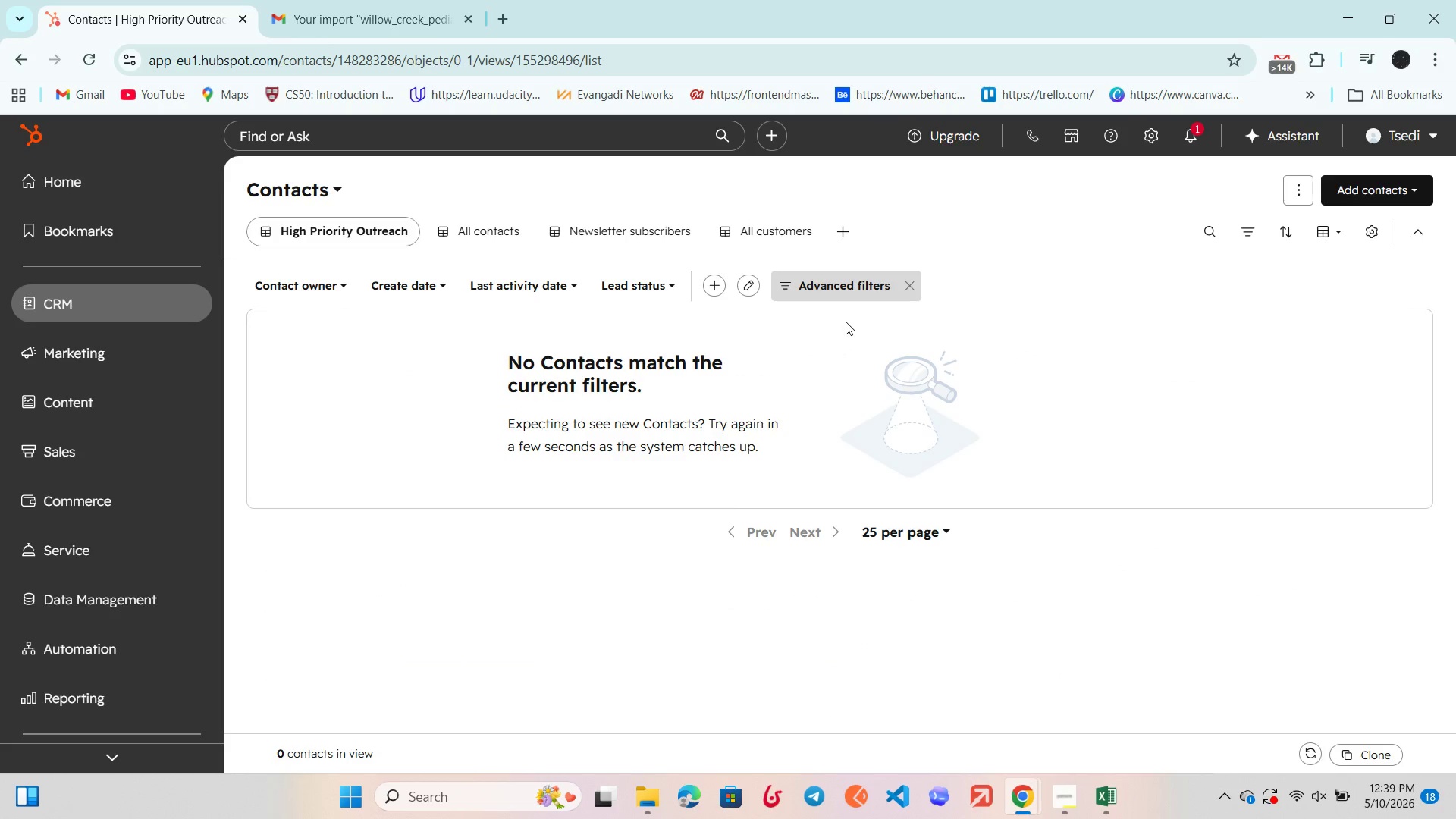 
left_click([889, 284])
 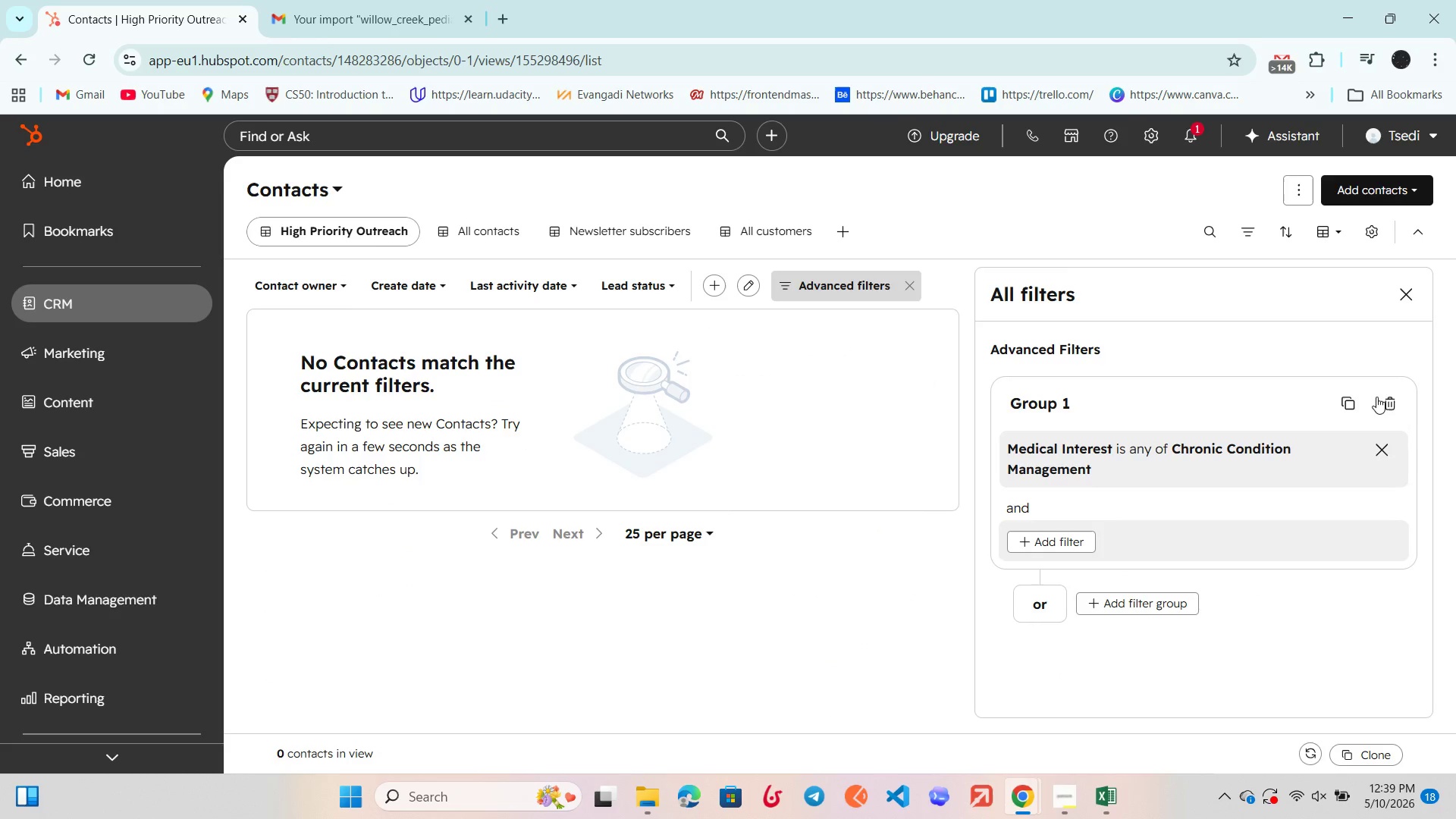 
left_click([1379, 396])
 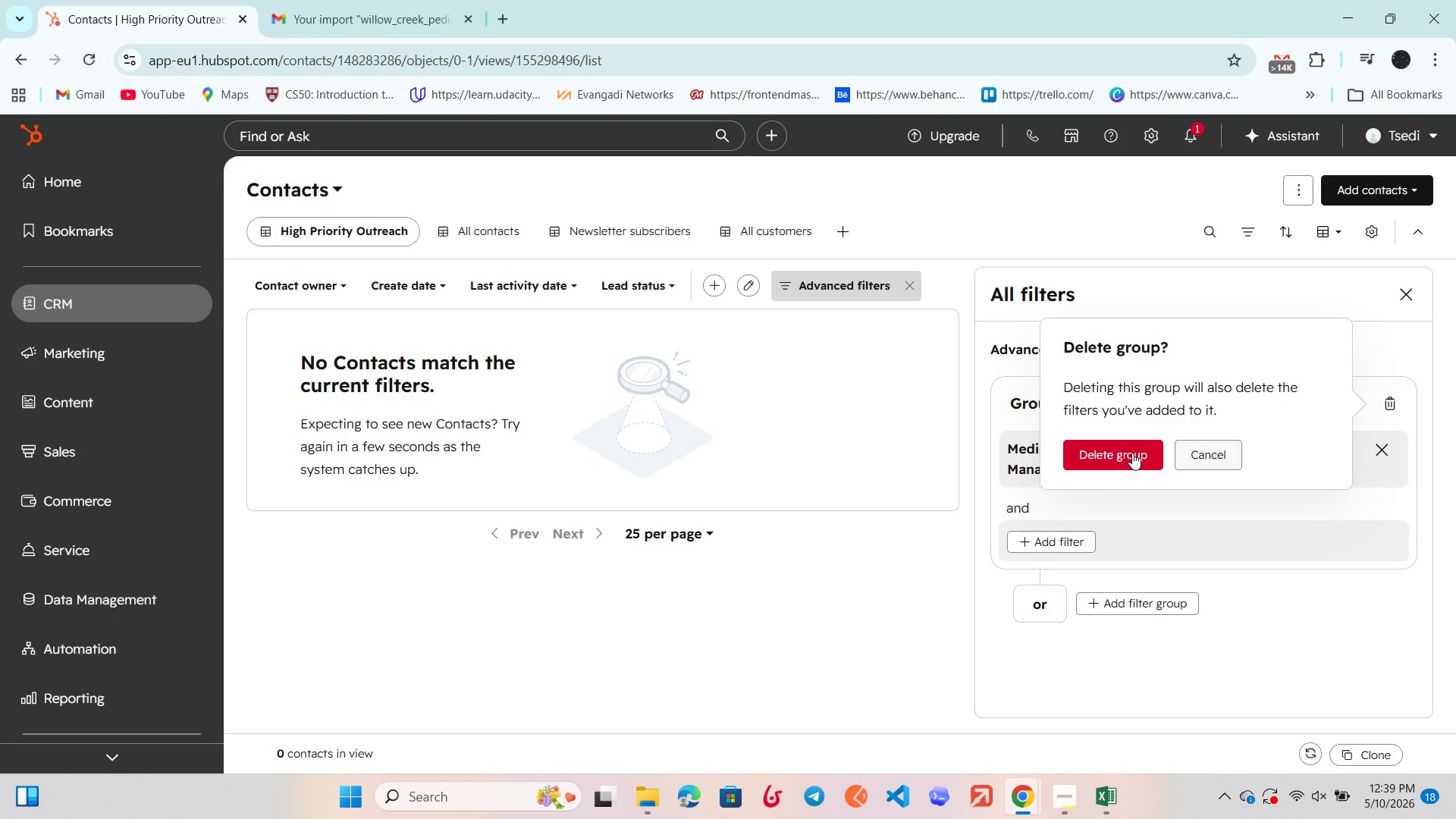 
left_click([1116, 453])
 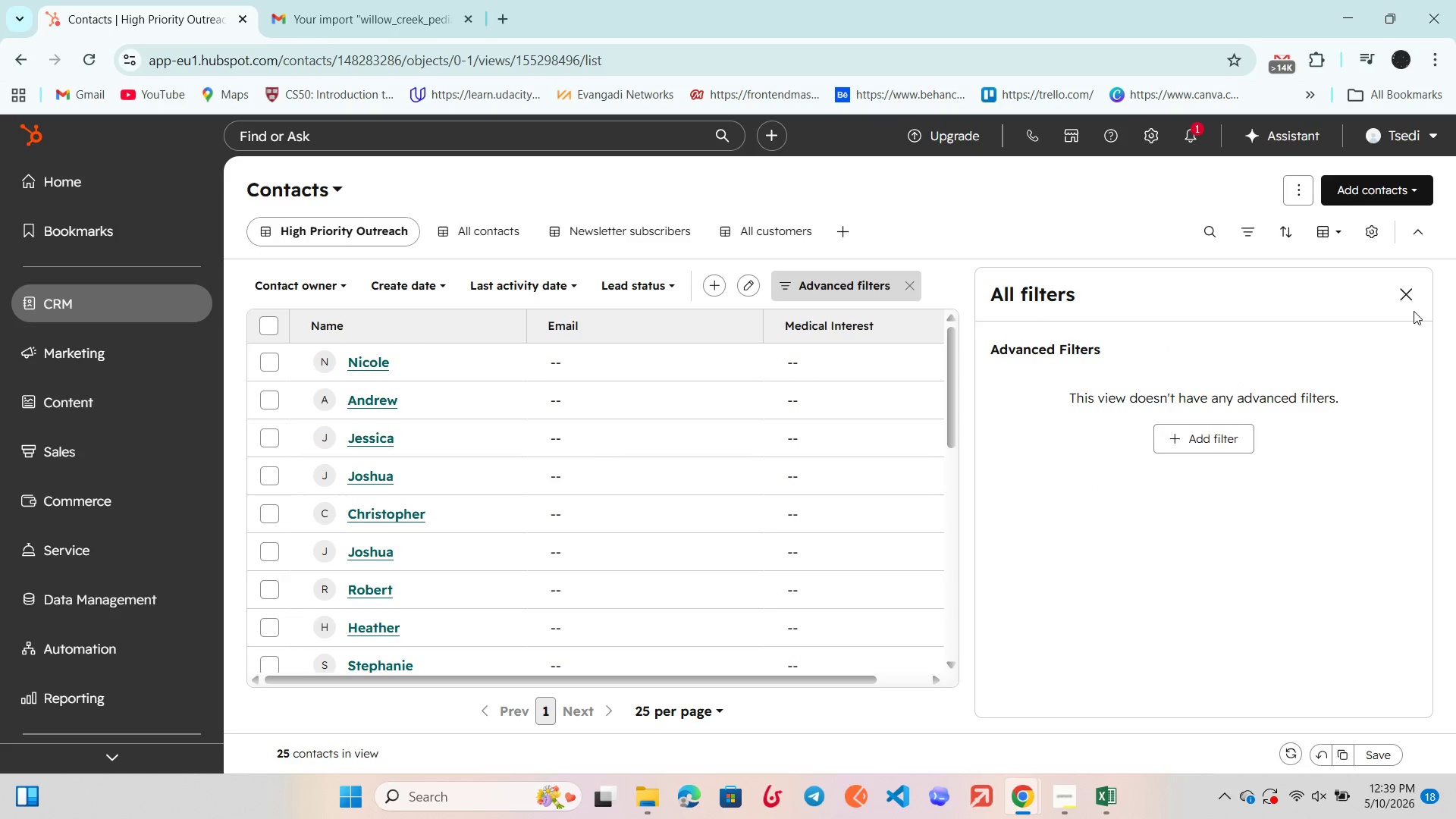 
left_click([1414, 293])
 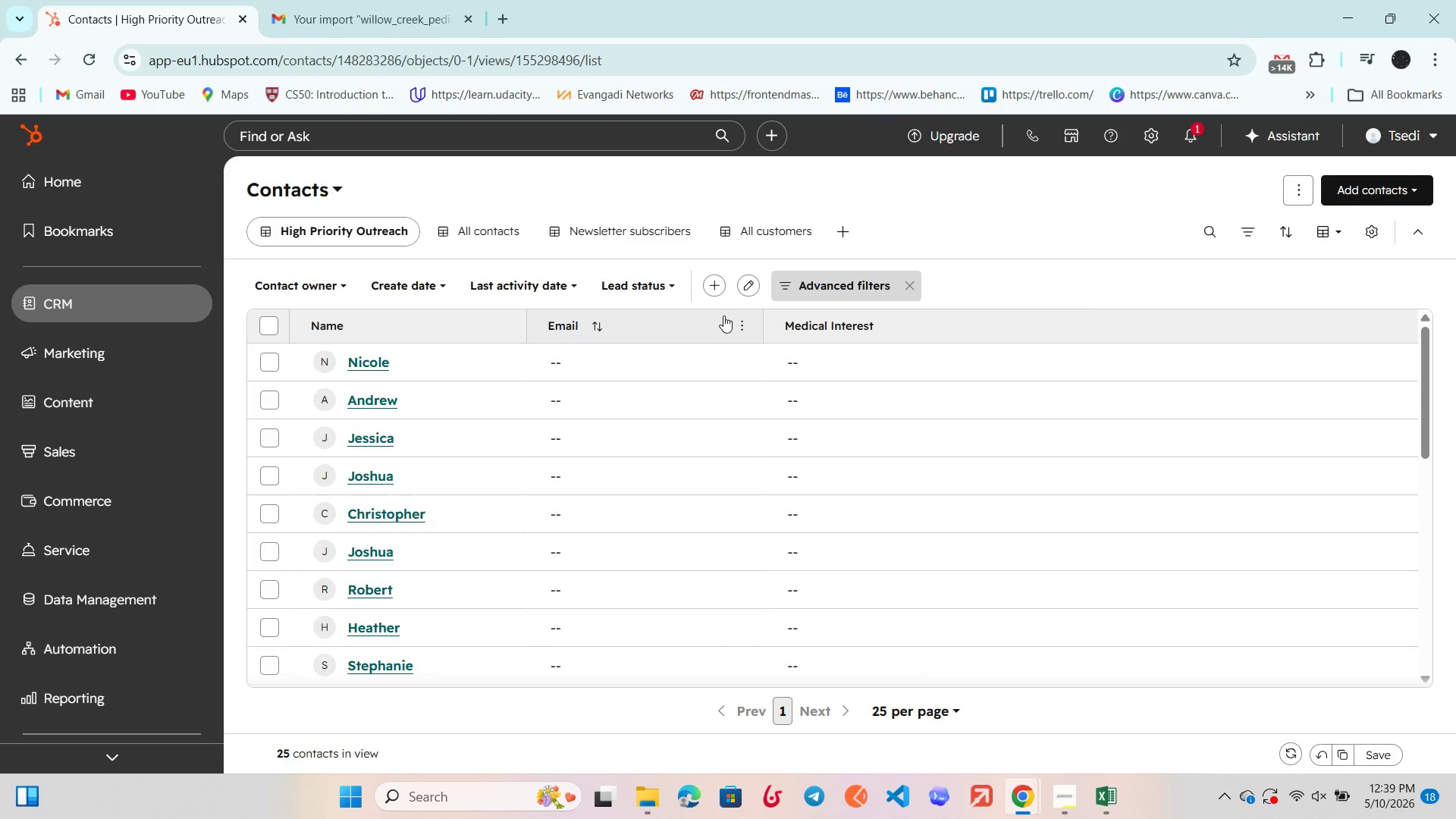 
left_click([733, 319])
 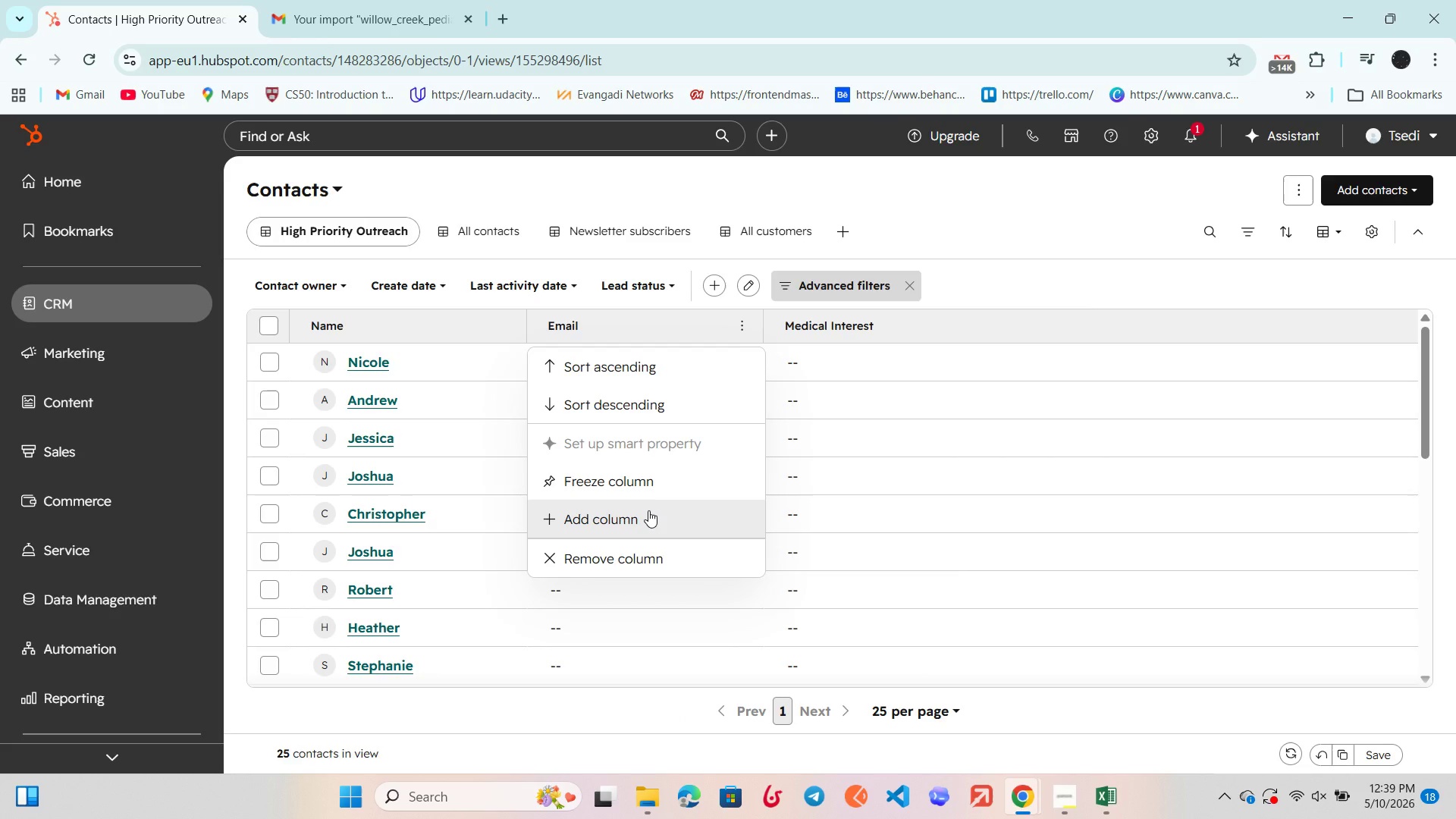 
left_click([648, 510])
 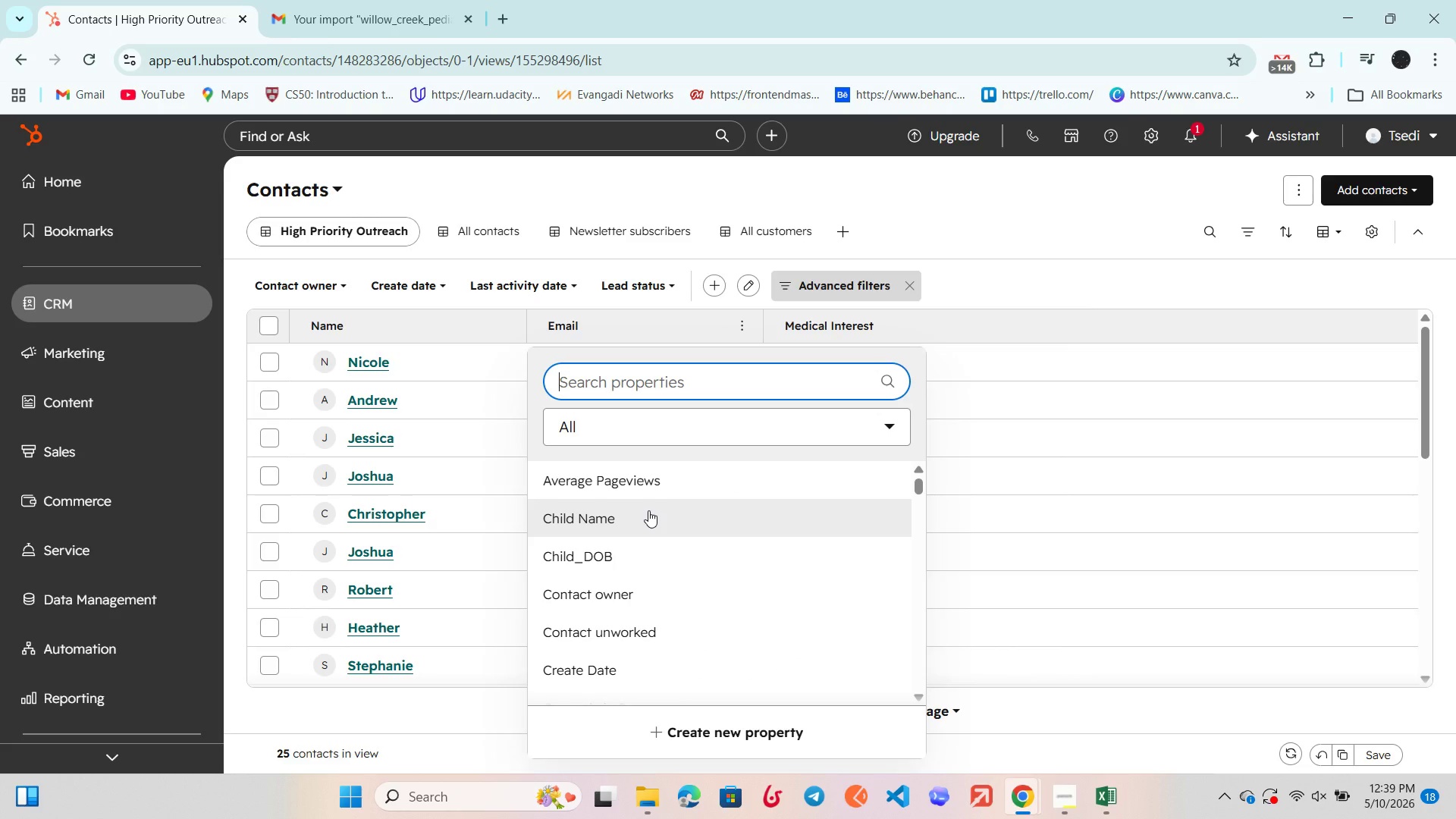 
key(P)
 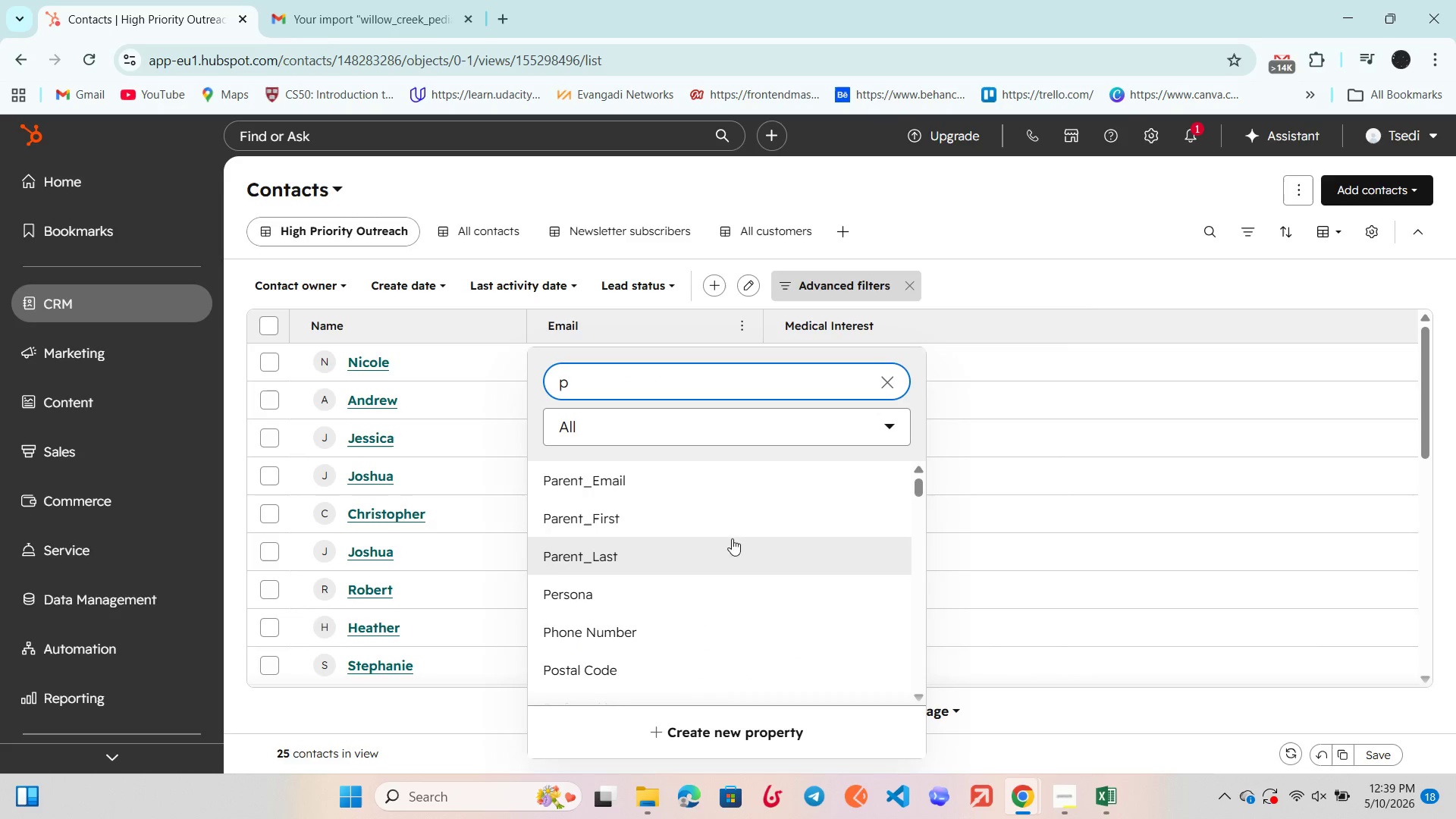 
left_click([664, 478])
 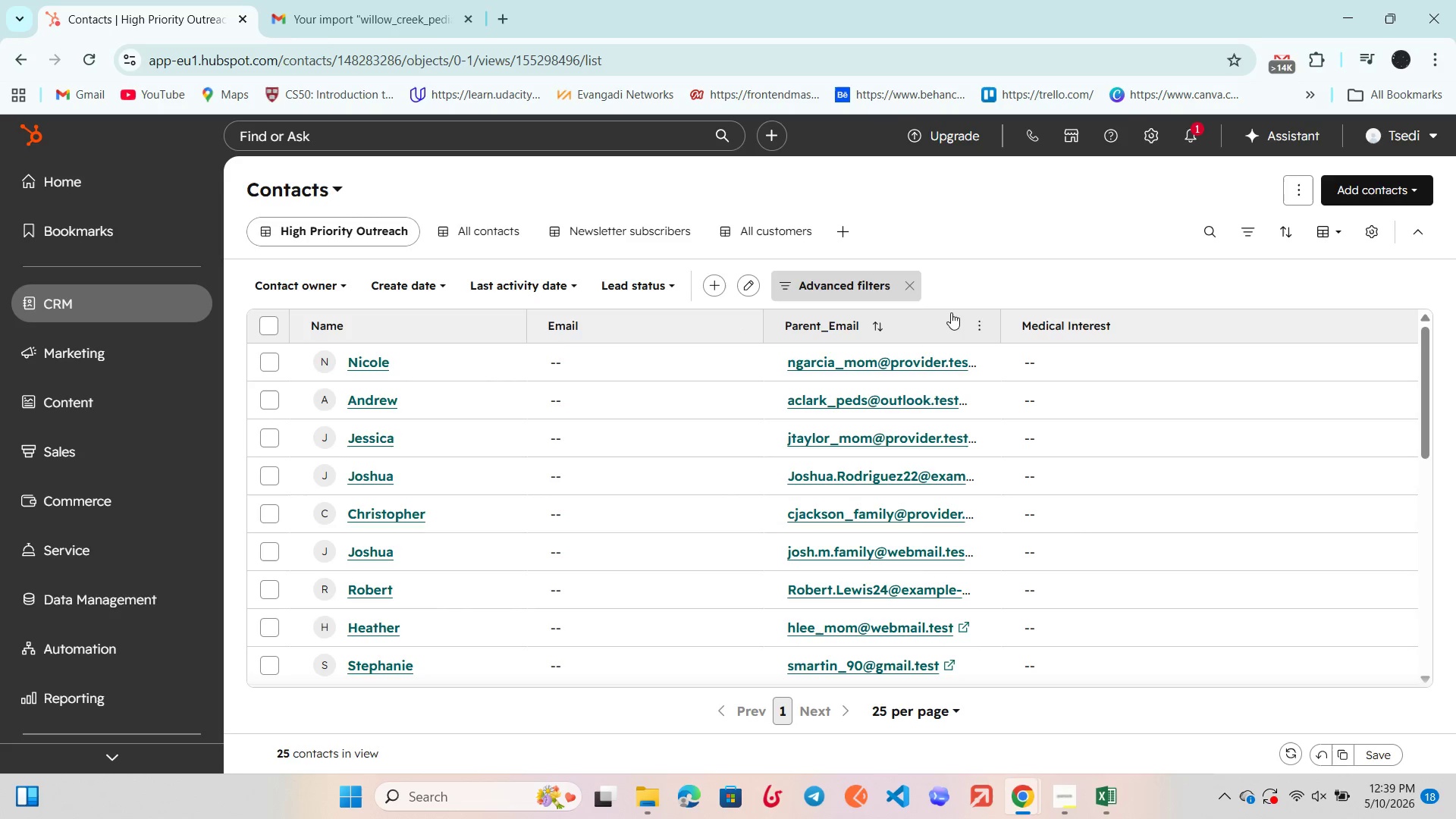 
left_click_drag(start_coordinate=[925, 315], to_coordinate=[597, 318])
 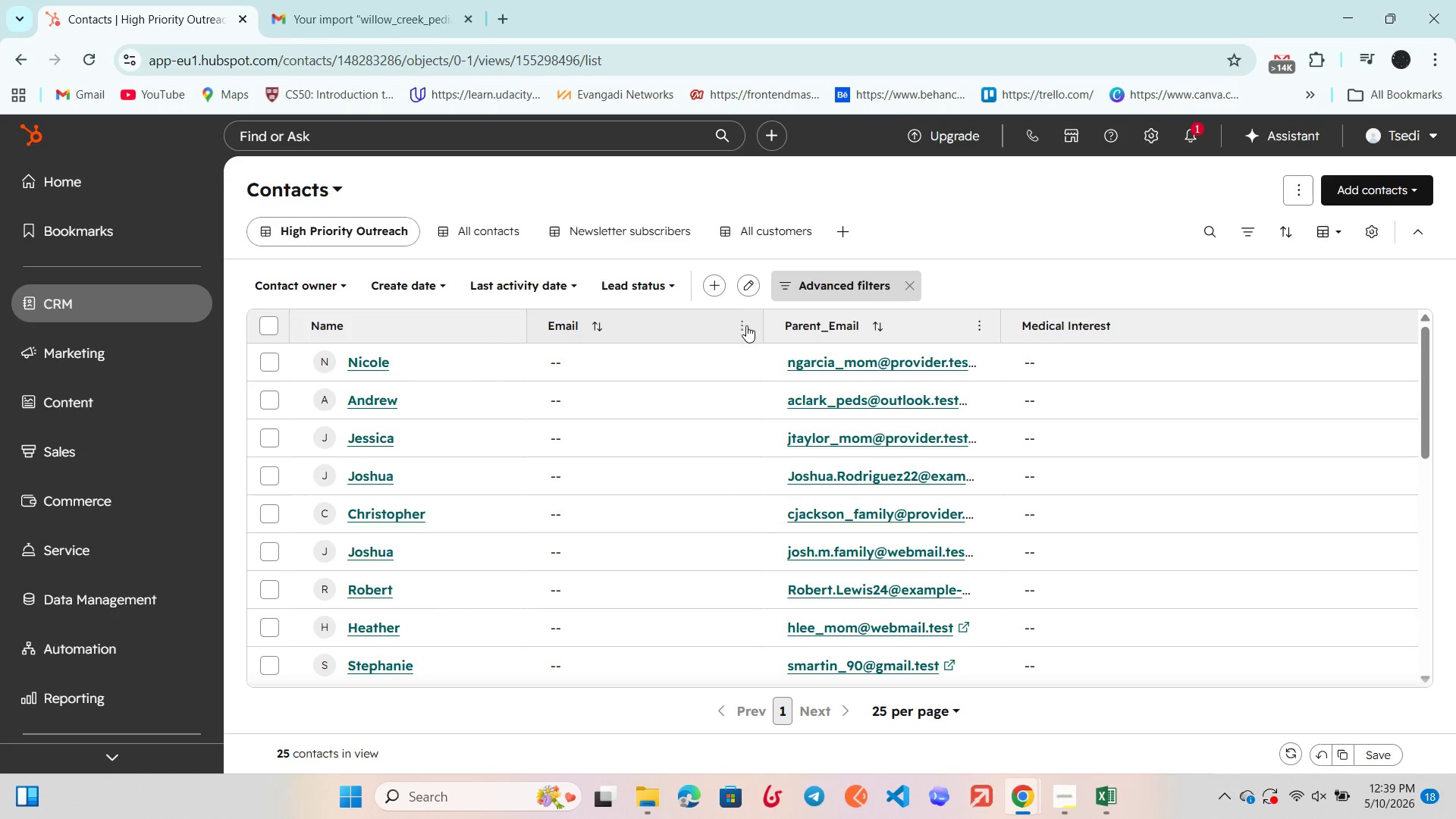 
left_click([745, 327])
 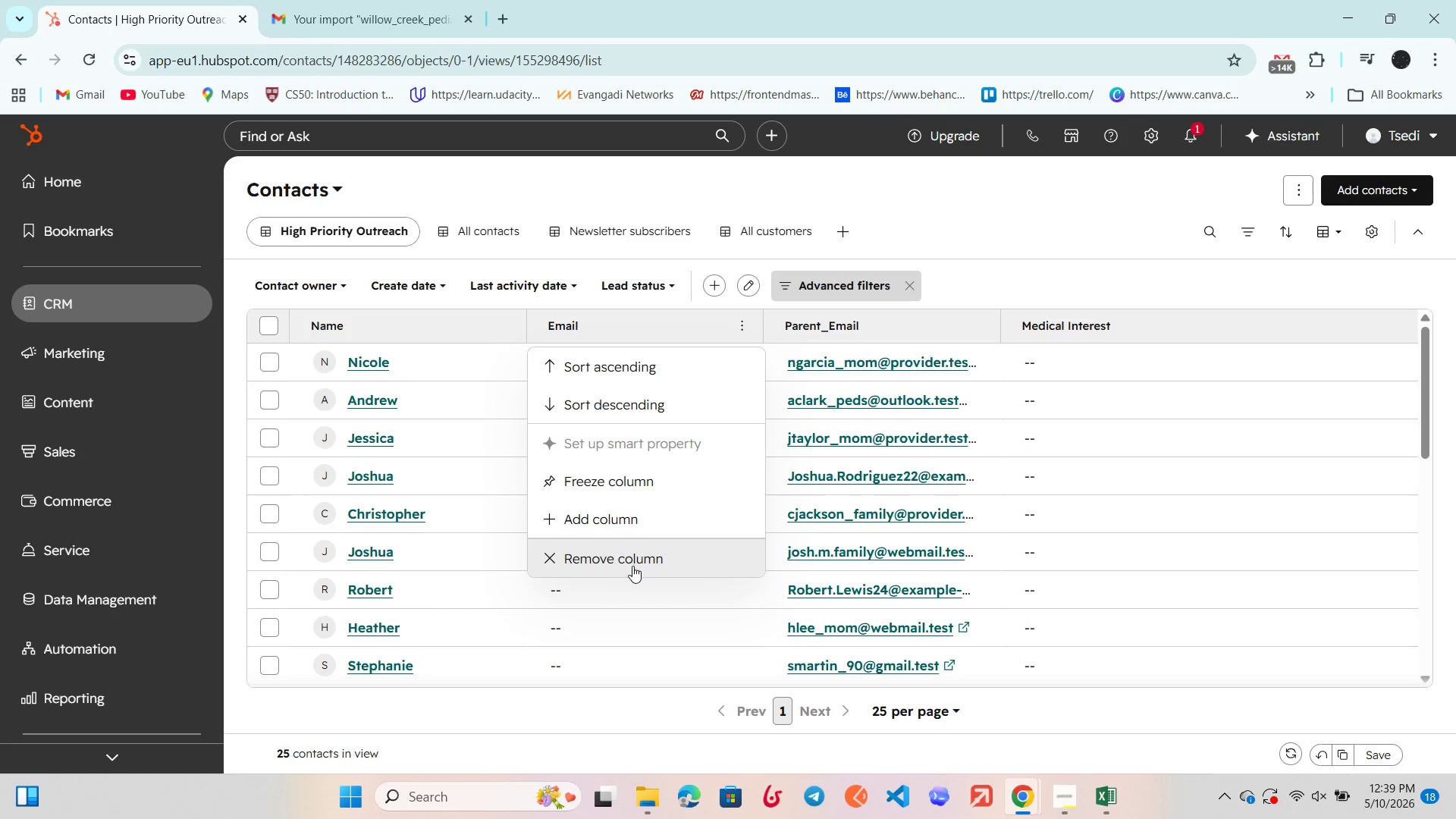 
left_click([630, 566])
 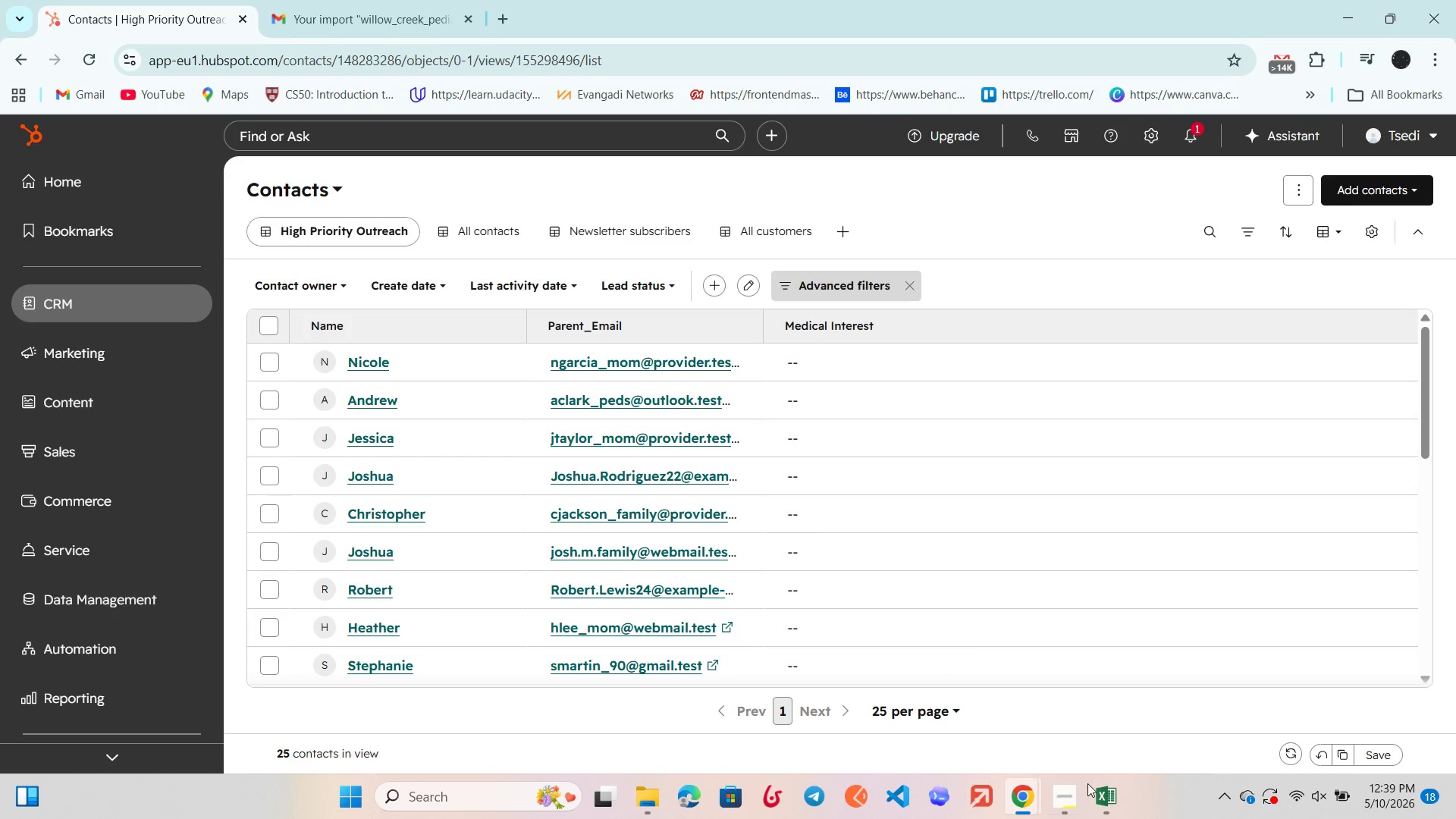 
left_click([1094, 808])
 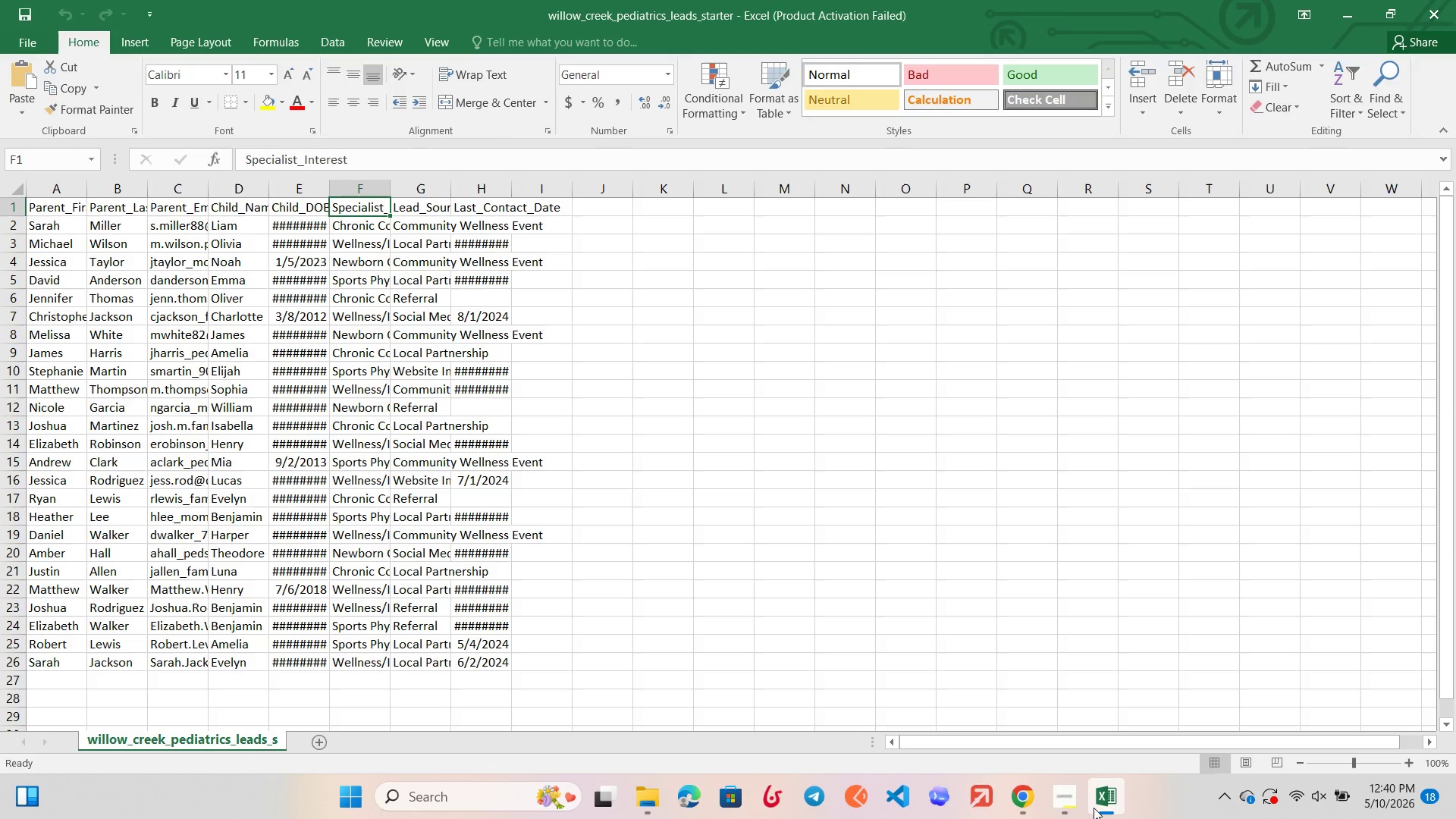 
left_click([1094, 808])
 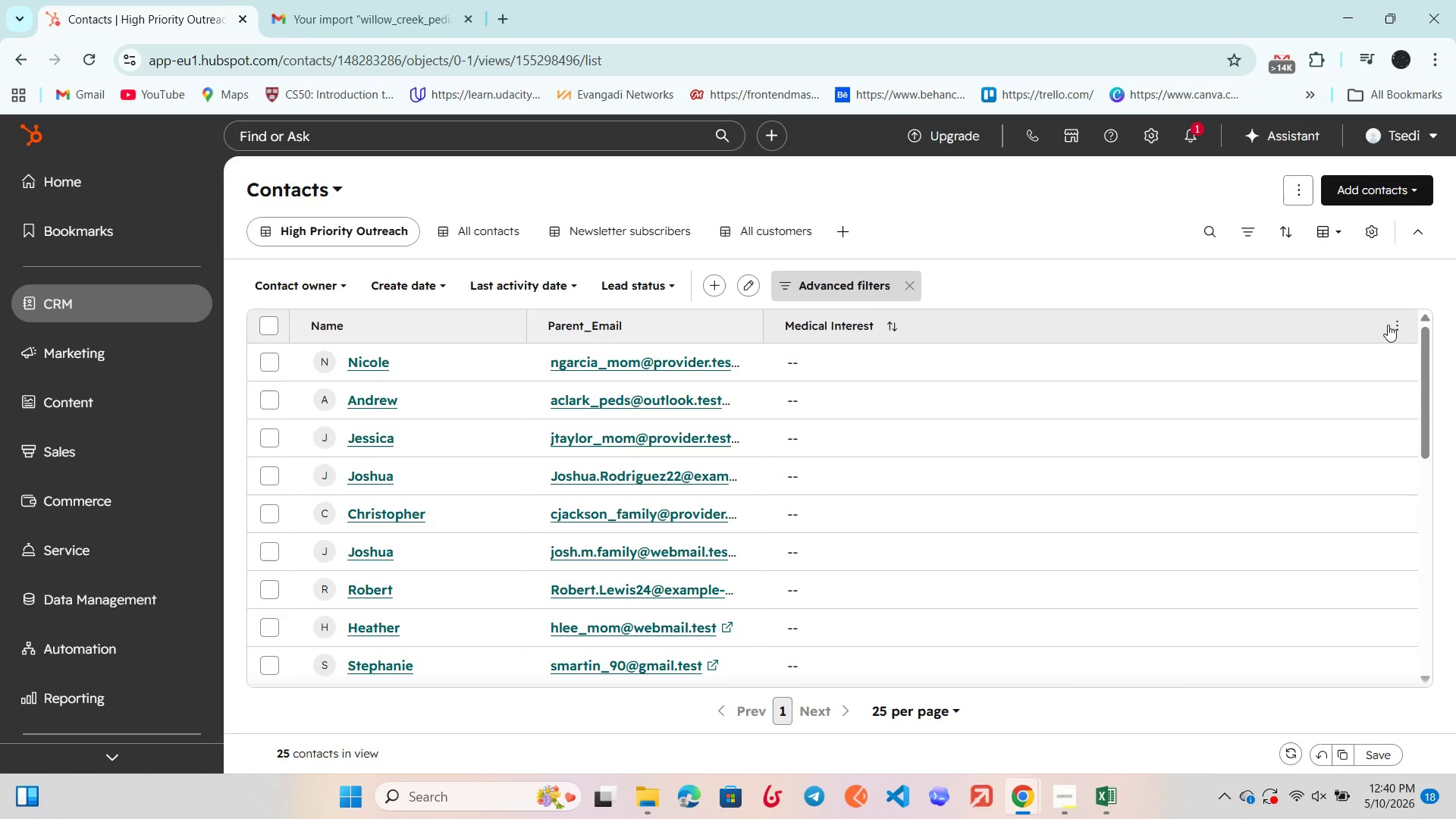 
left_click([1392, 323])
 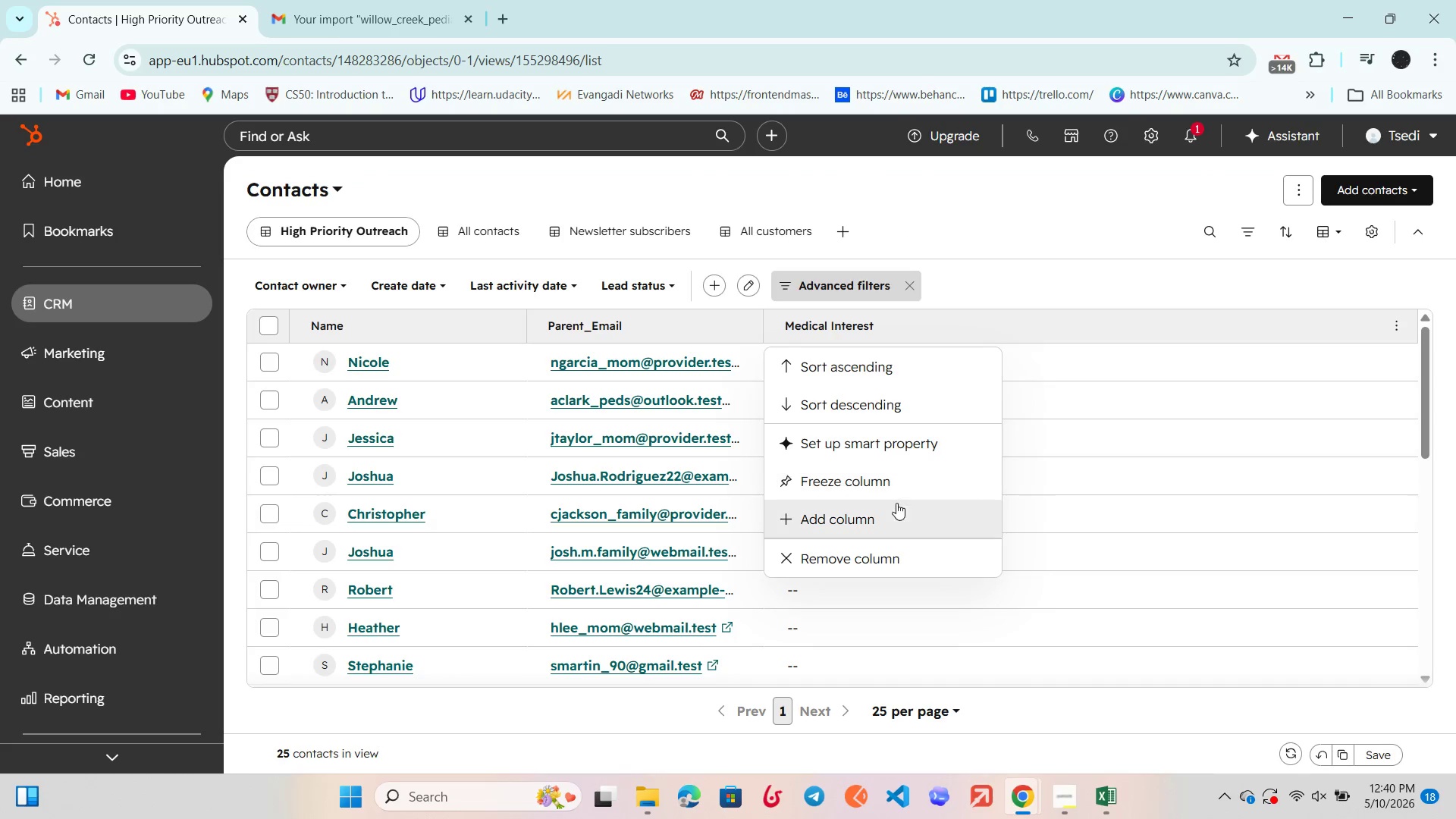 
left_click([890, 507])
 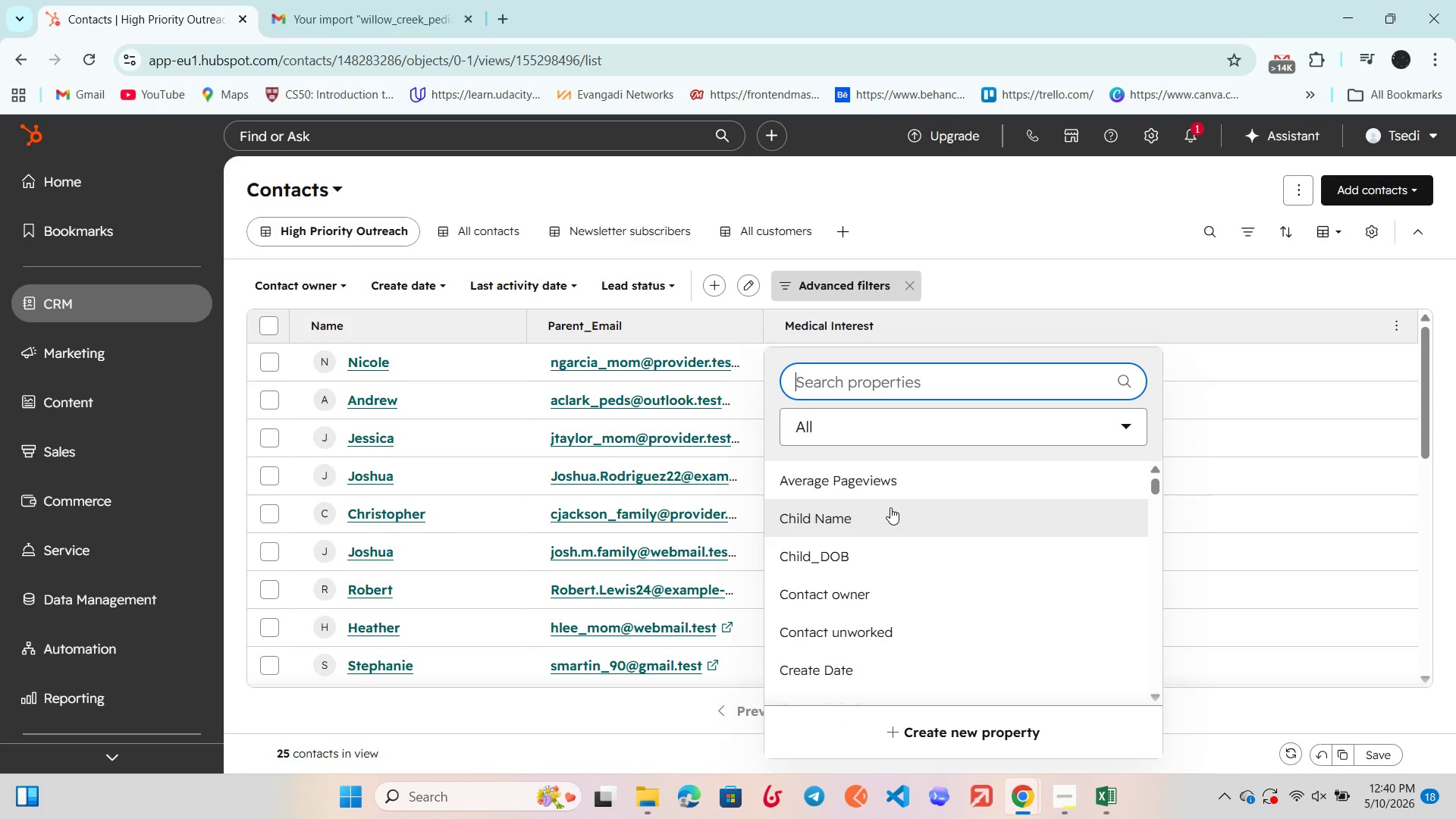 
type(spec)
 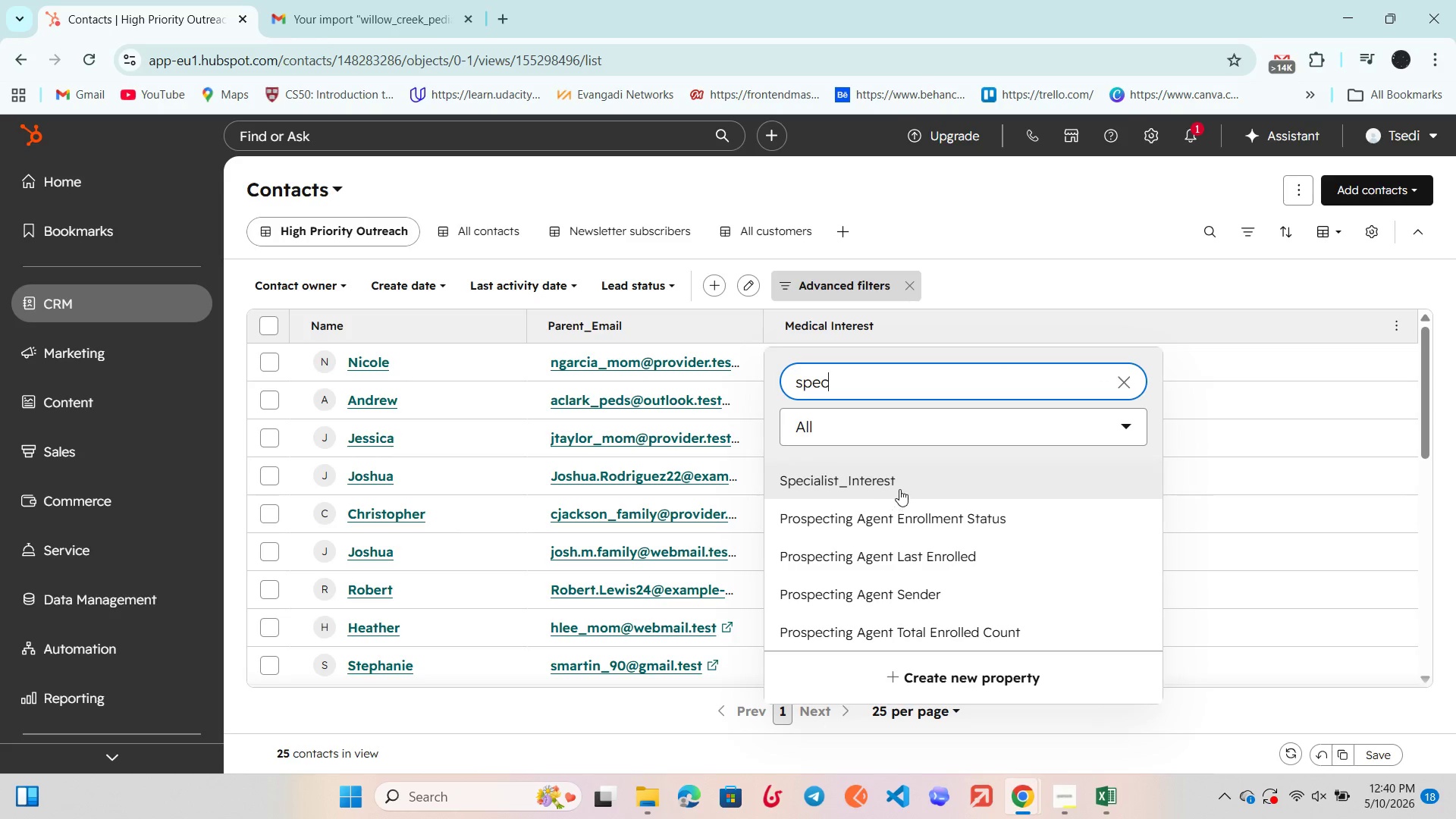 
left_click([899, 489])
 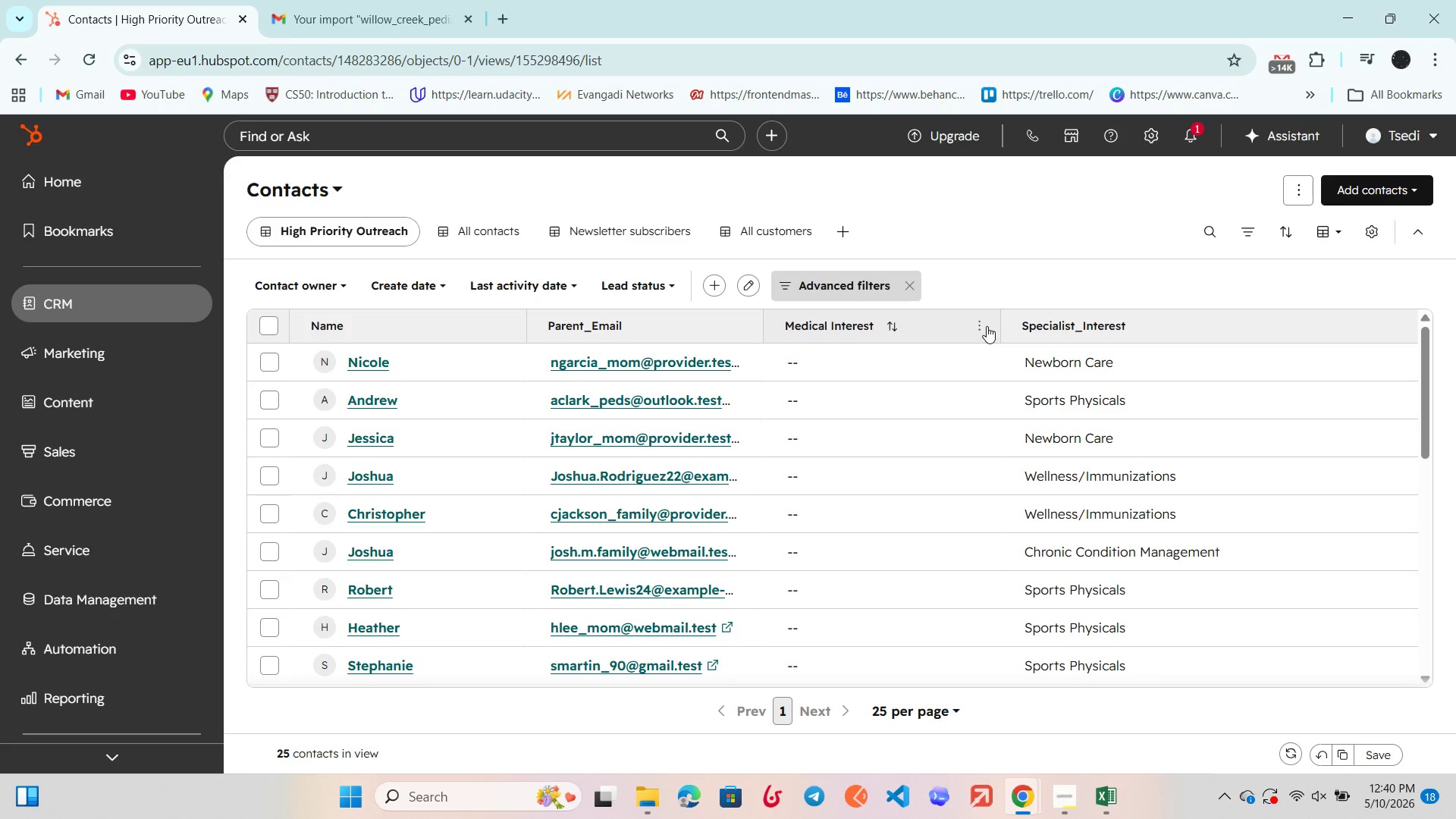 
left_click([879, 550])
 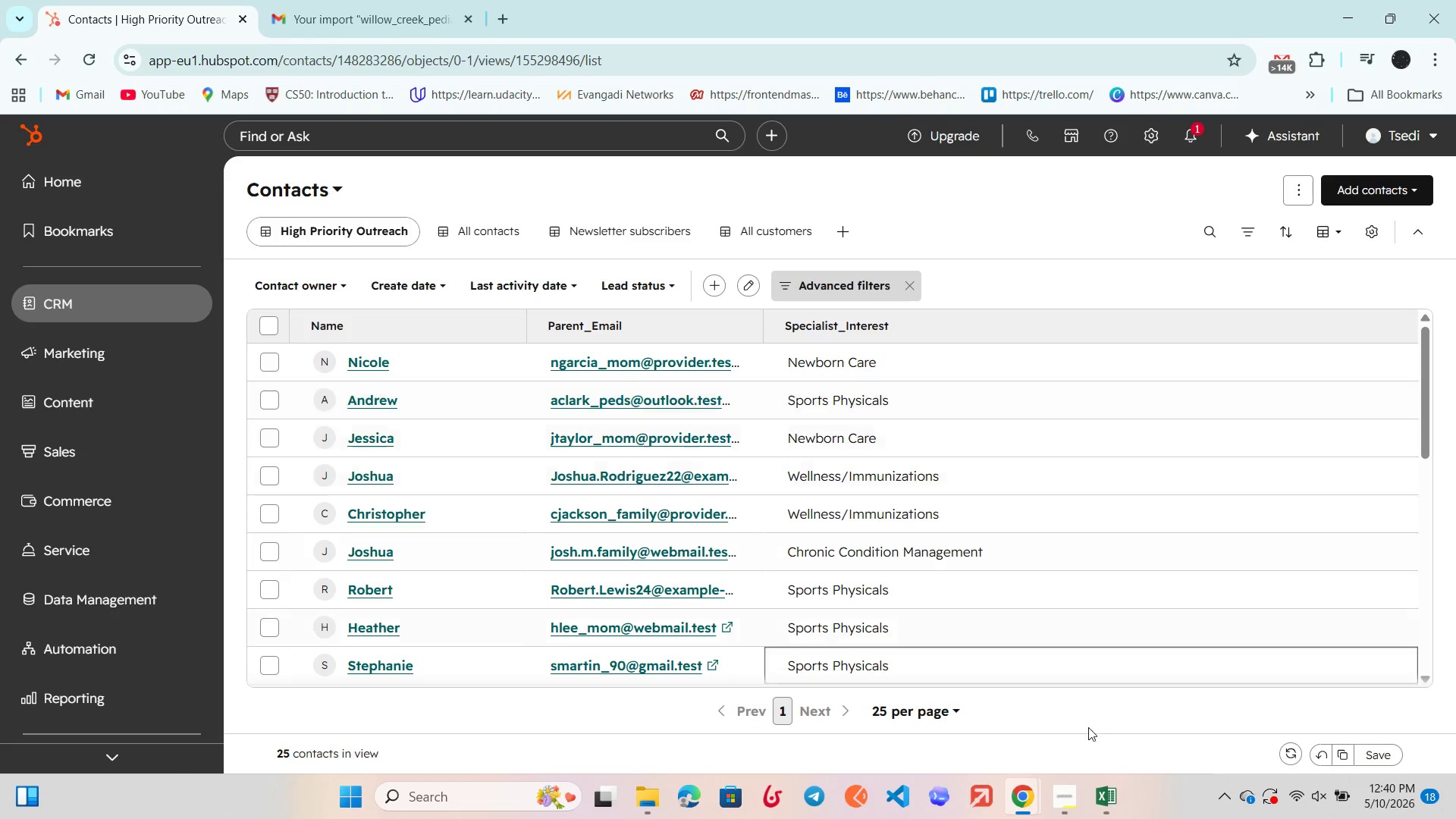 
left_click([1109, 816])
 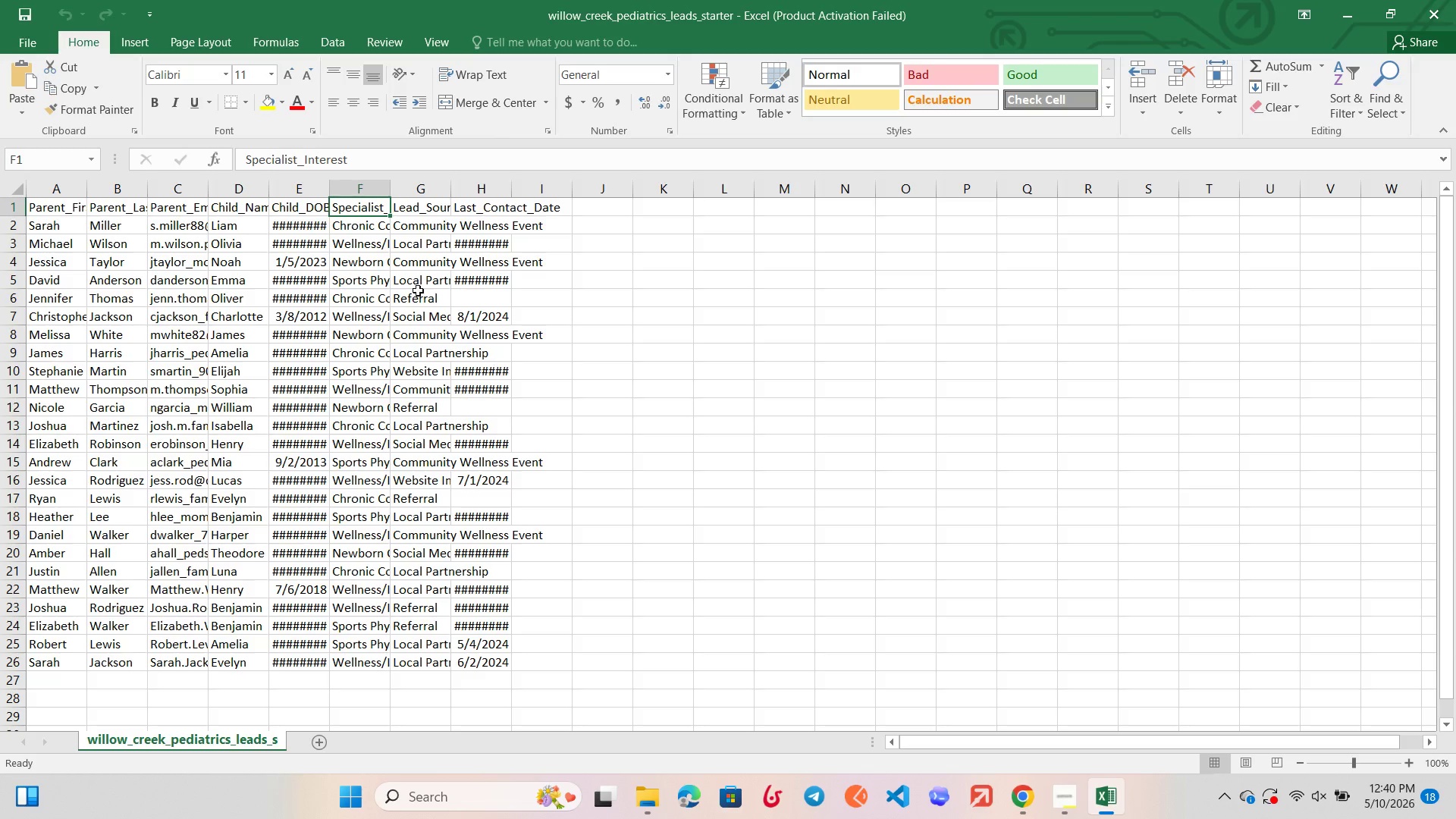 
left_click([406, 214])
 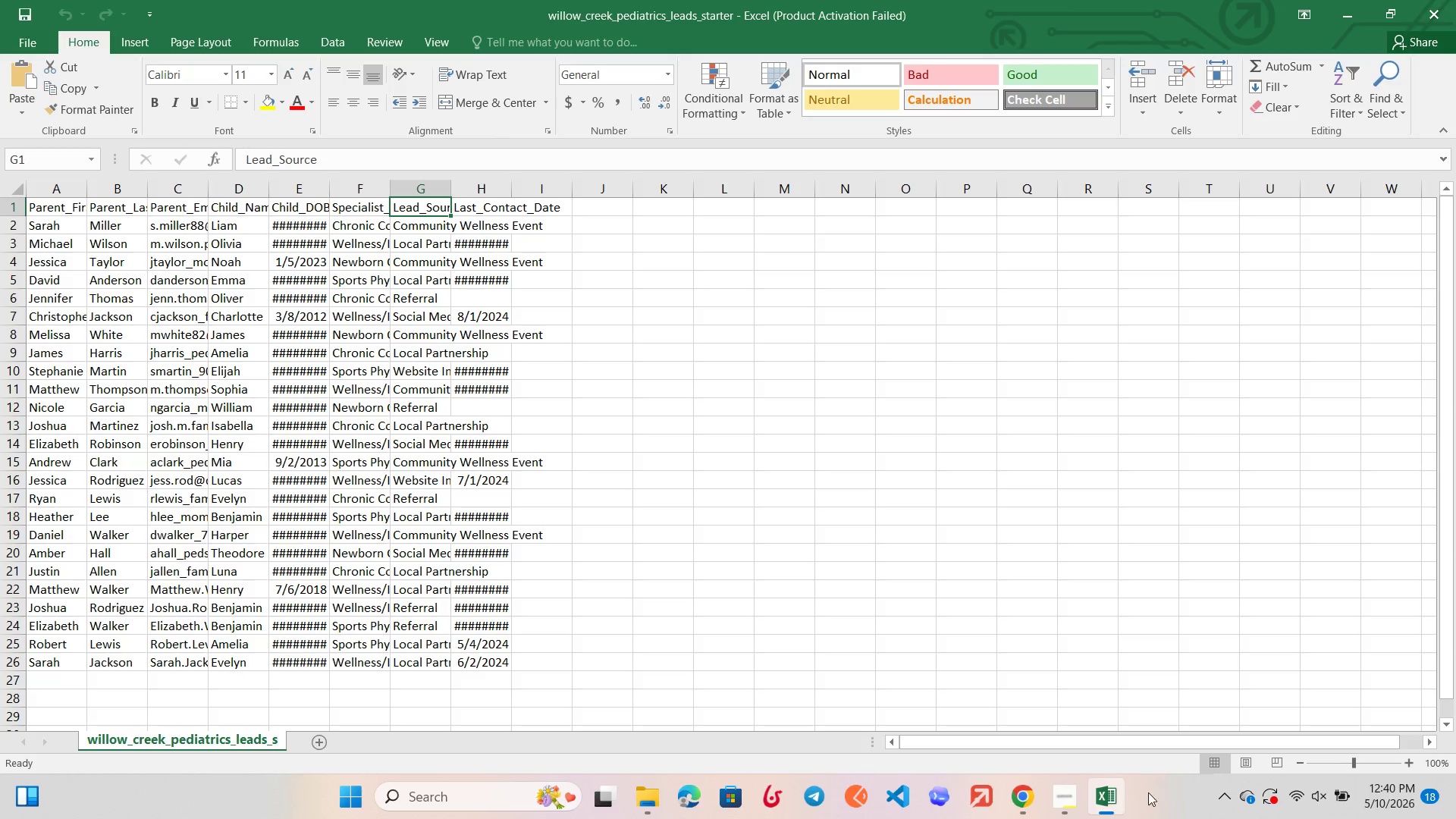 
wait(5.44)
 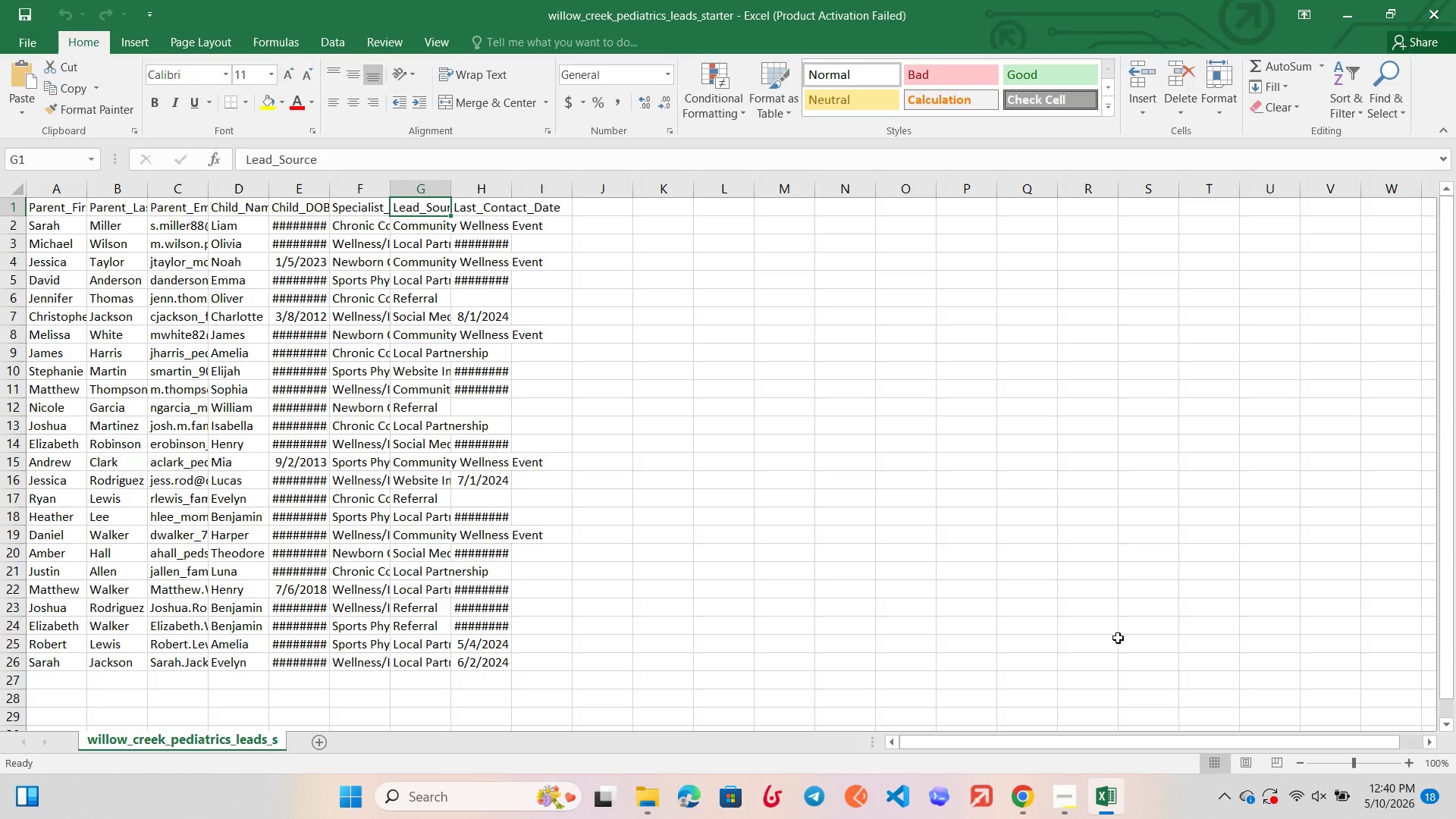 
left_click([1075, 688])
 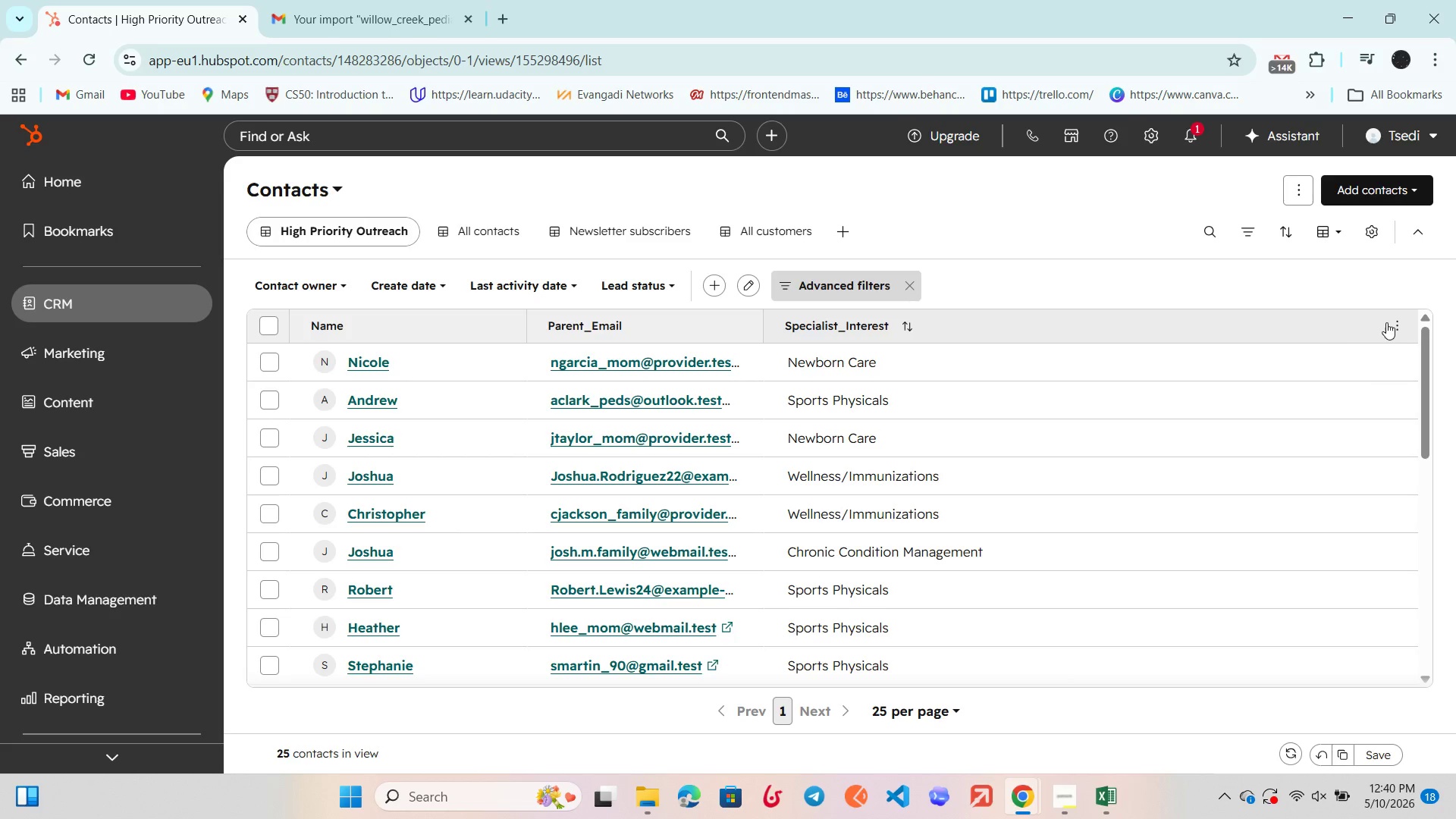 
left_click([1395, 321])
 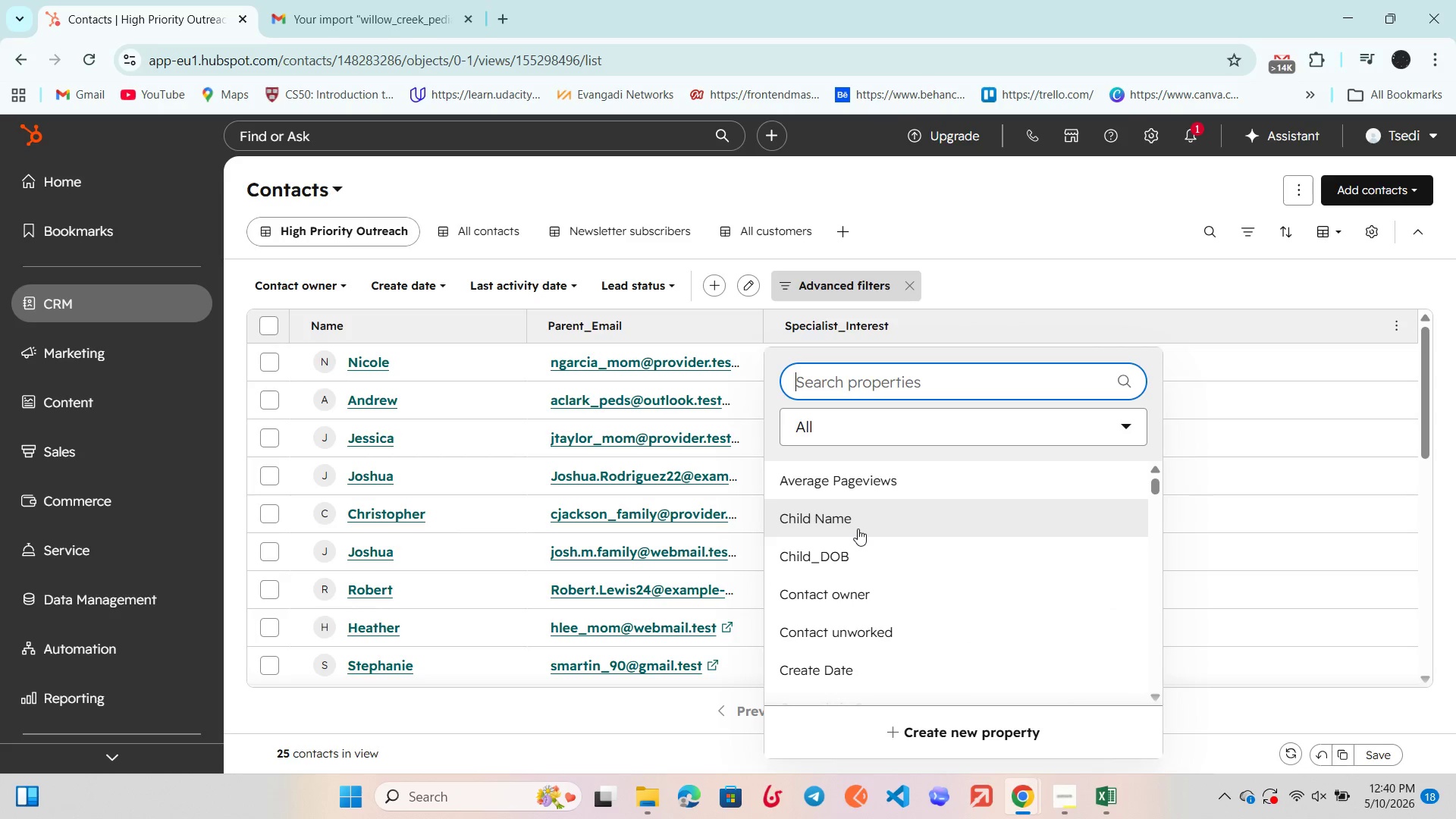 
type(lead)
 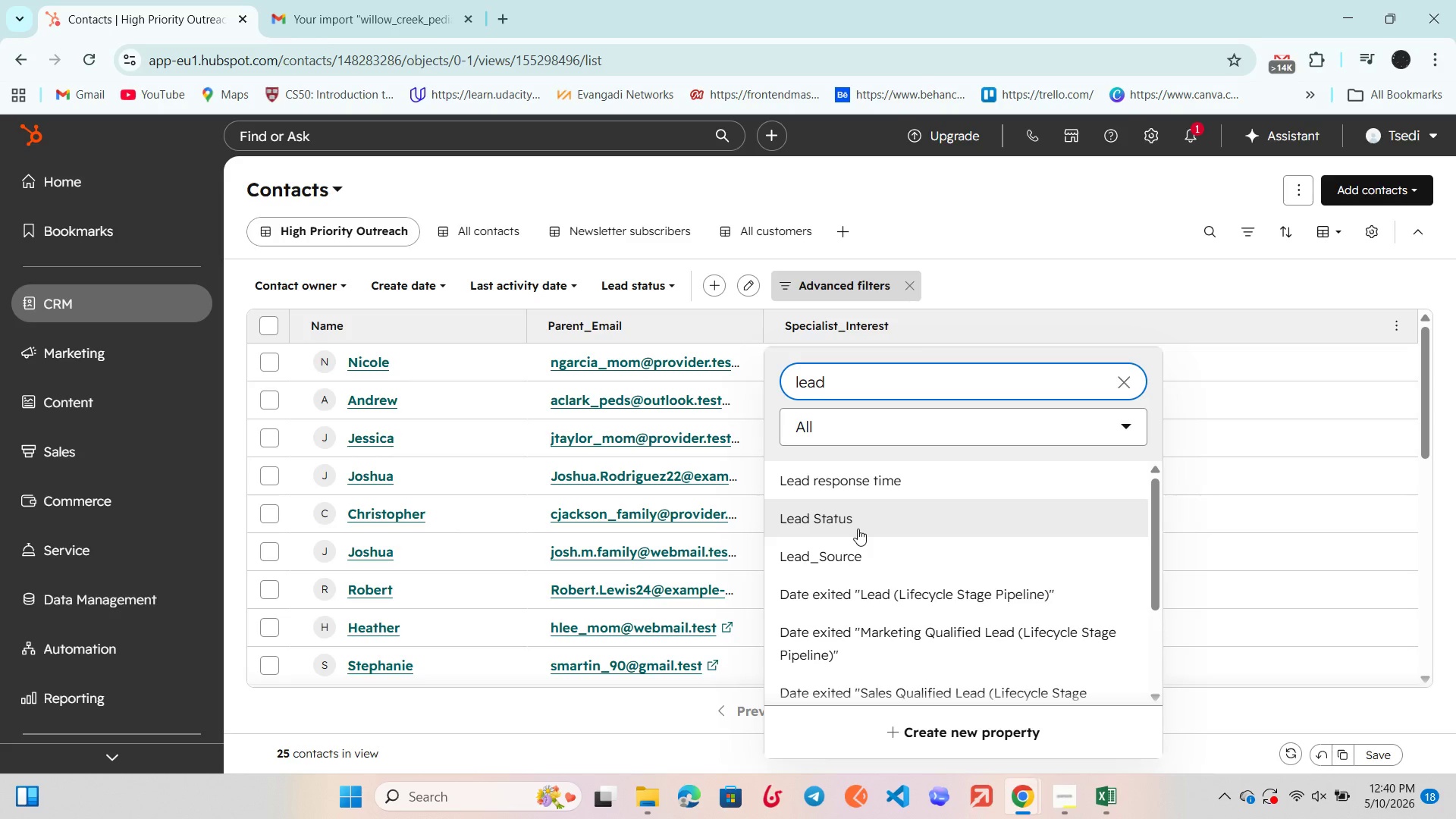 
left_click([864, 548])
 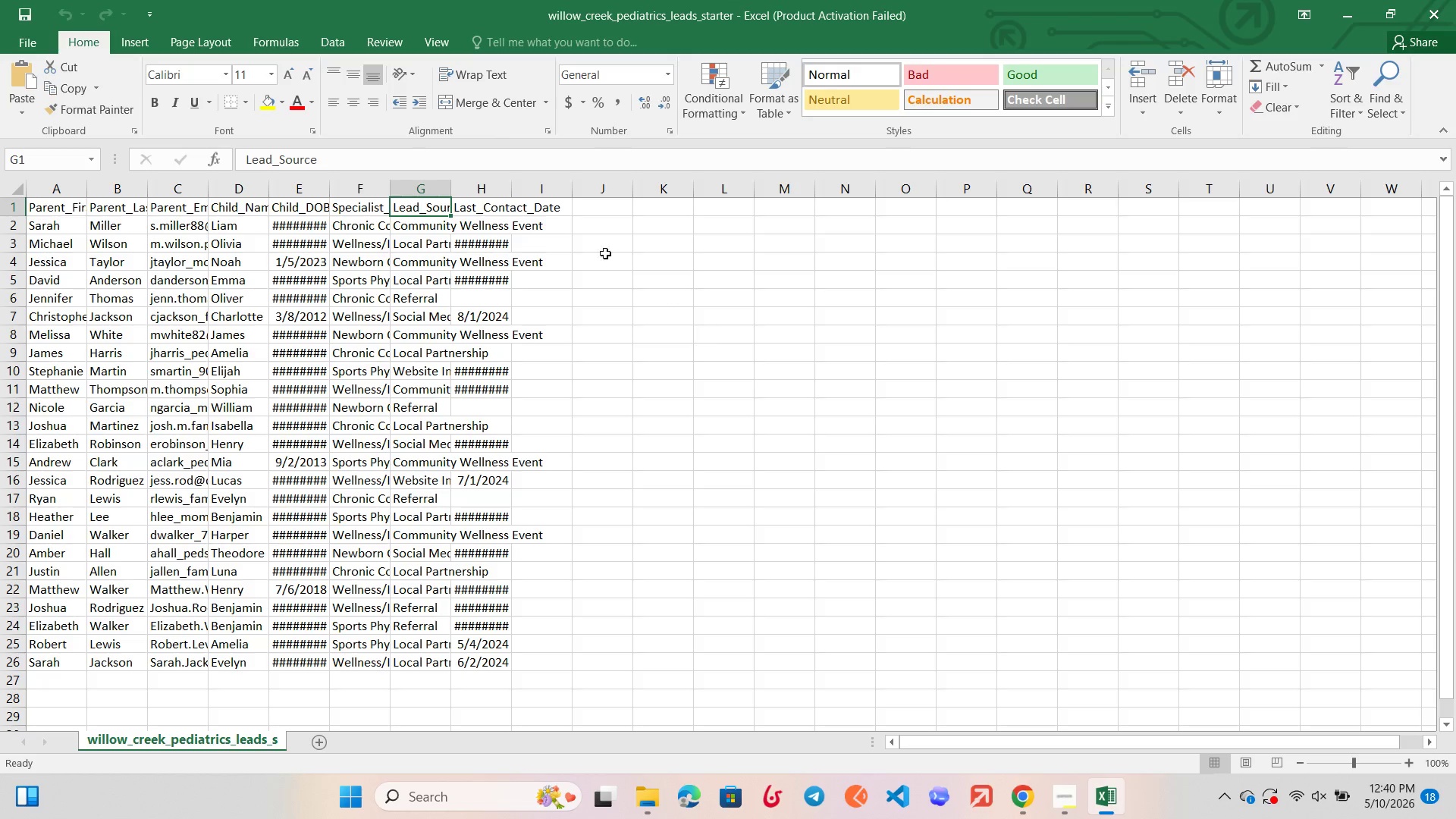 
wait(5.3)
 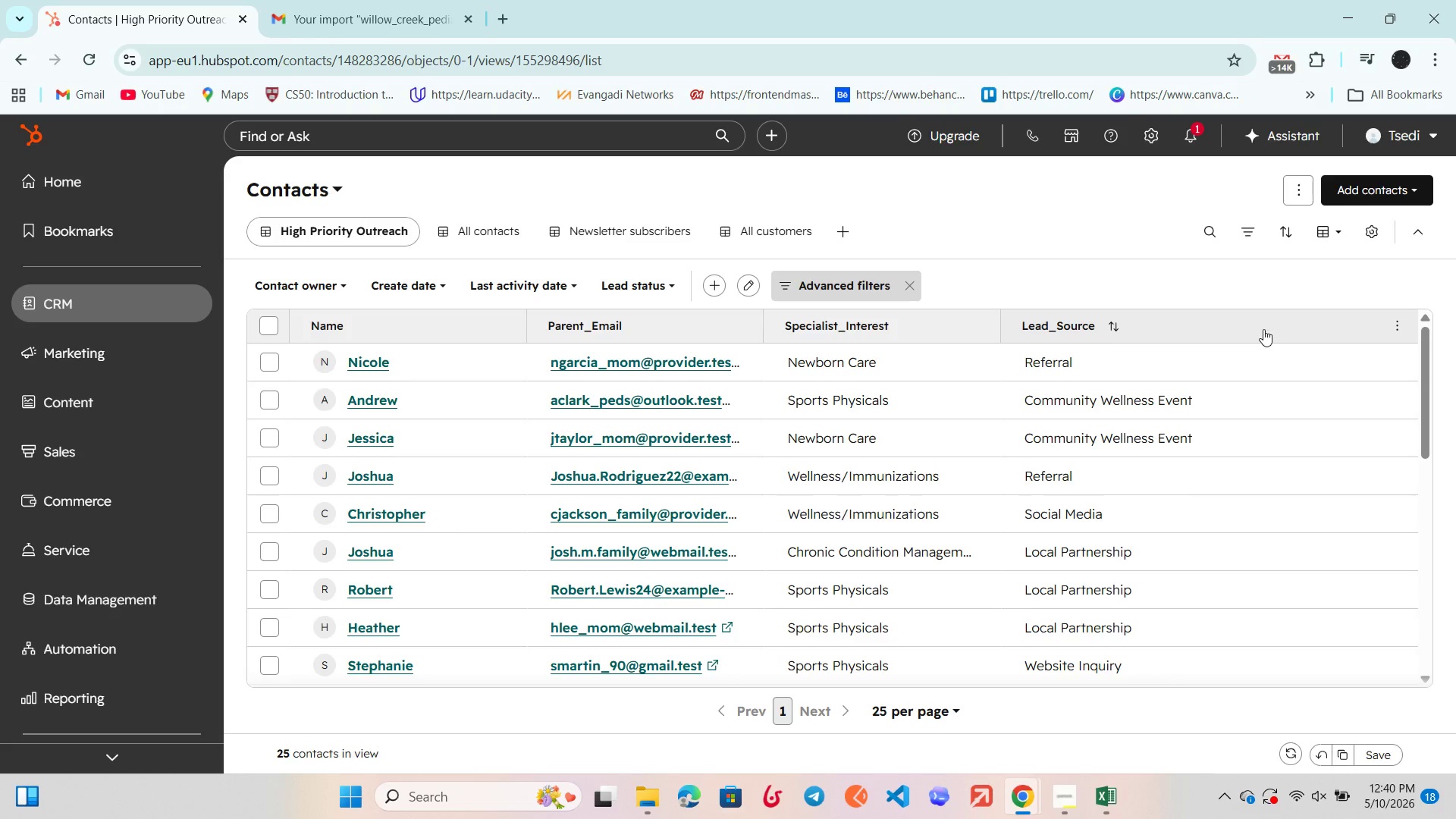 
double_click([311, 206])
 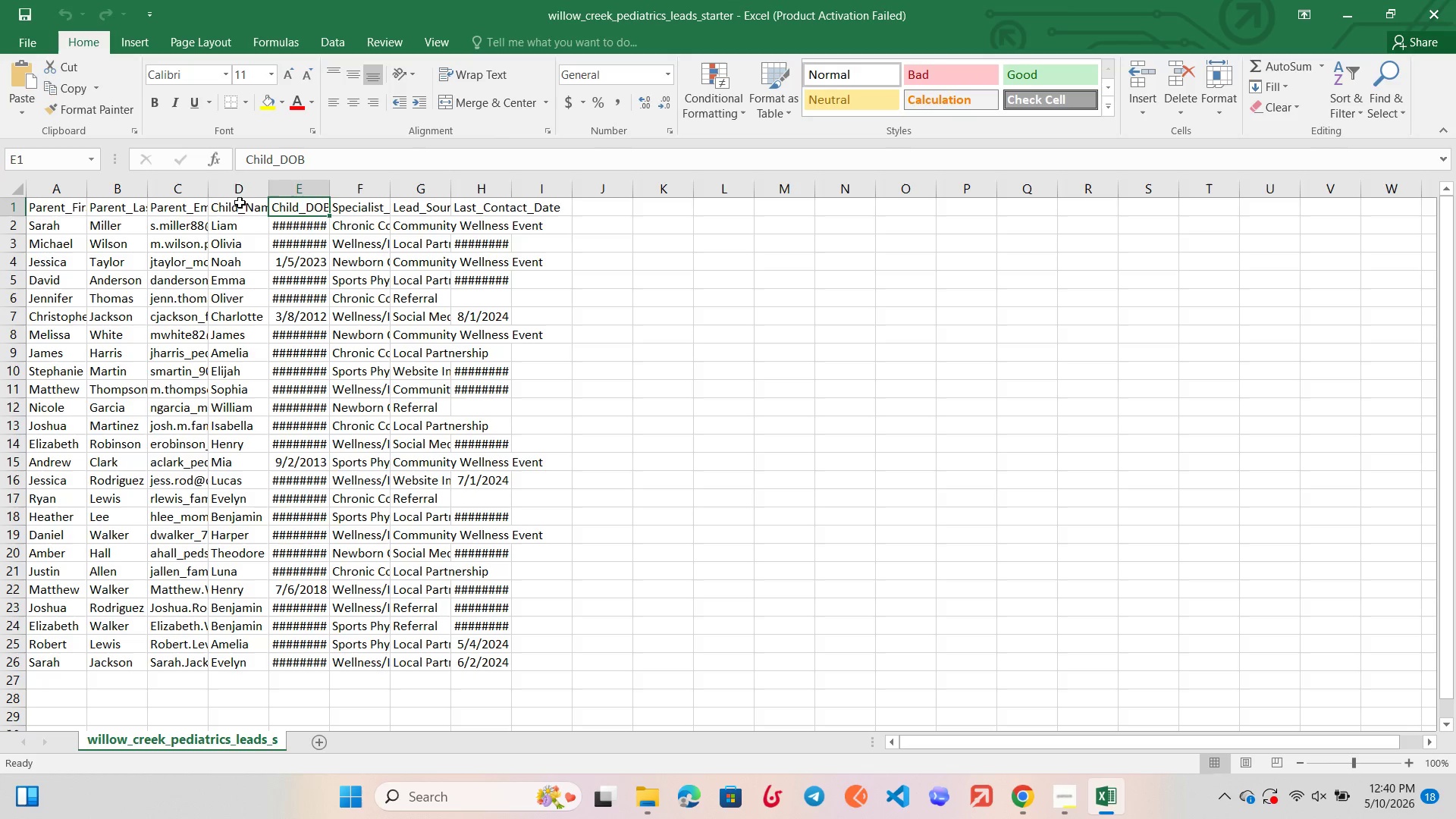 
triple_click([238, 202])
 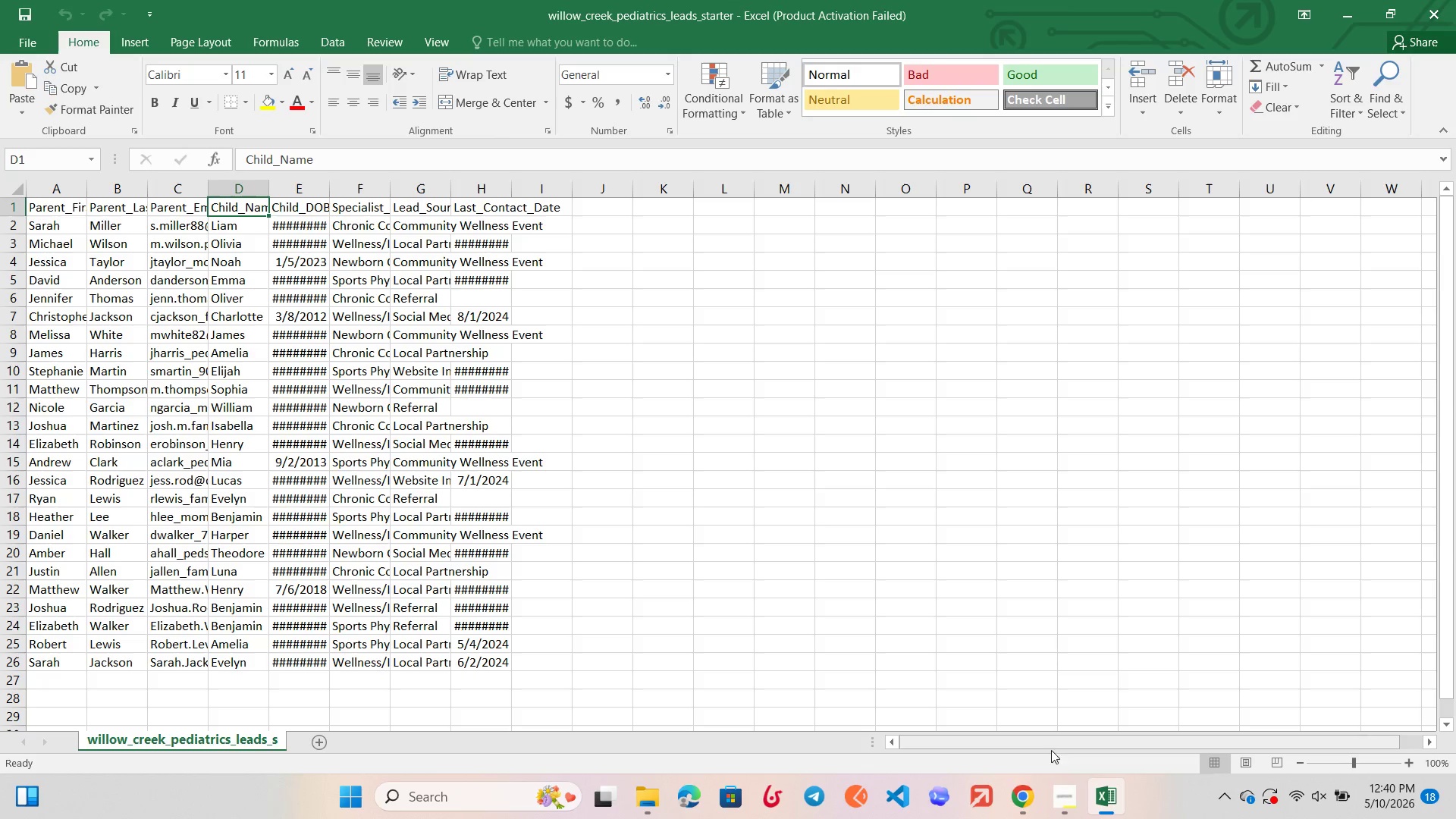 
left_click([1024, 807])
 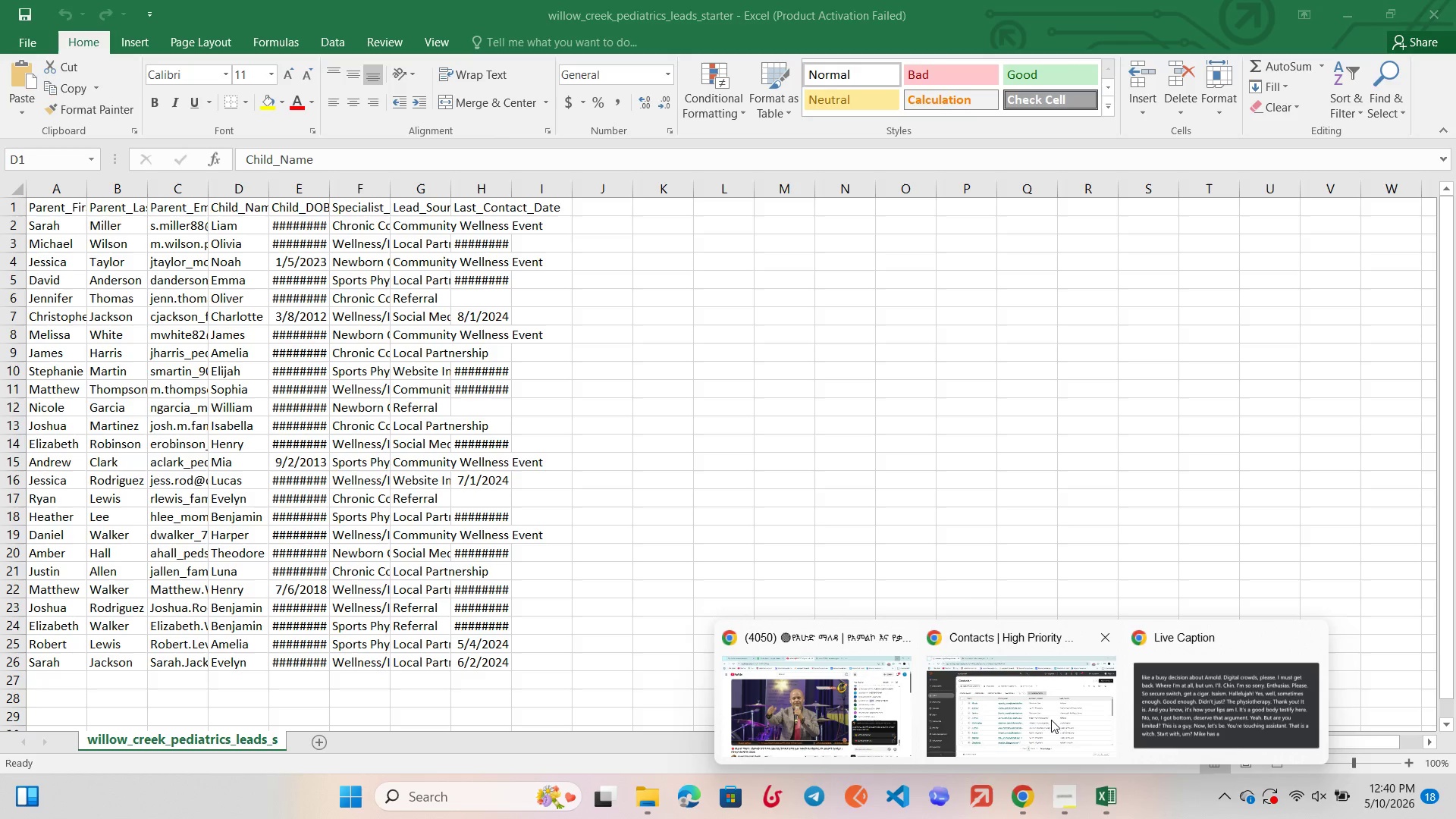 
left_click([1054, 705])
 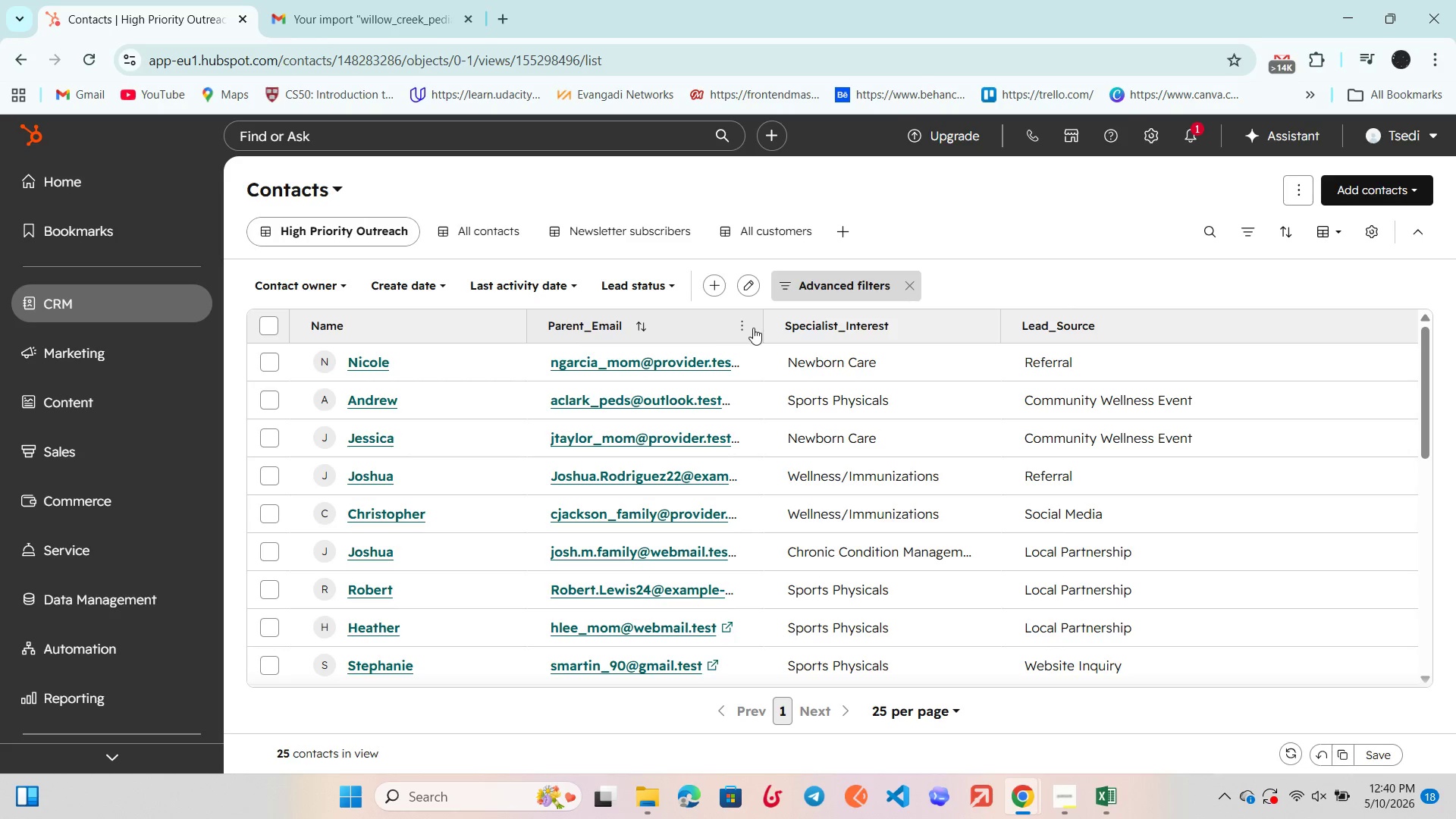 
left_click([738, 325])
 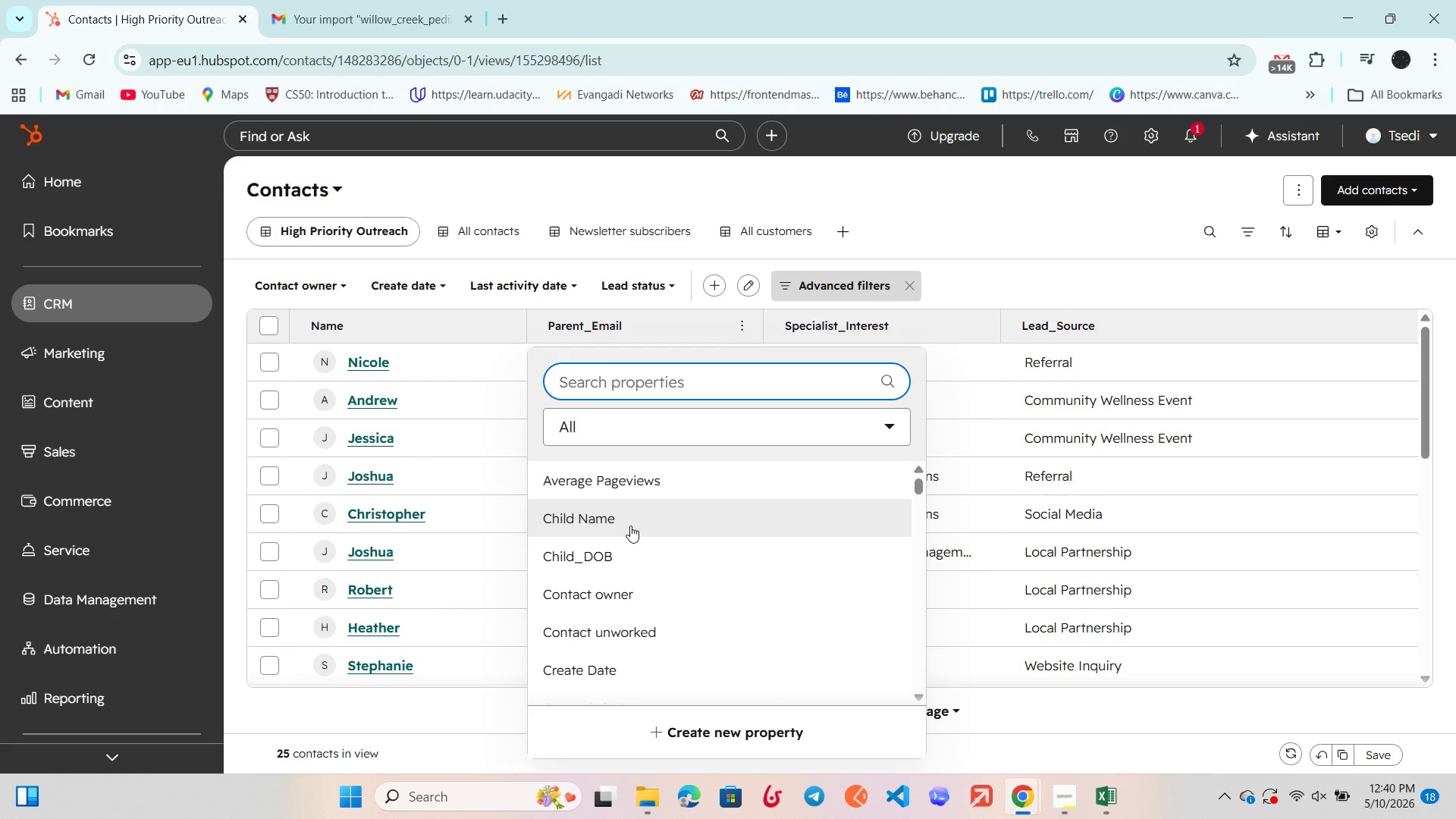 
left_click([630, 526])
 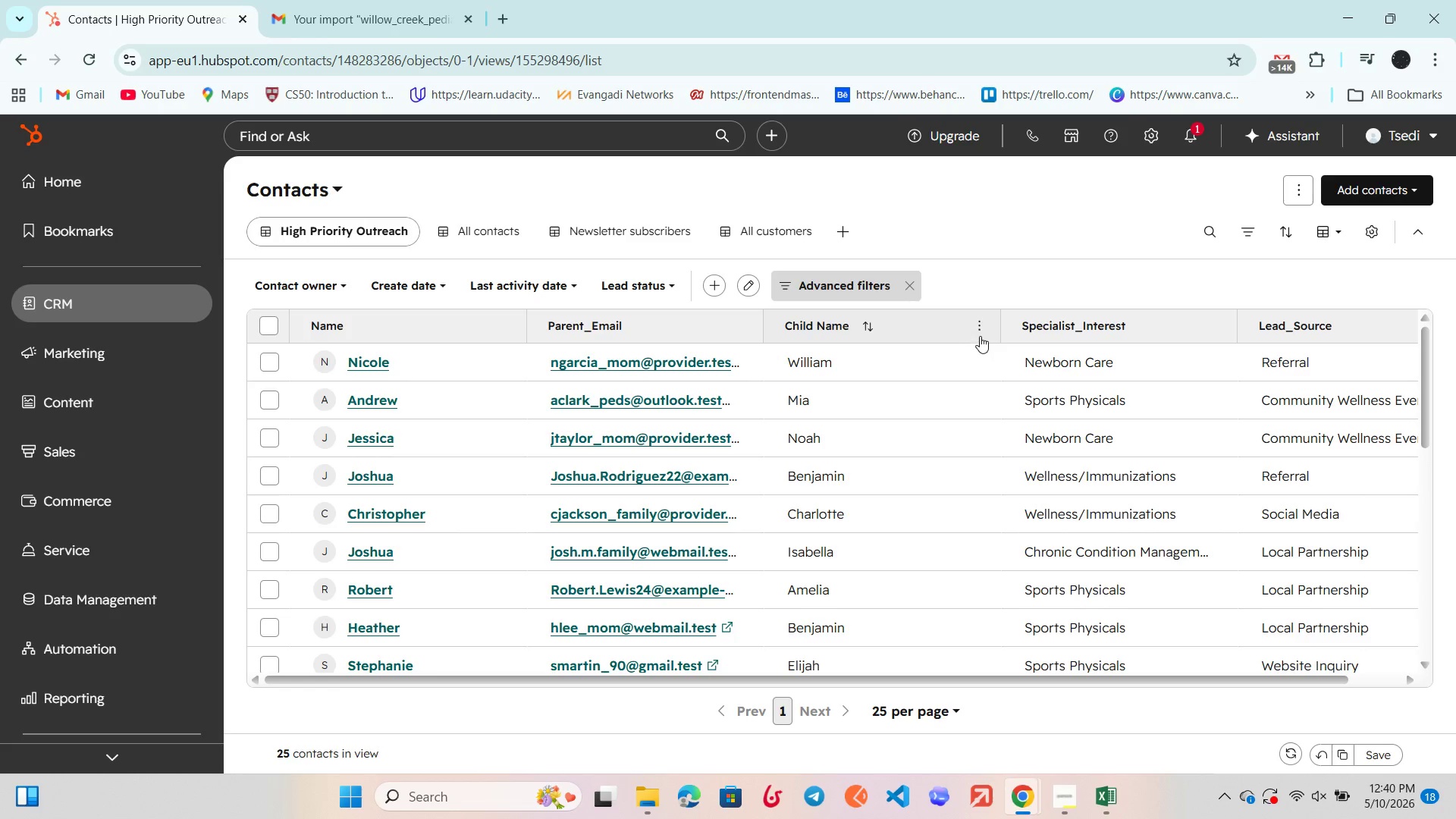 
wait(5.5)
 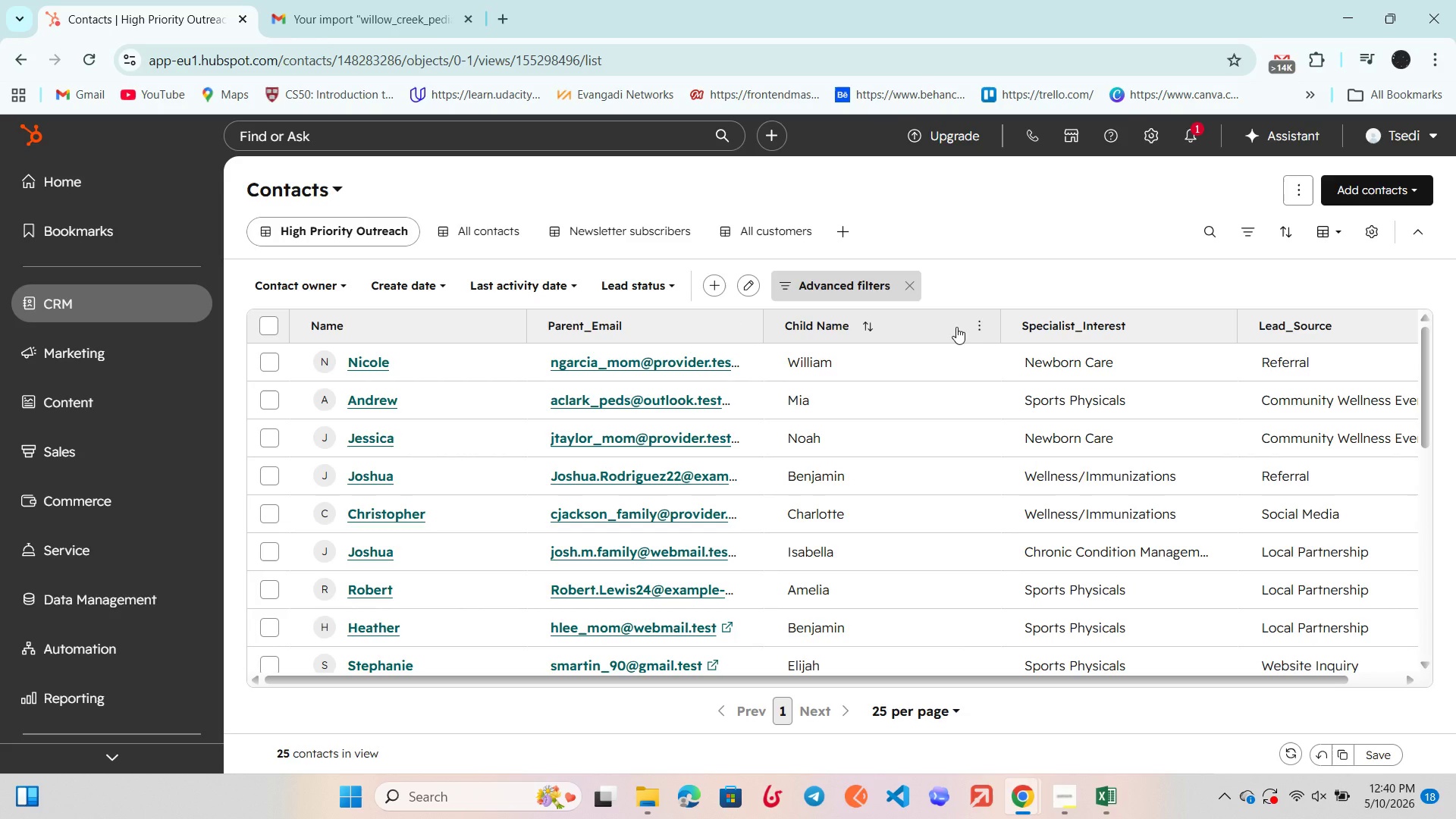 
left_click([1106, 813])
 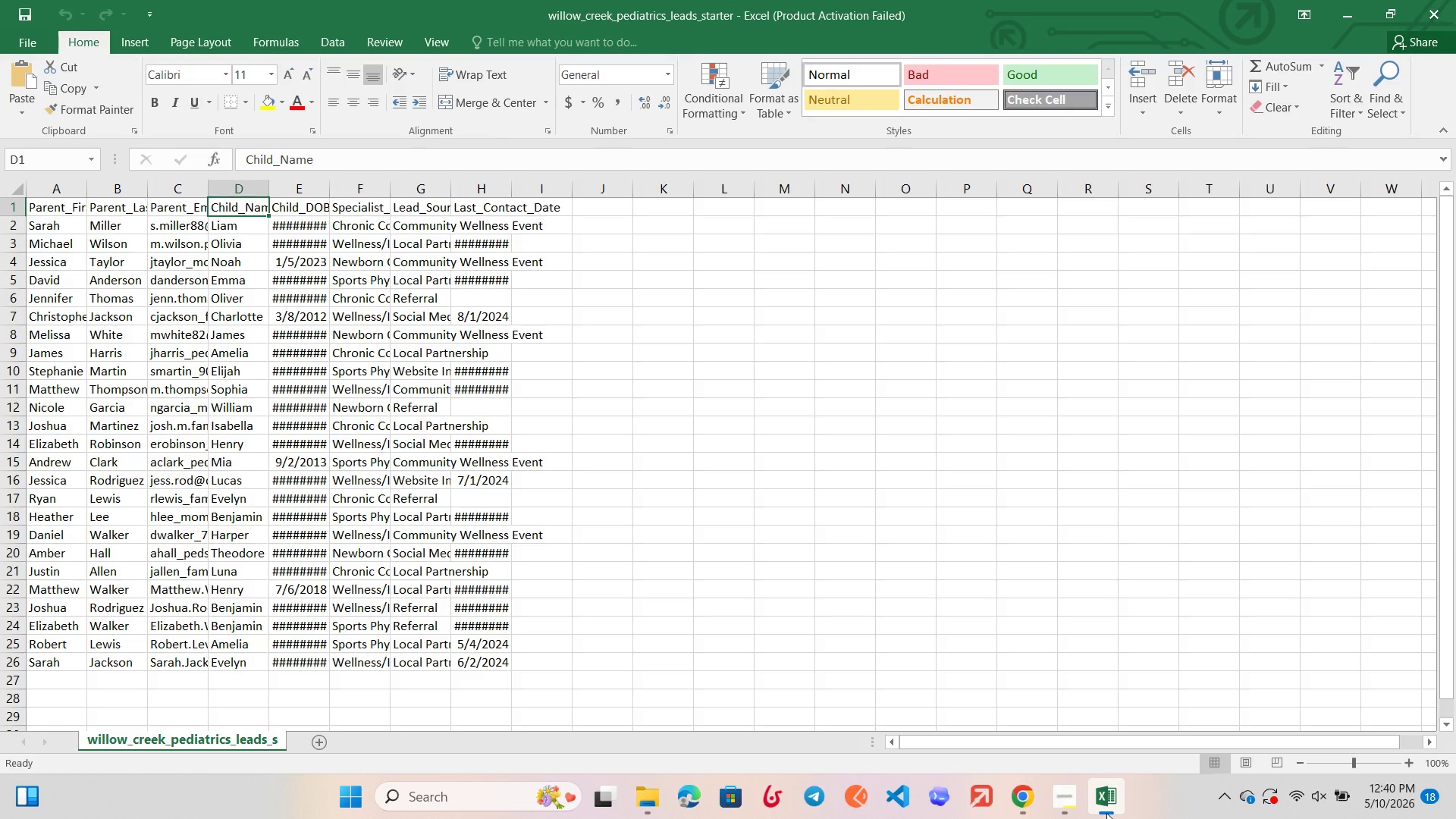 
left_click([1106, 813])
 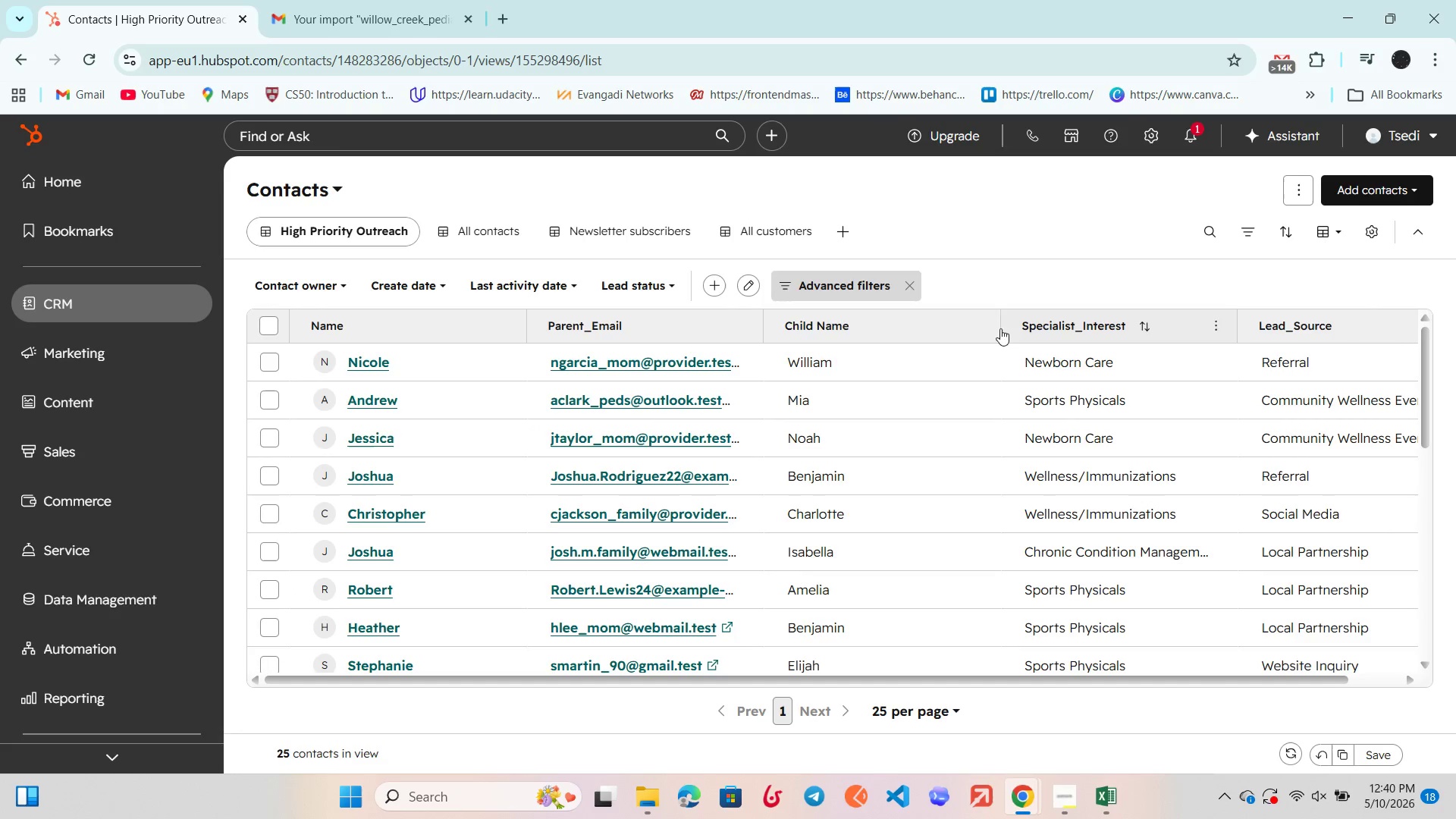 
left_click([982, 330])
 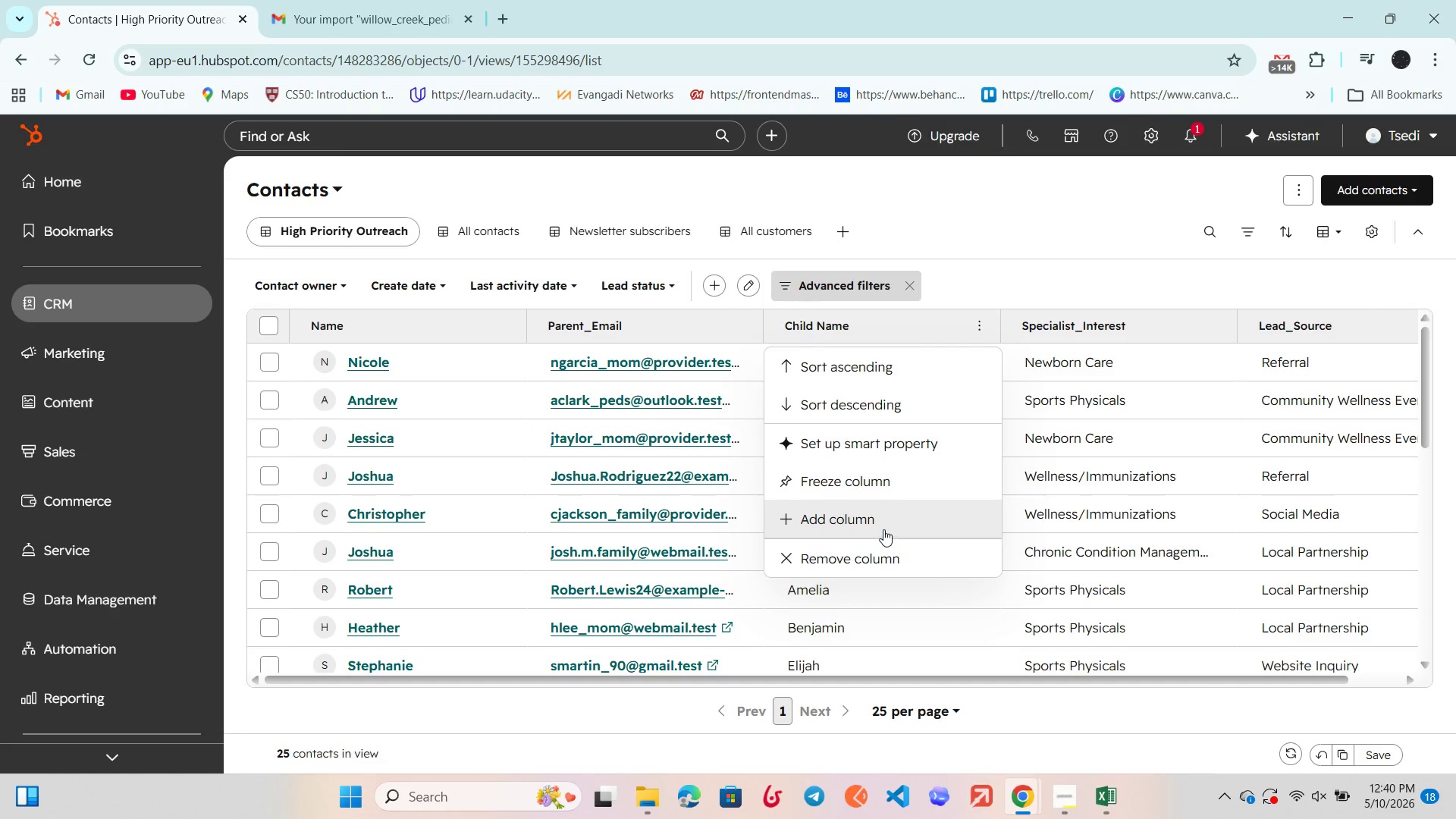 
left_click([883, 527])
 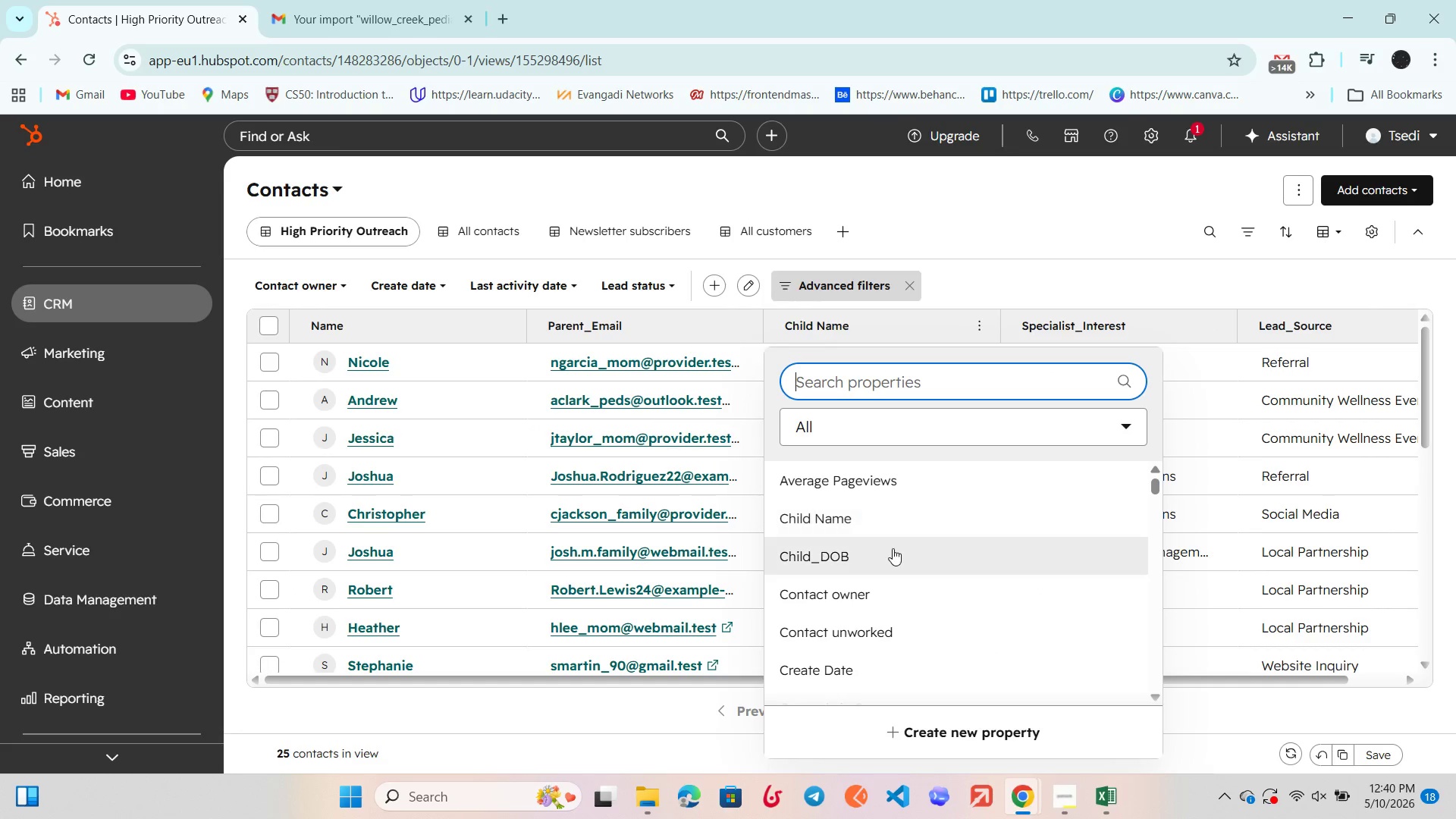 
left_click([893, 548])
 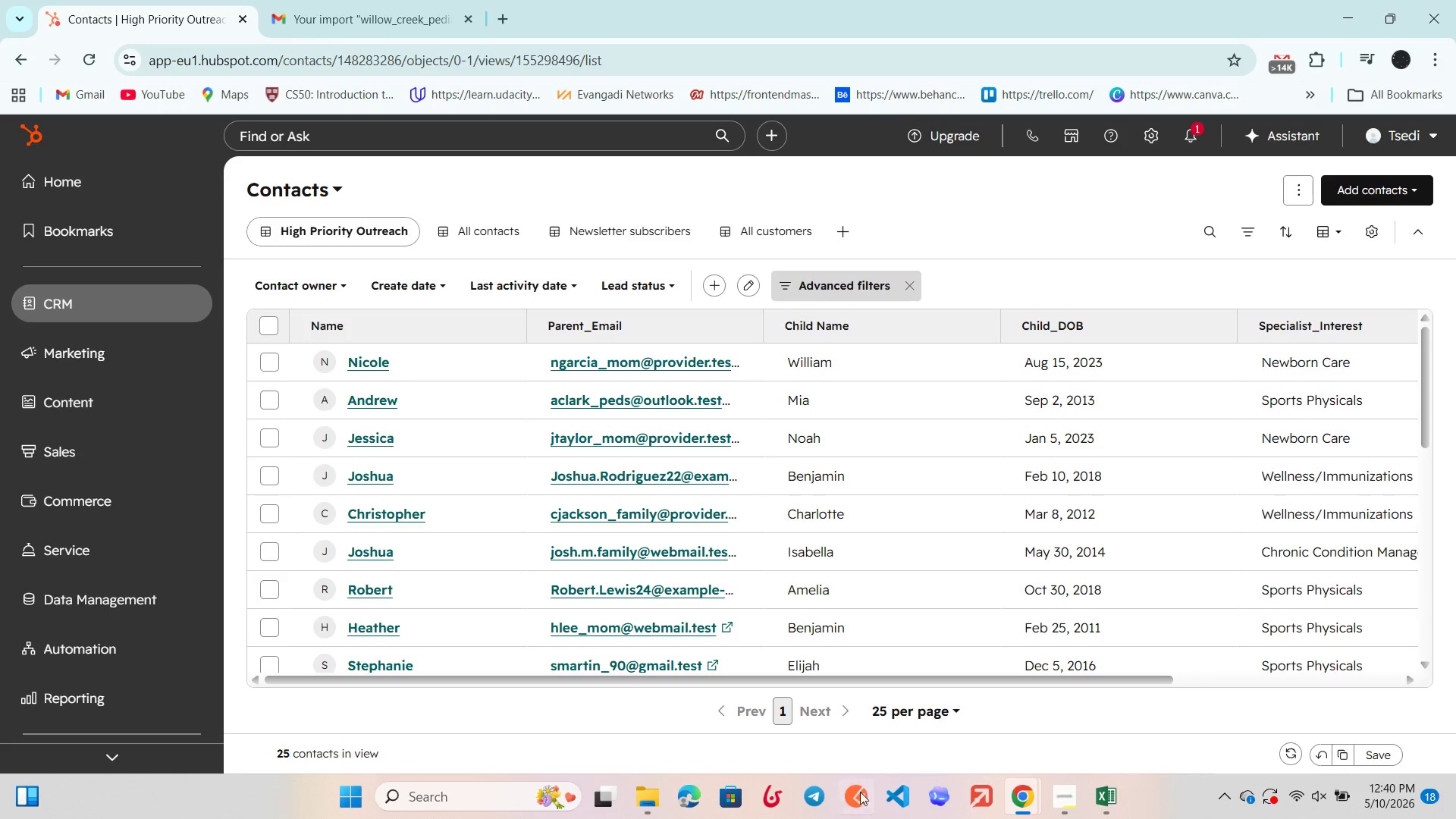 
left_click([814, 811])
 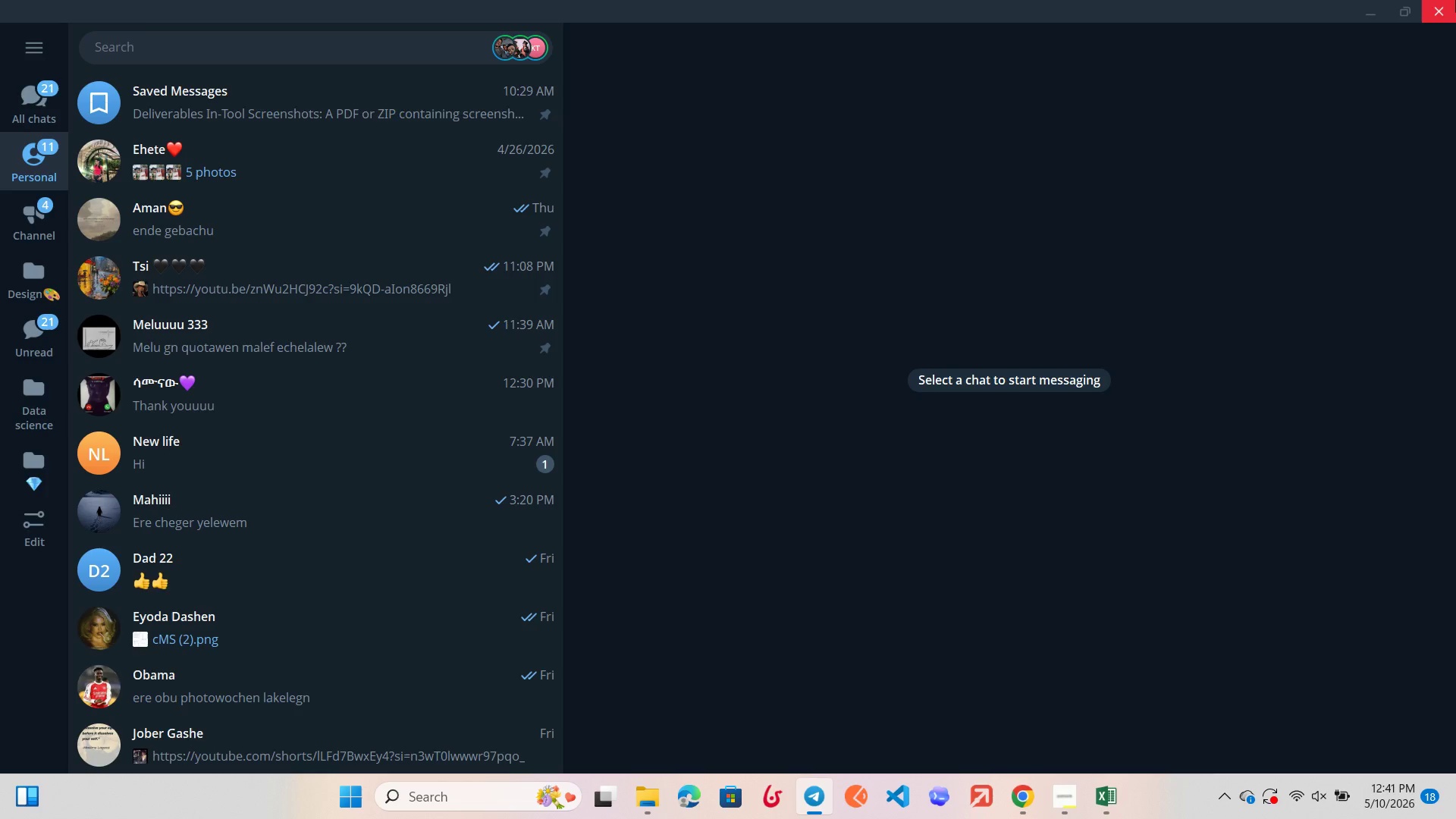 
left_click([1455, 0])
 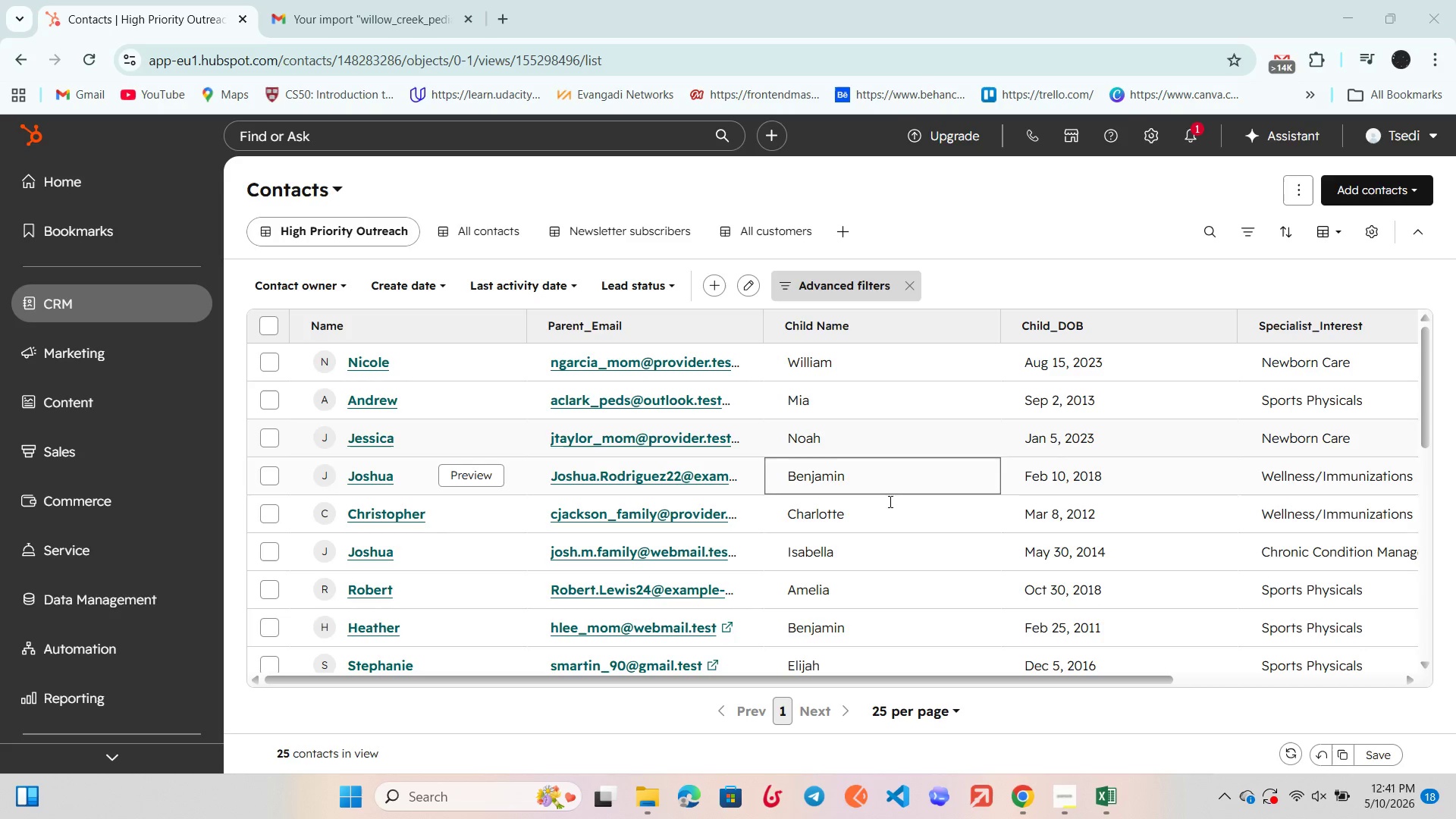 
scroll: coordinate [882, 498], scroll_direction: up, amount: 3.0
 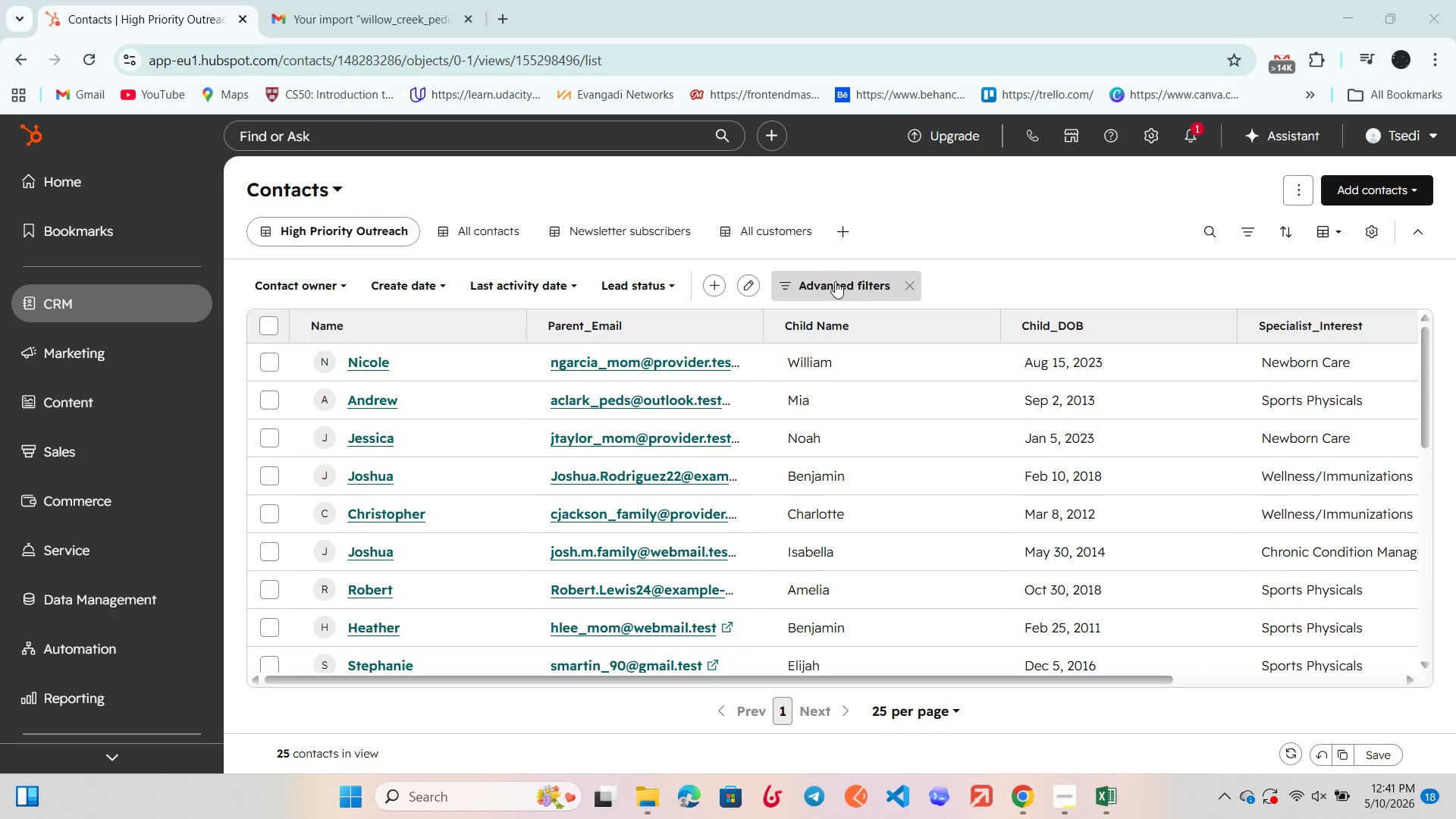 
left_click([835, 282])
 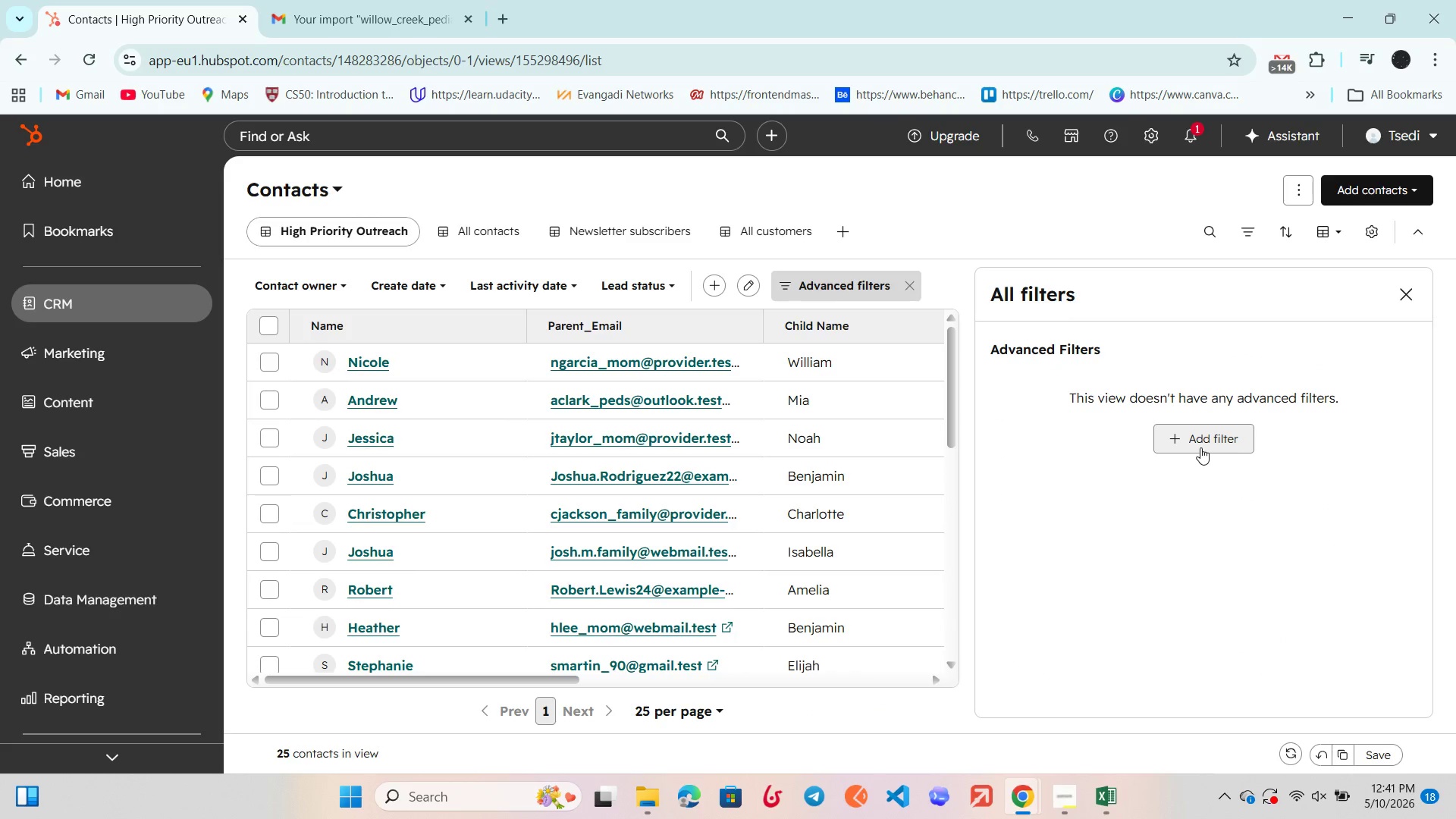 
left_click([1200, 443])
 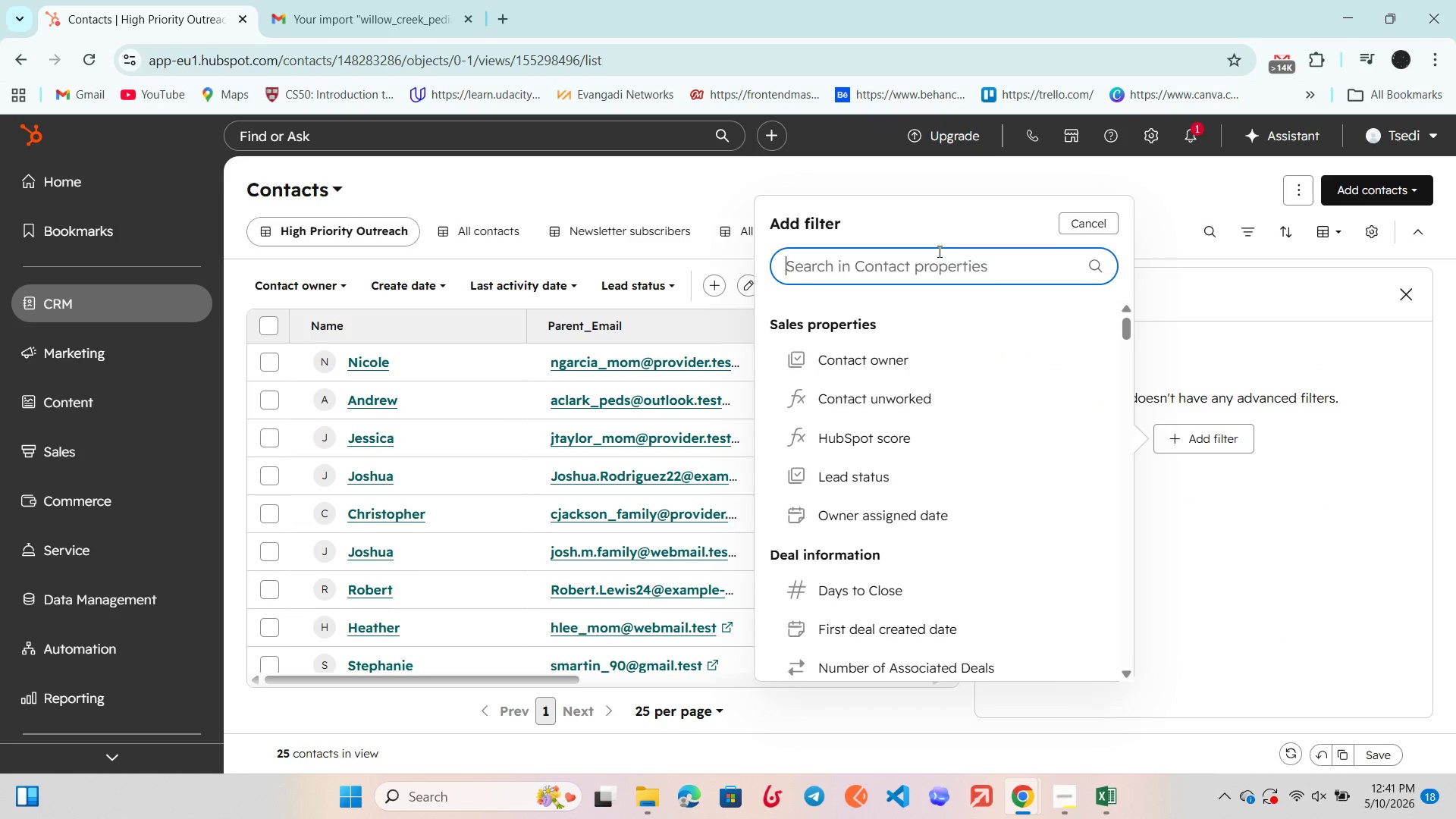 
type(med)
 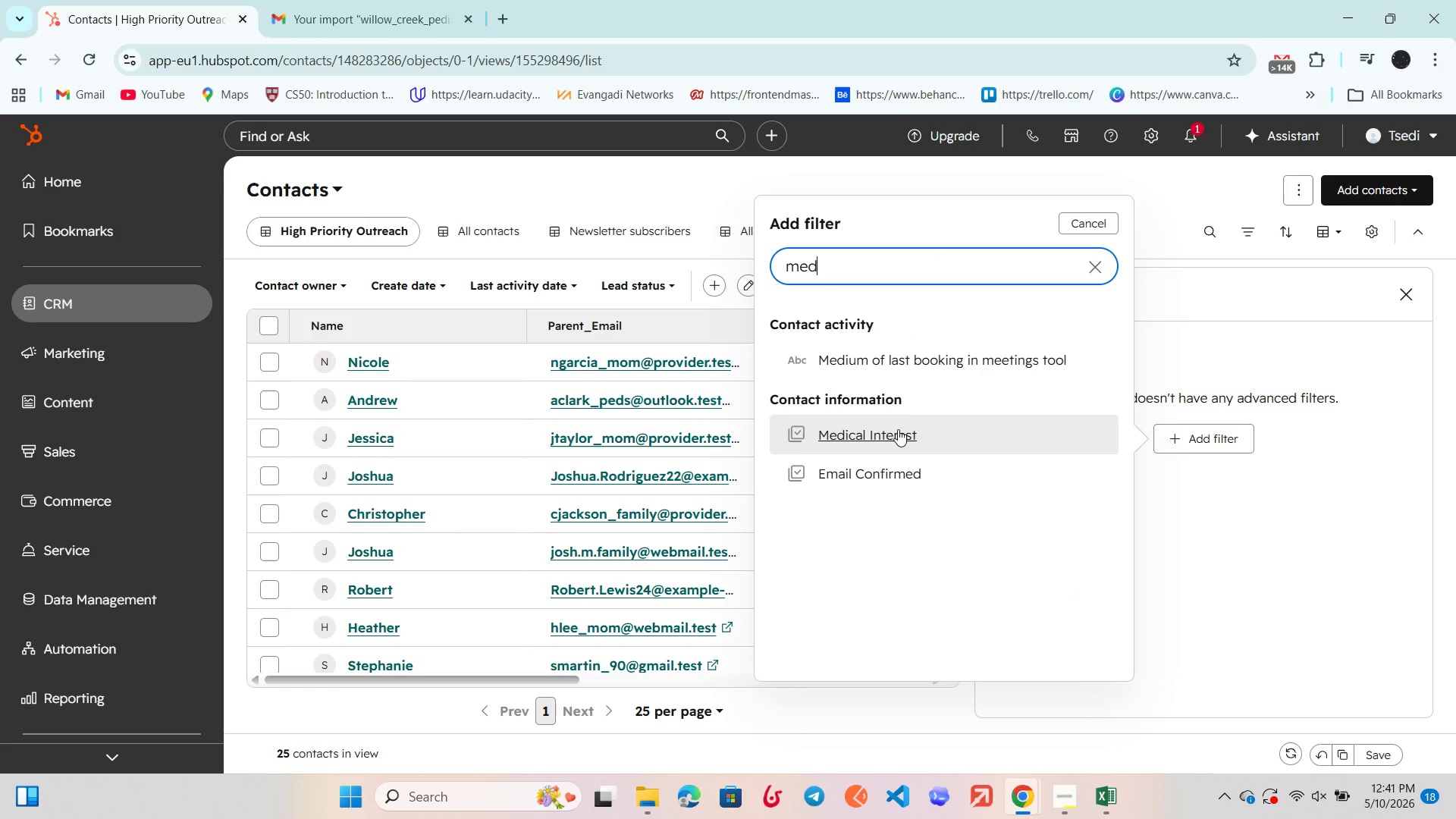 
left_click([896, 435])
 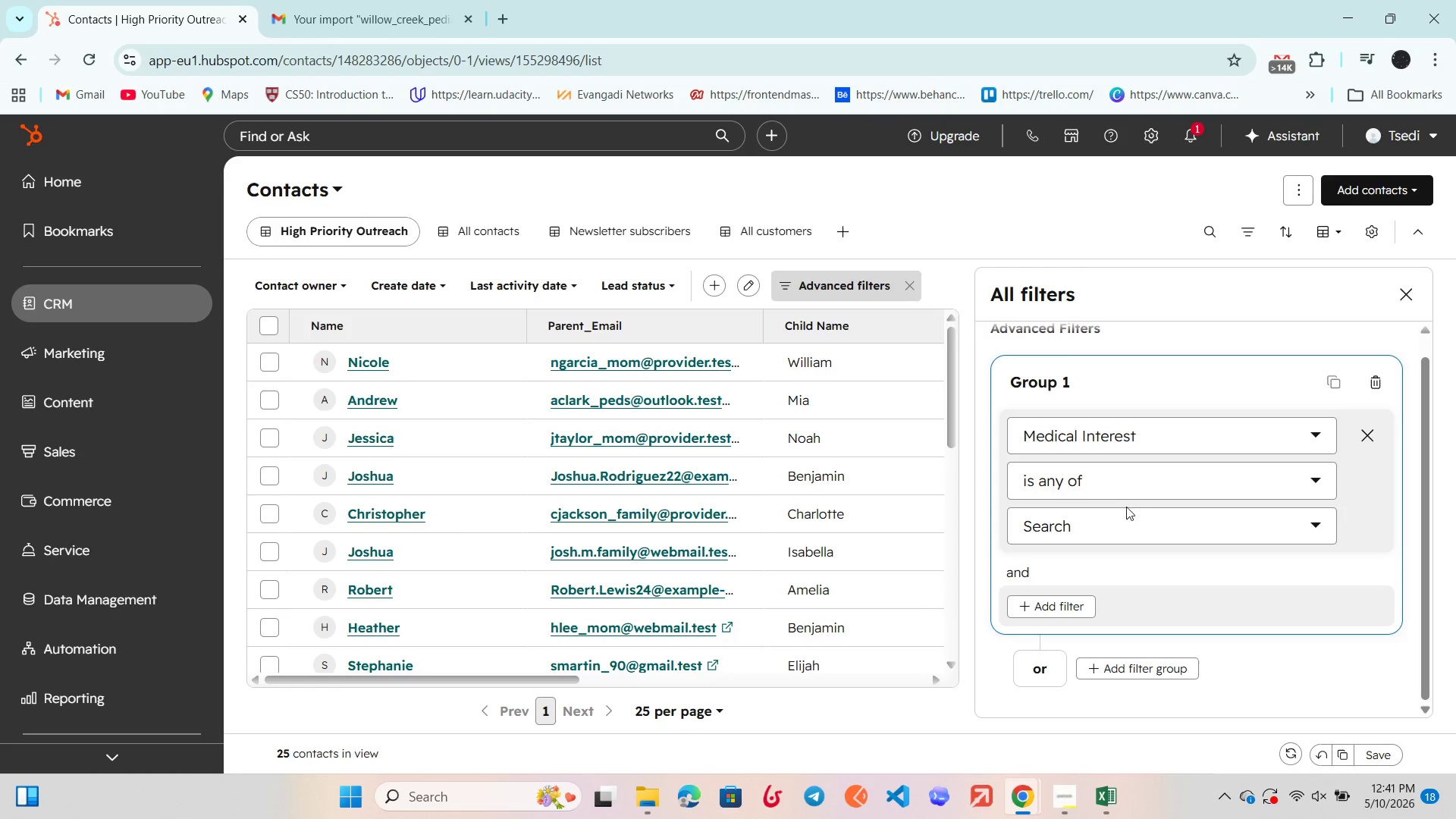 
left_click([1114, 527])
 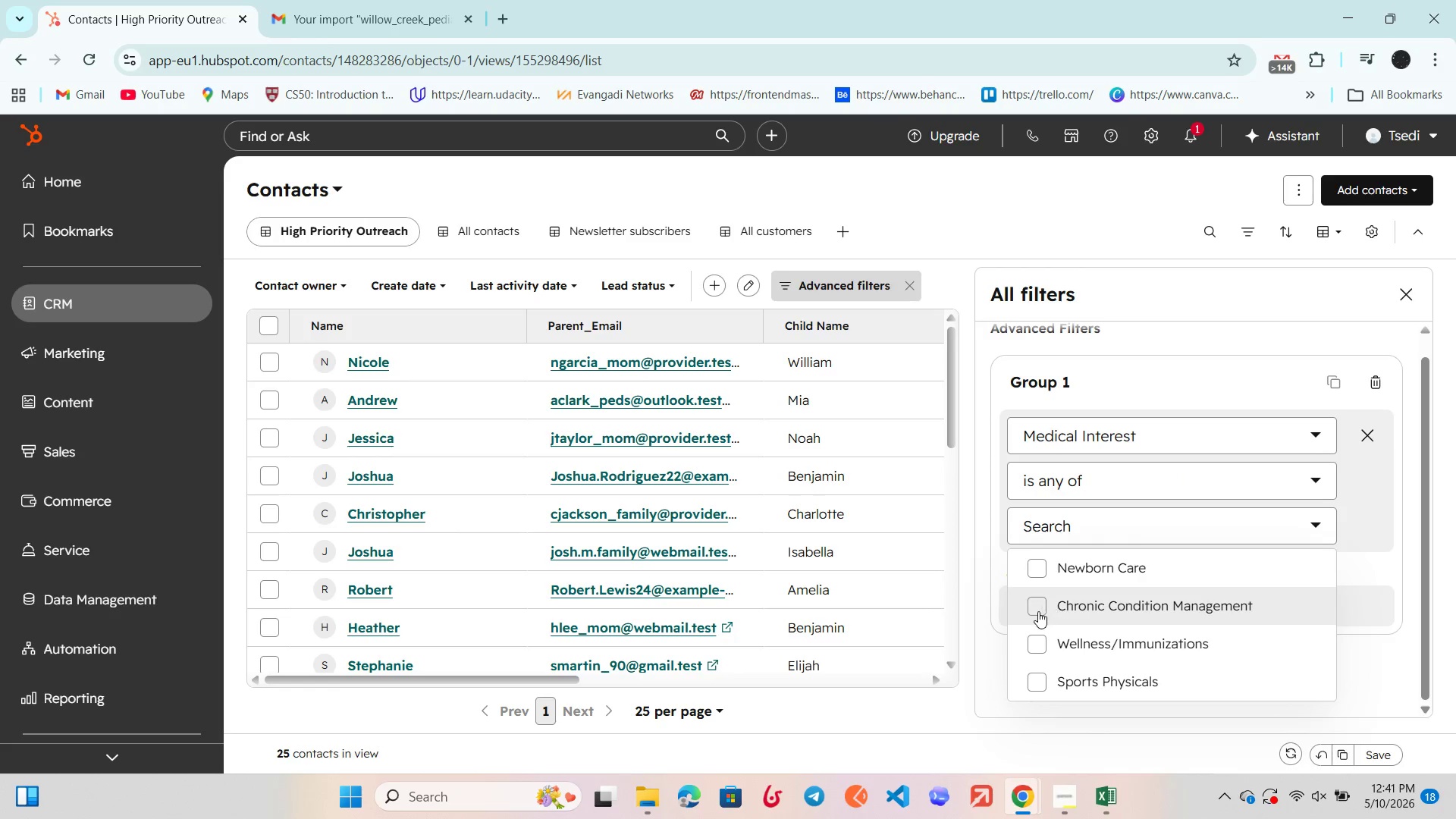 
left_click([1034, 612])
 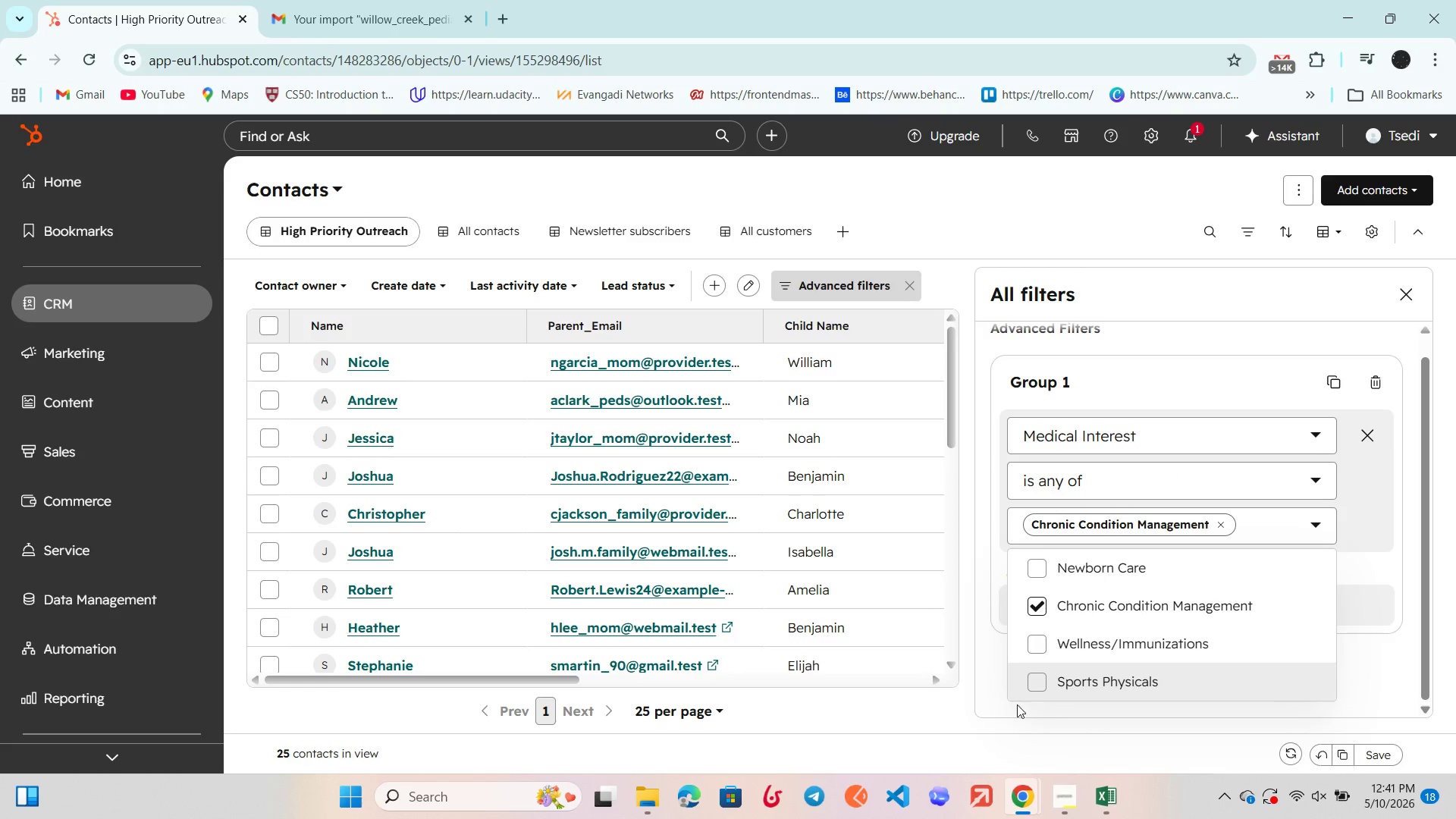 
left_click([990, 708])
 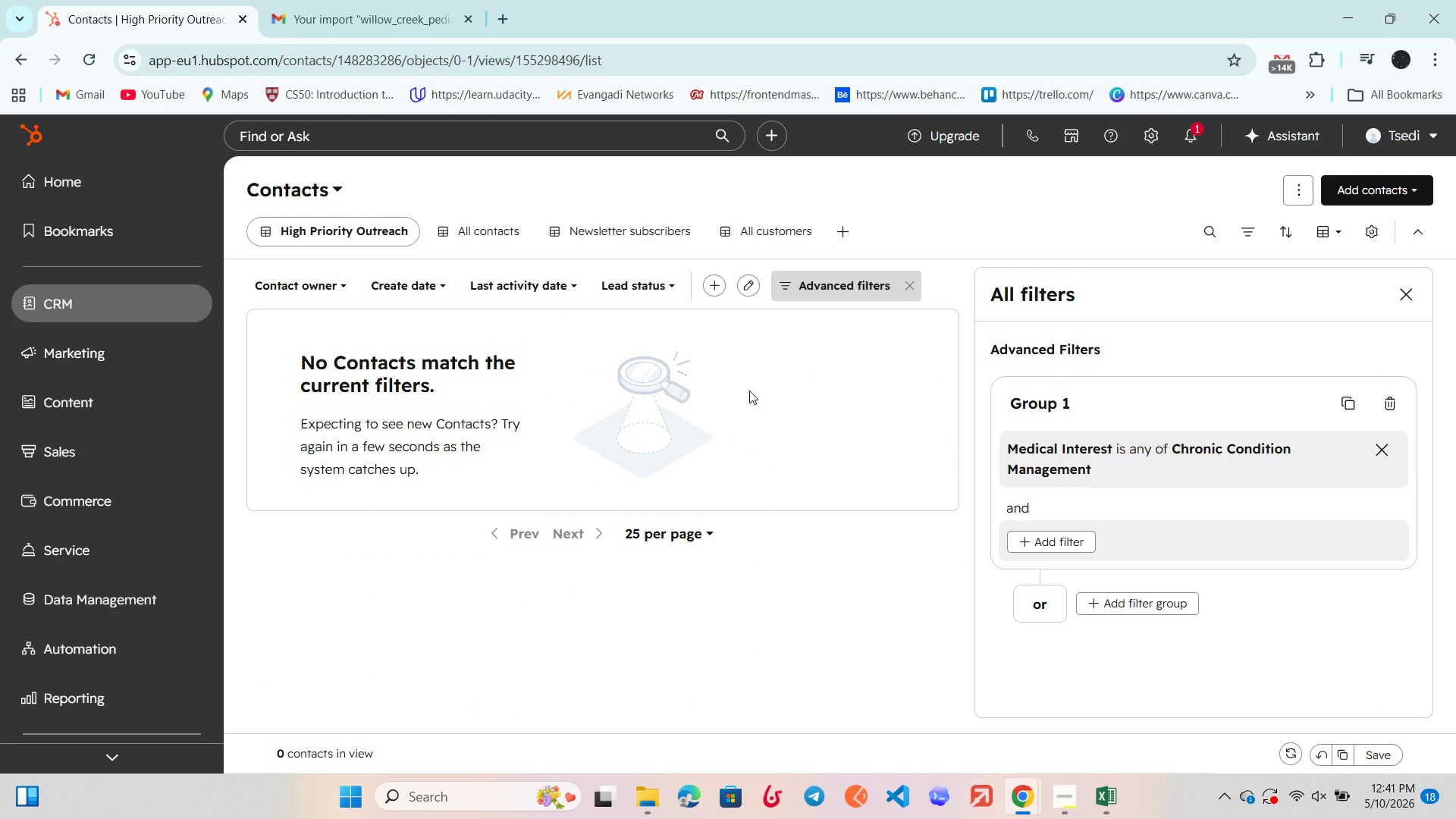 
scroll: coordinate [748, 390], scroll_direction: up, amount: 5.0
 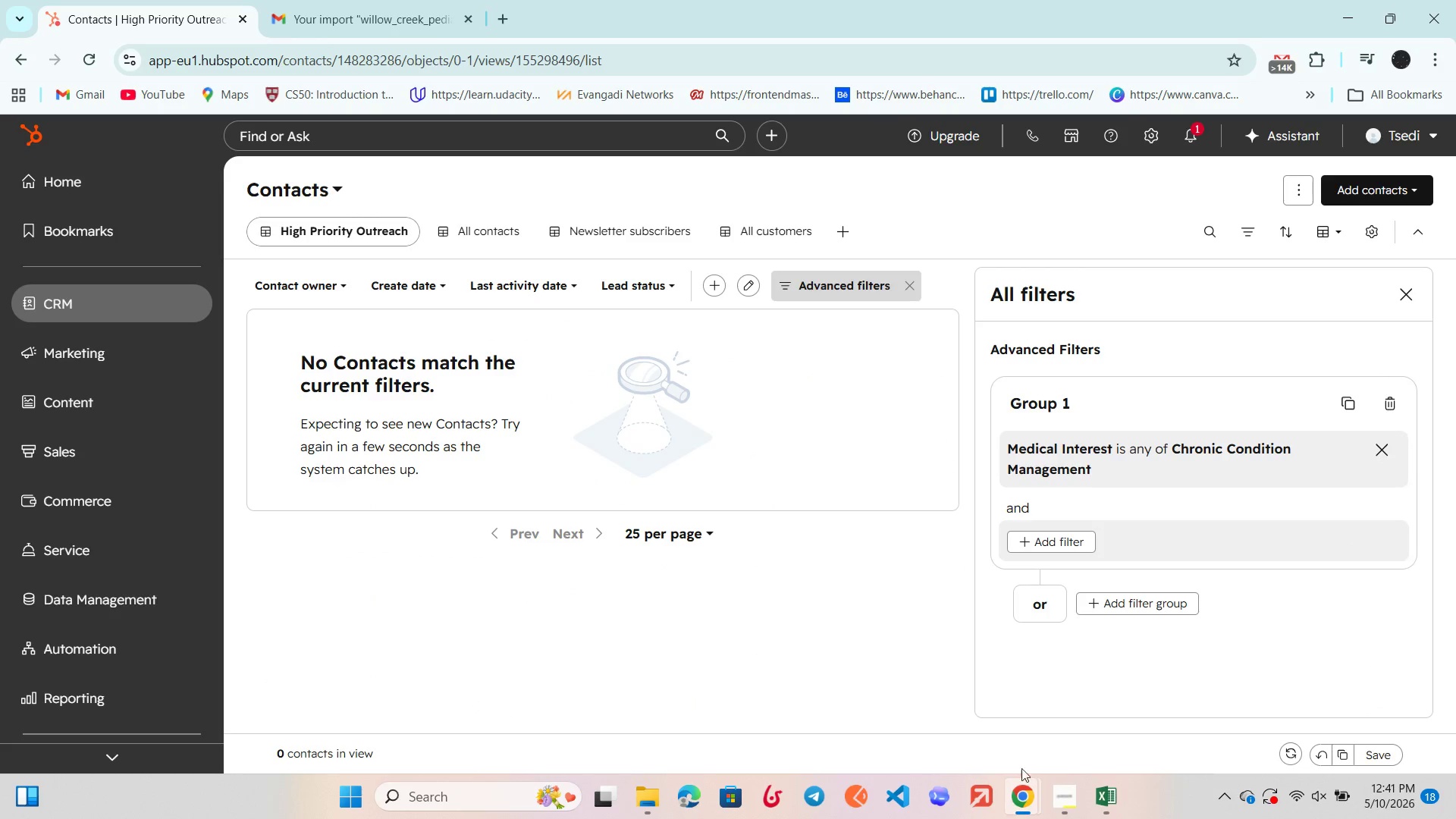 
left_click([1103, 792])
 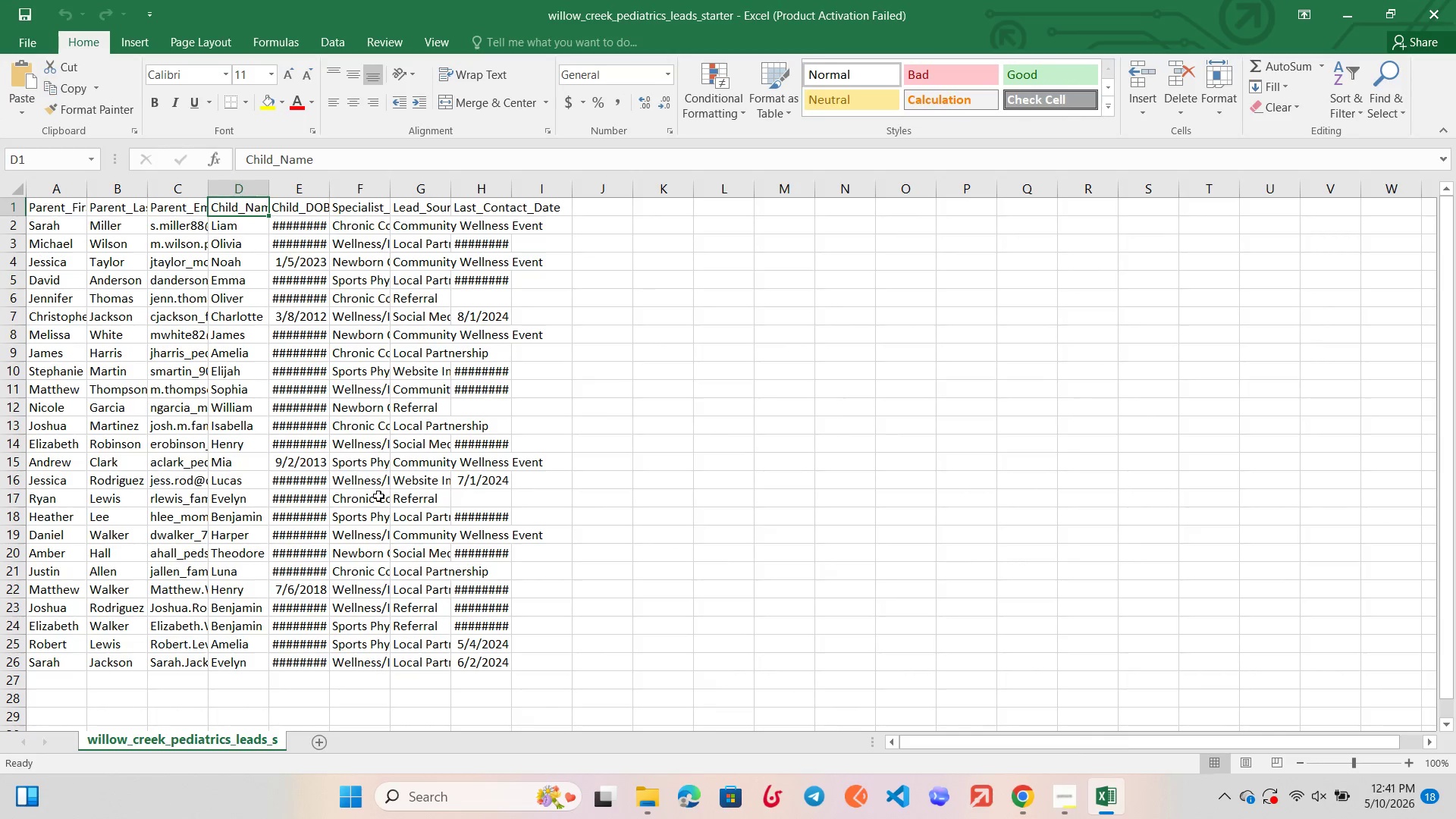 
left_click([369, 497])
 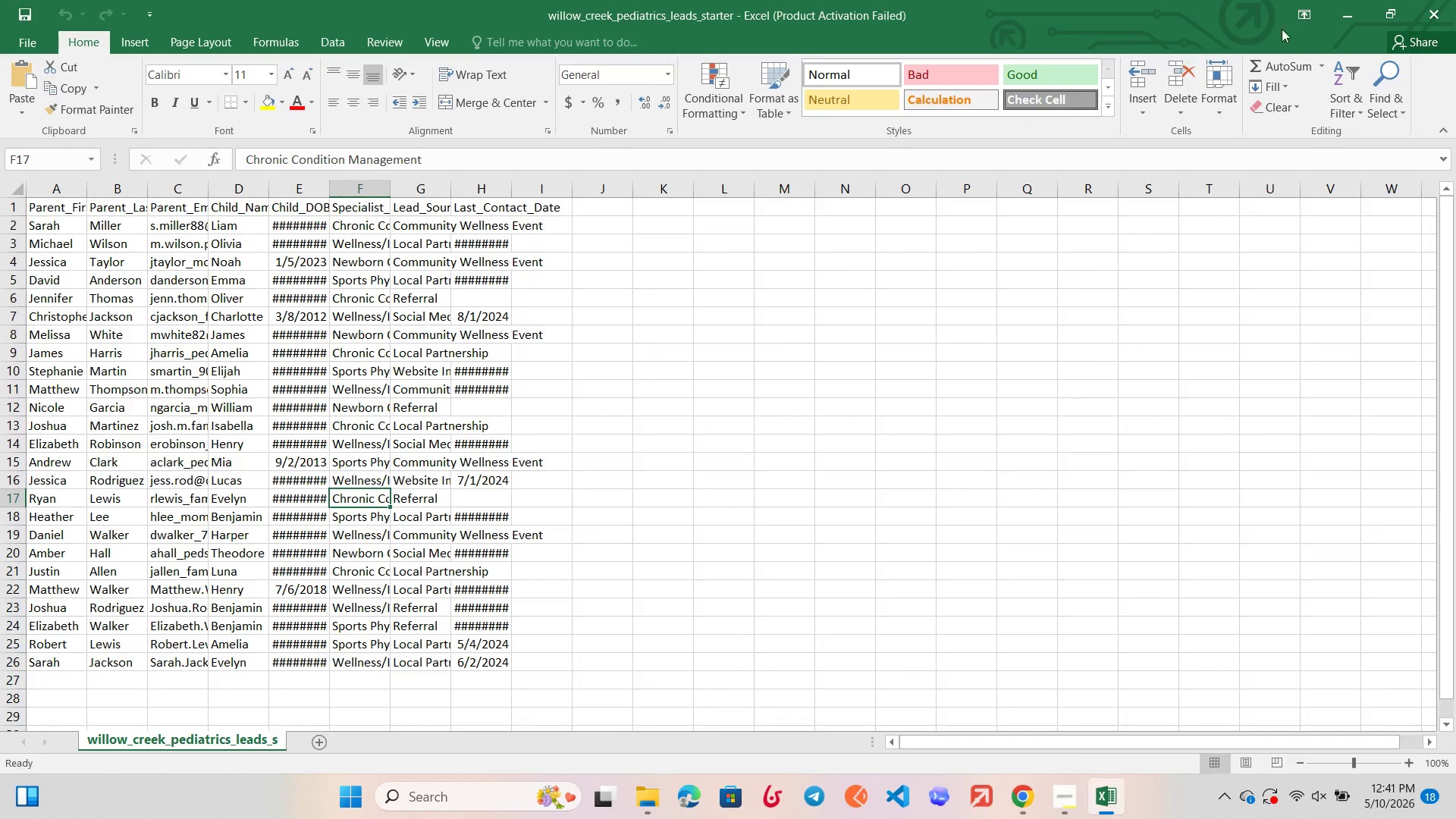 
left_click([1334, 16])
 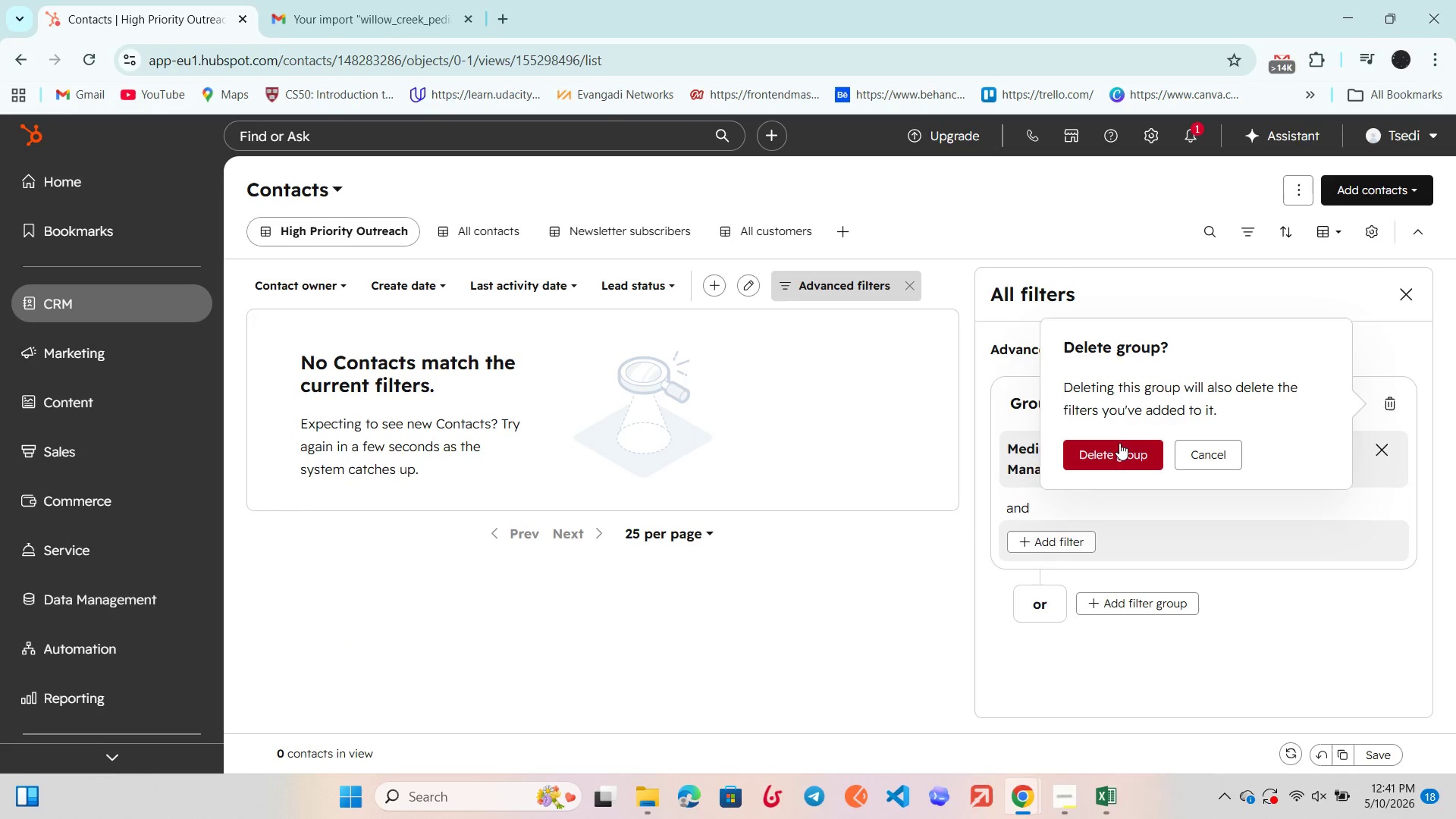 
left_click([1405, 294])
 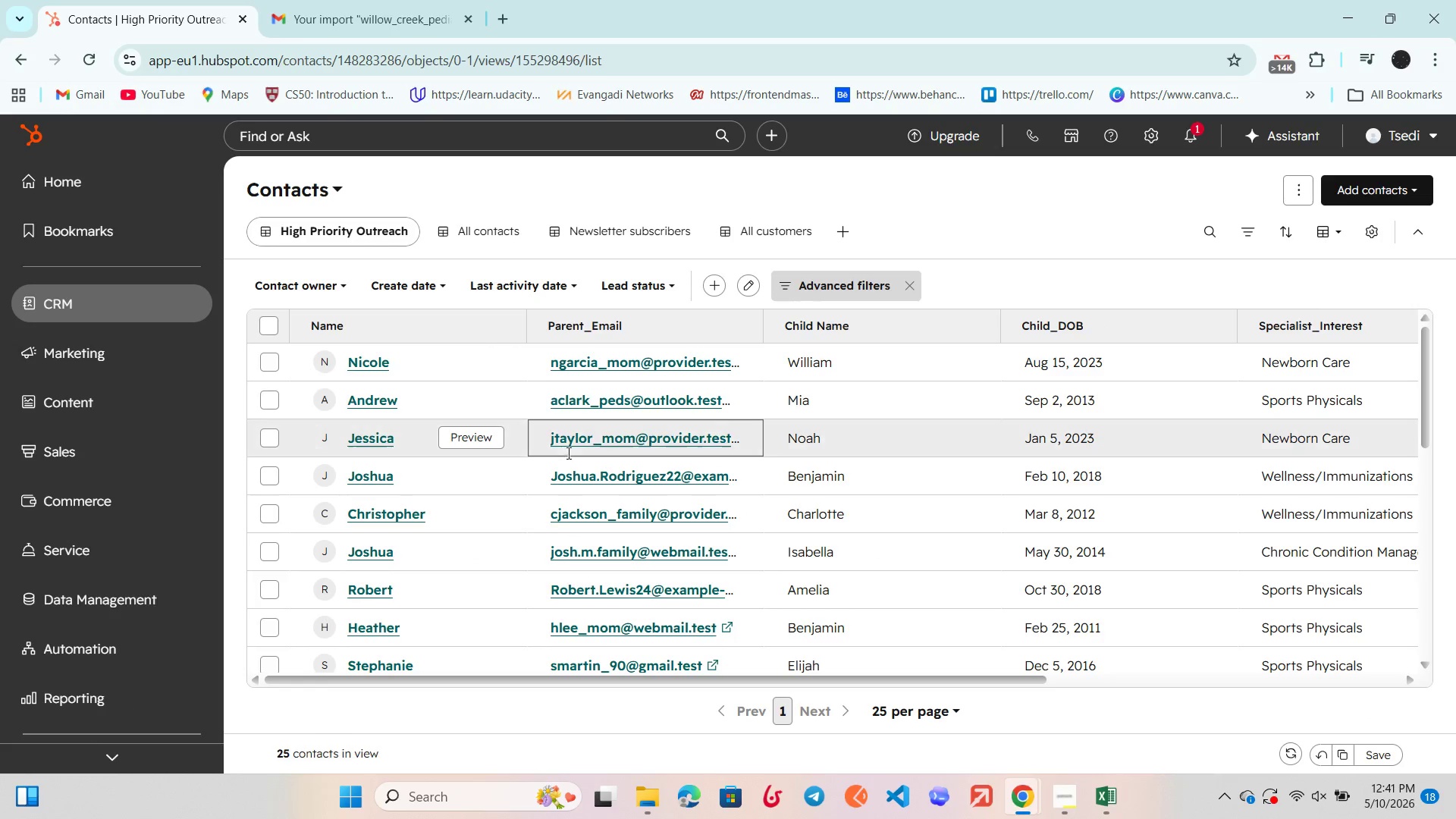 
scroll: coordinate [573, 449], scroll_direction: none, amount: 0.0
 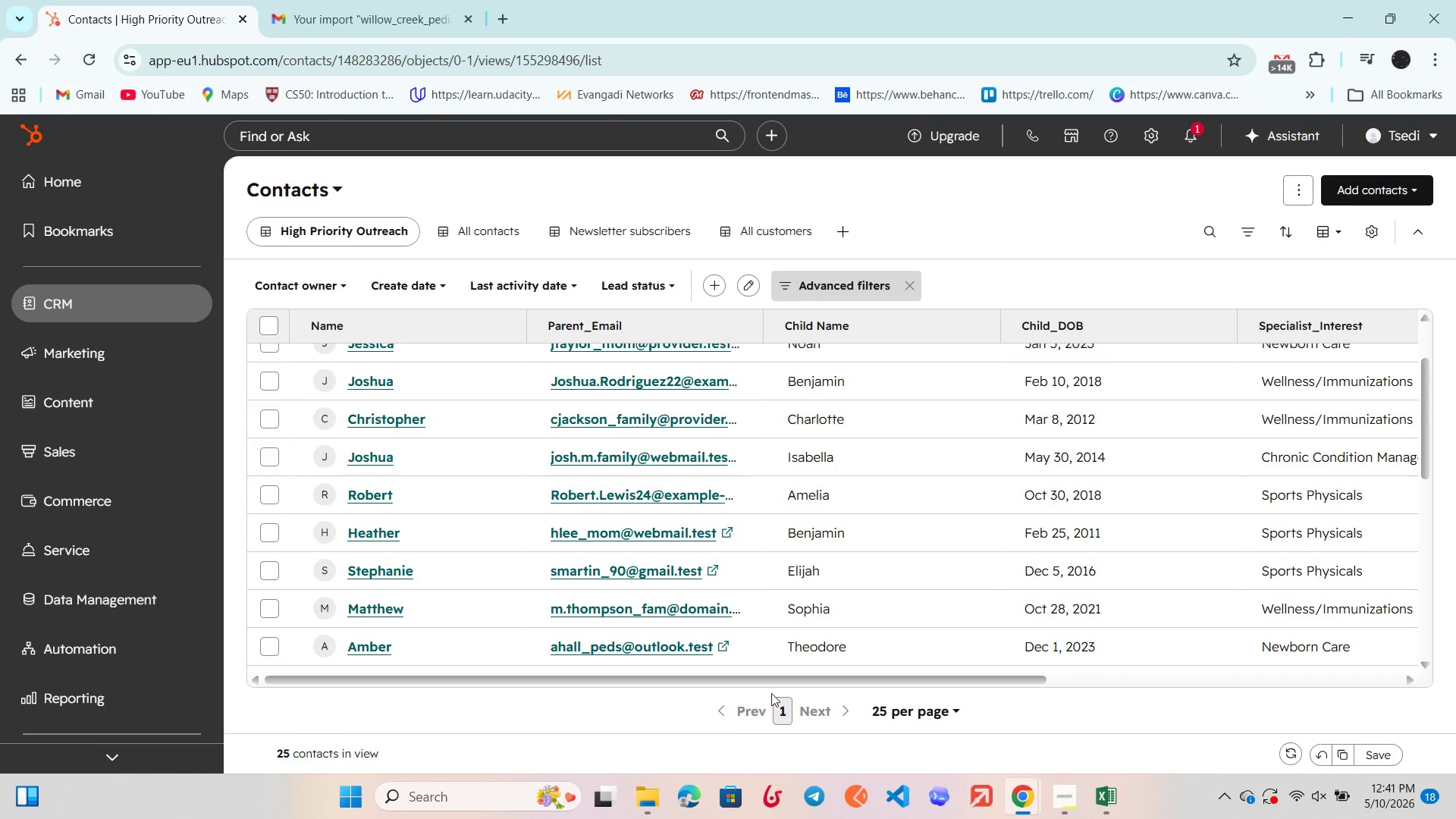 
left_click_drag(start_coordinate=[782, 680], to_coordinate=[1003, 679])
 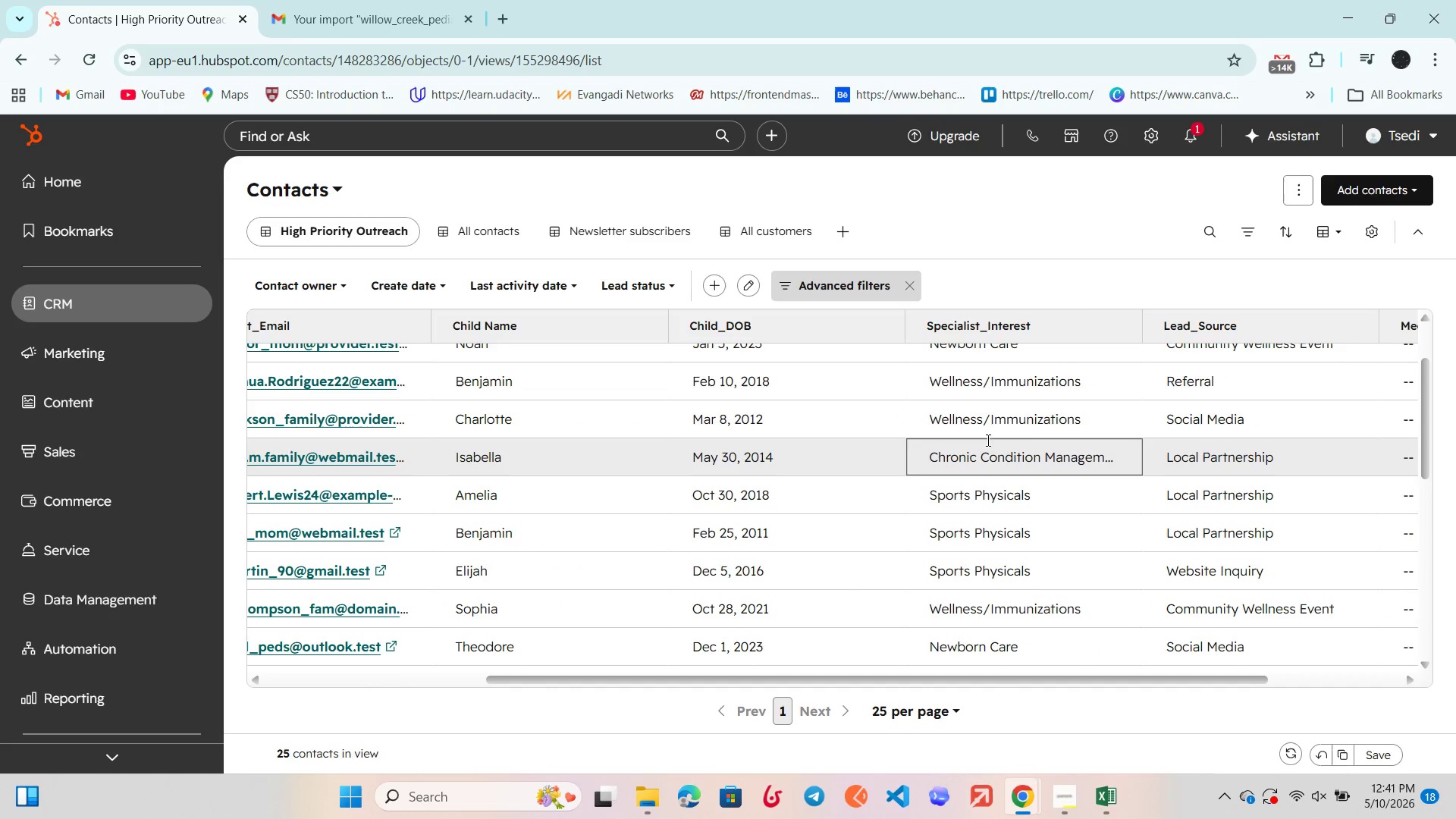 
left_click([986, 448])
 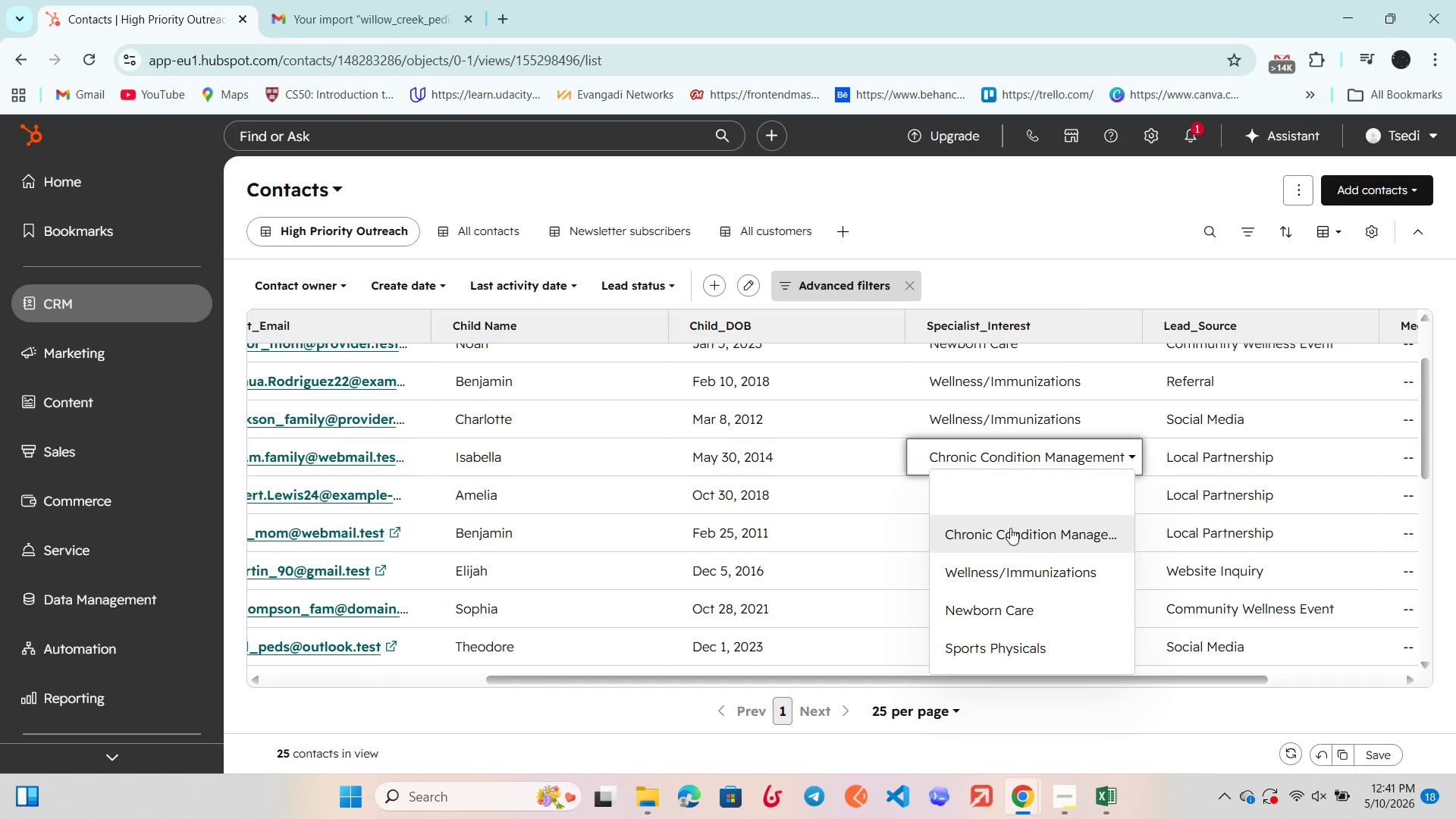 
left_click([1010, 530])
 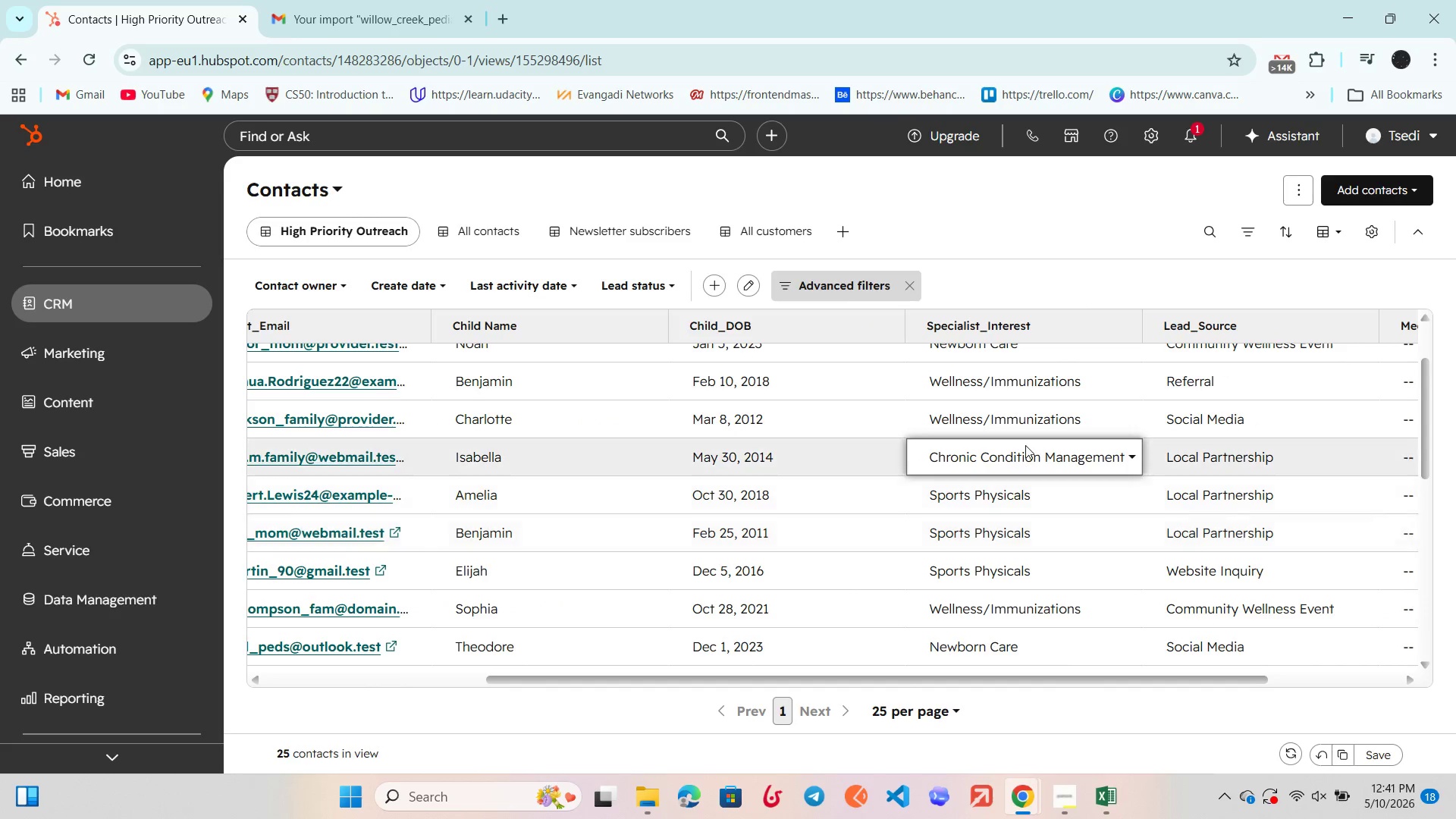 
scroll: coordinate [1025, 445], scroll_direction: up, amount: 4.0
 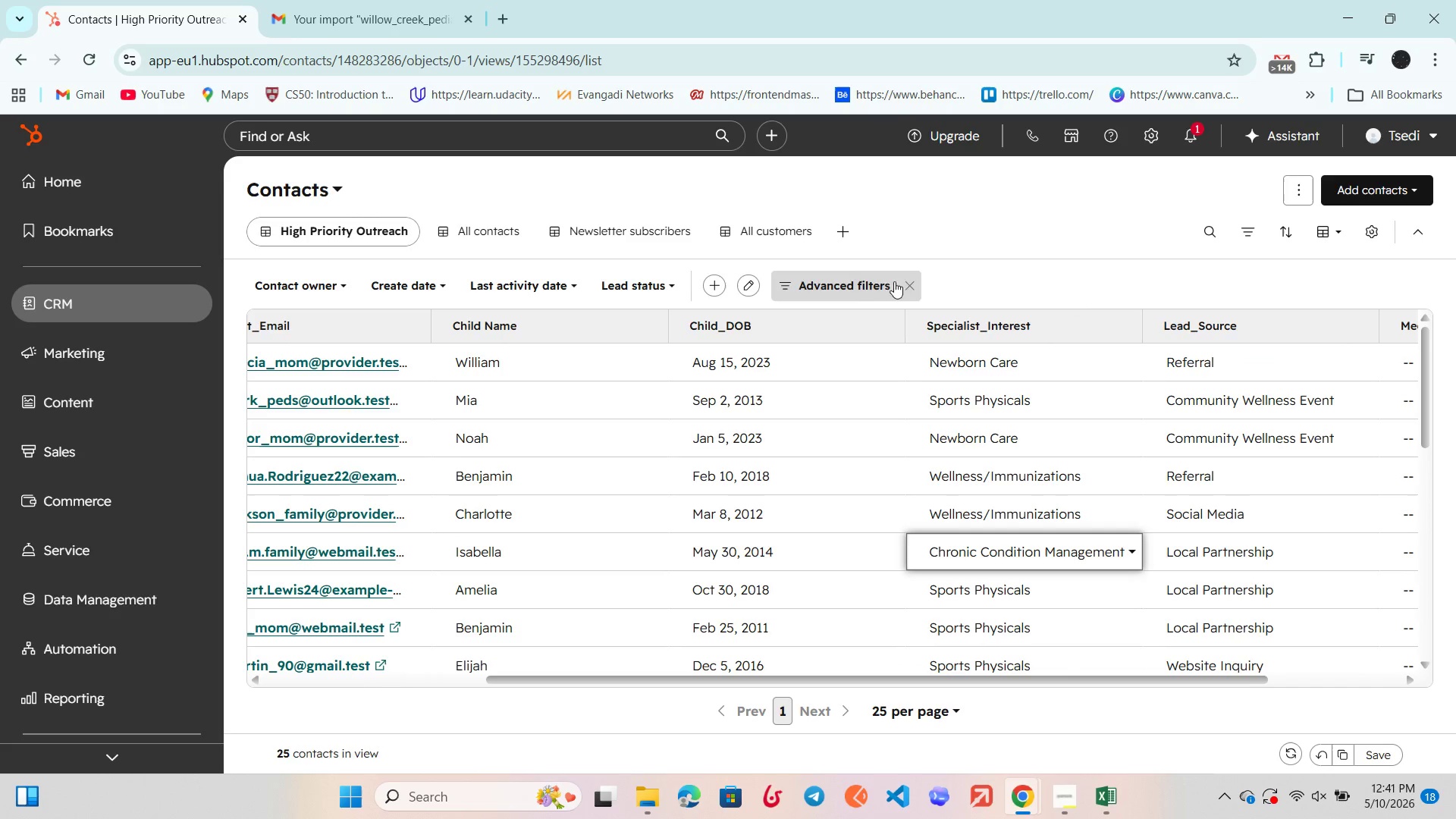 
left_click([848, 278])
 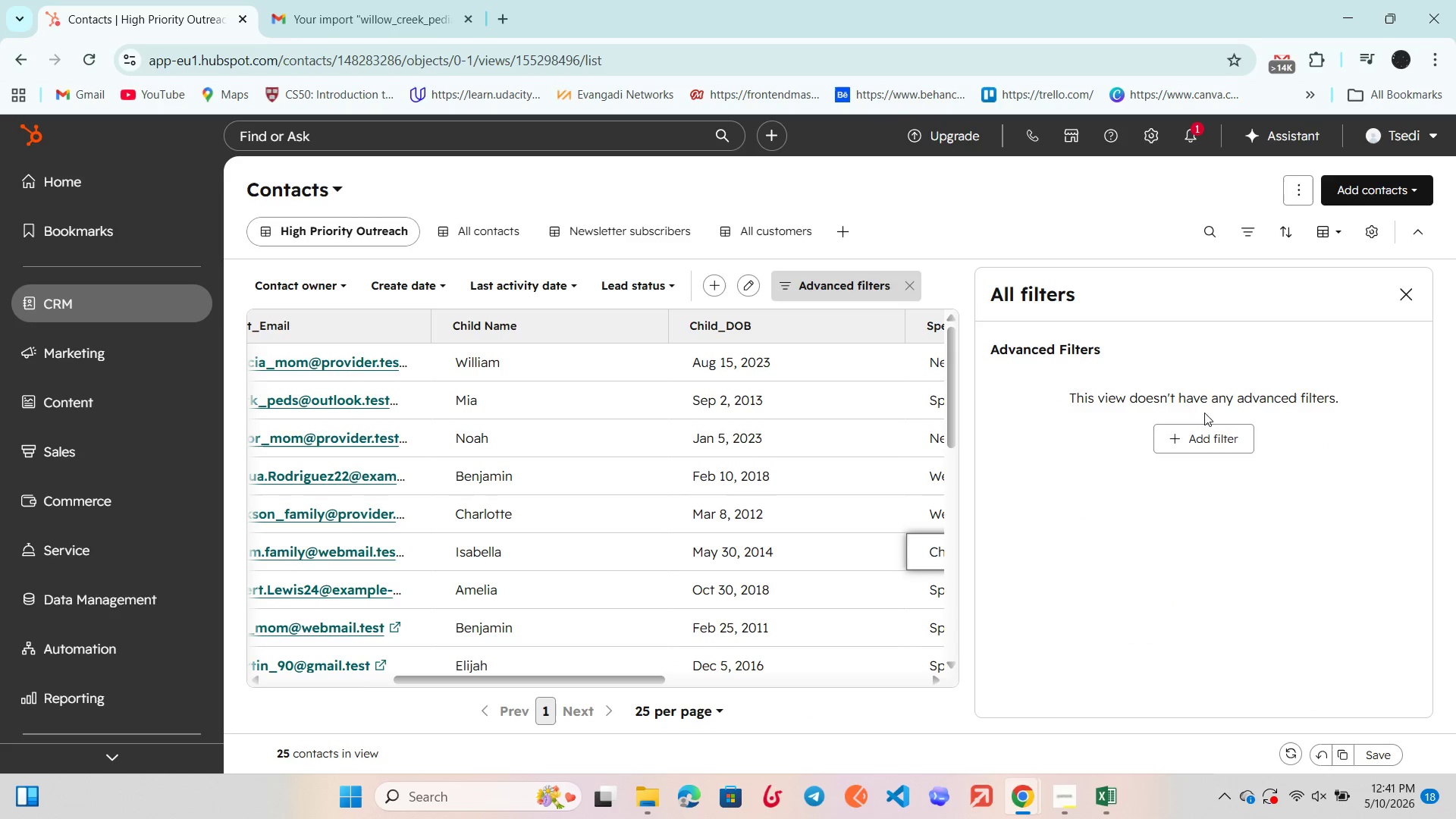 
left_click([1197, 430])
 